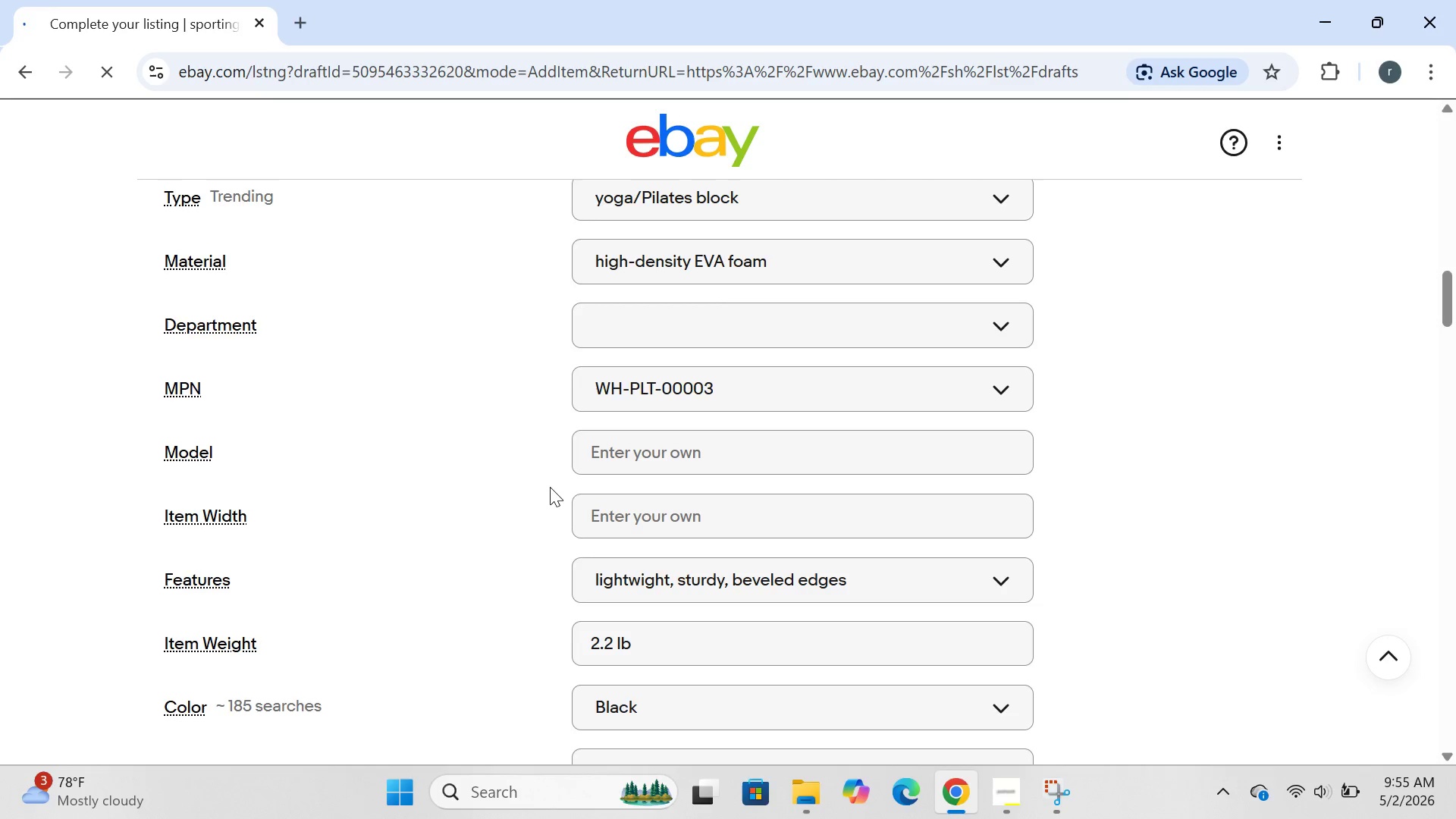 
left_click([682, 589])
 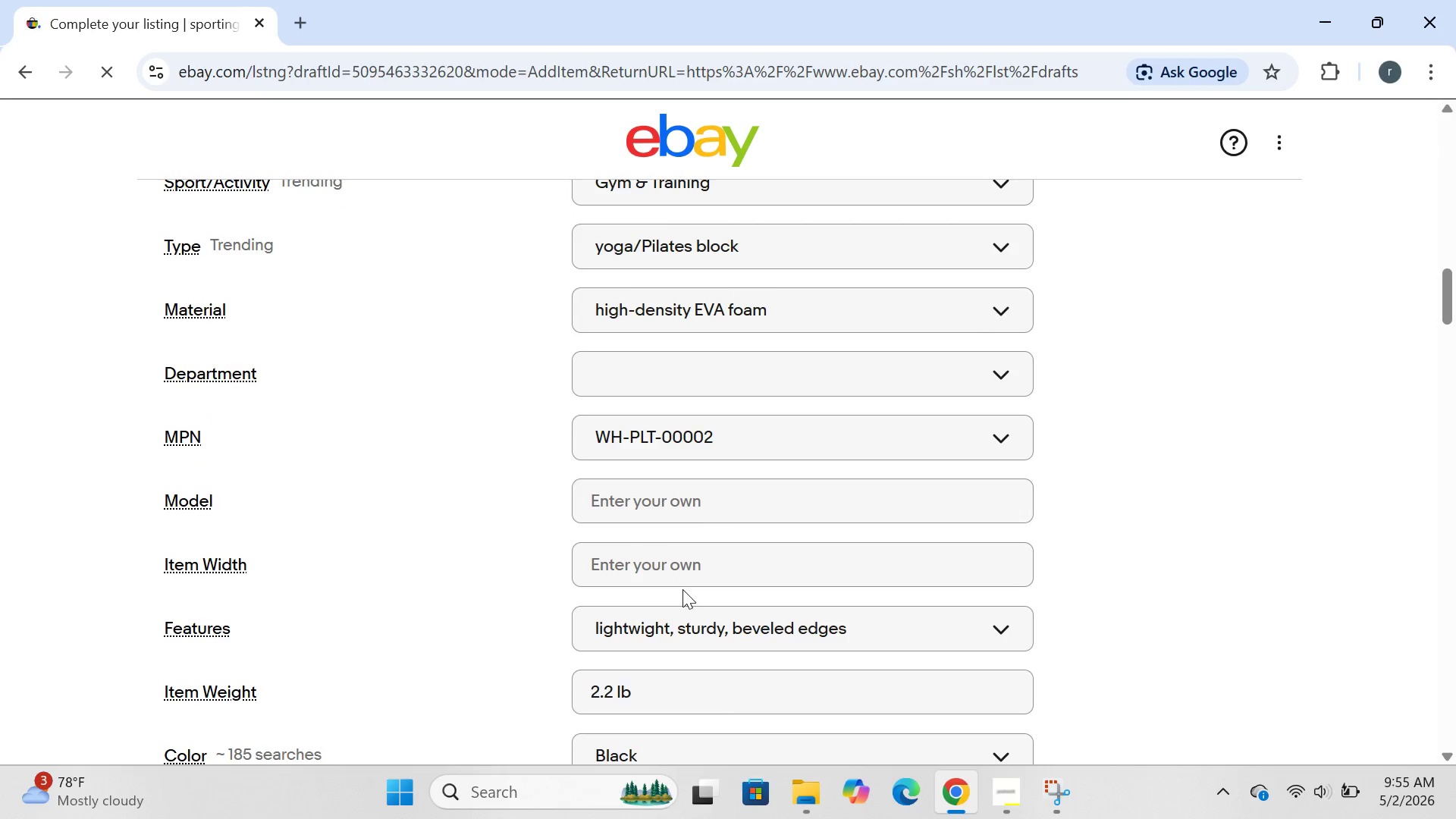 
left_click([670, 632])
 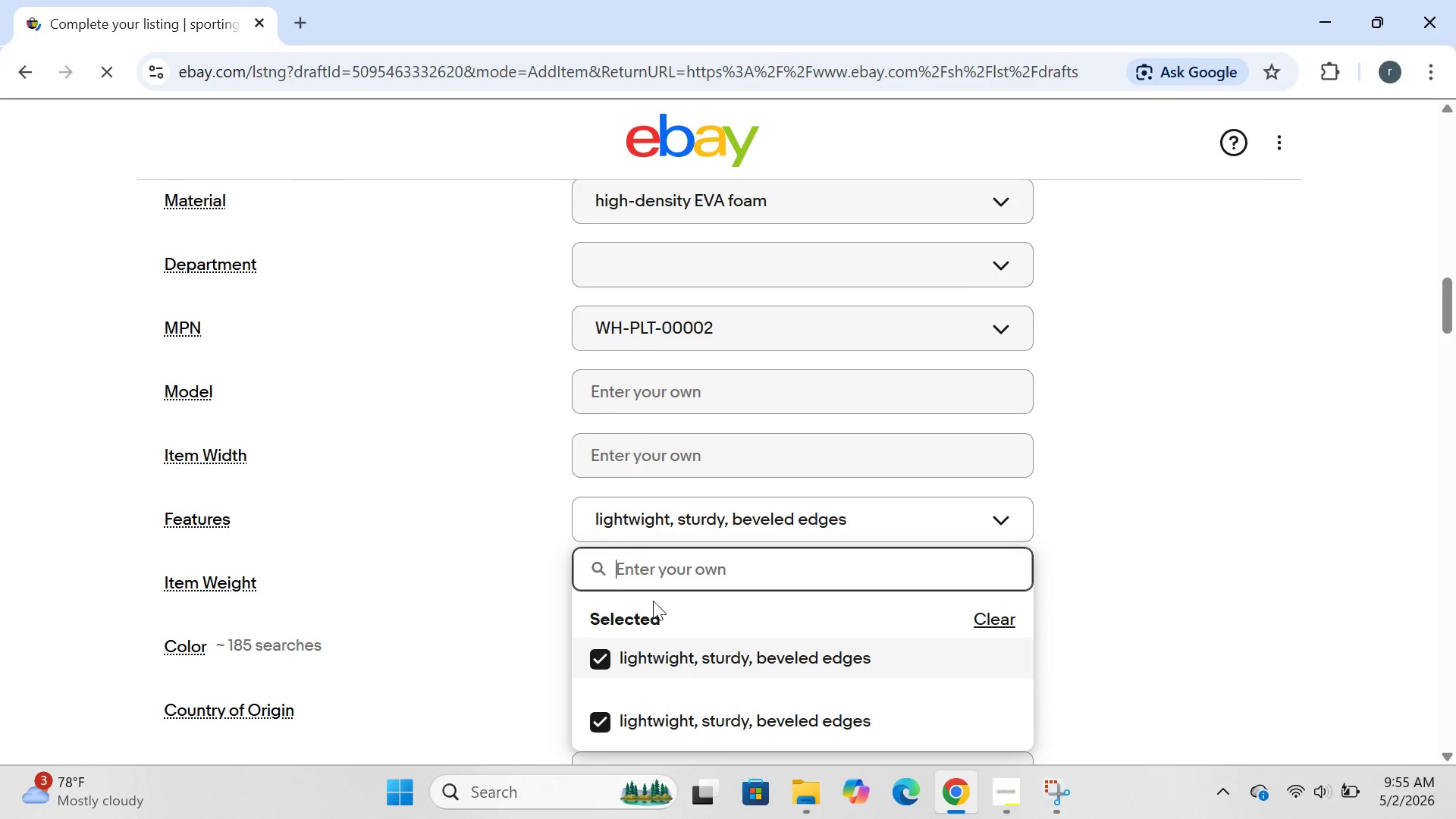 
left_click([635, 545])
 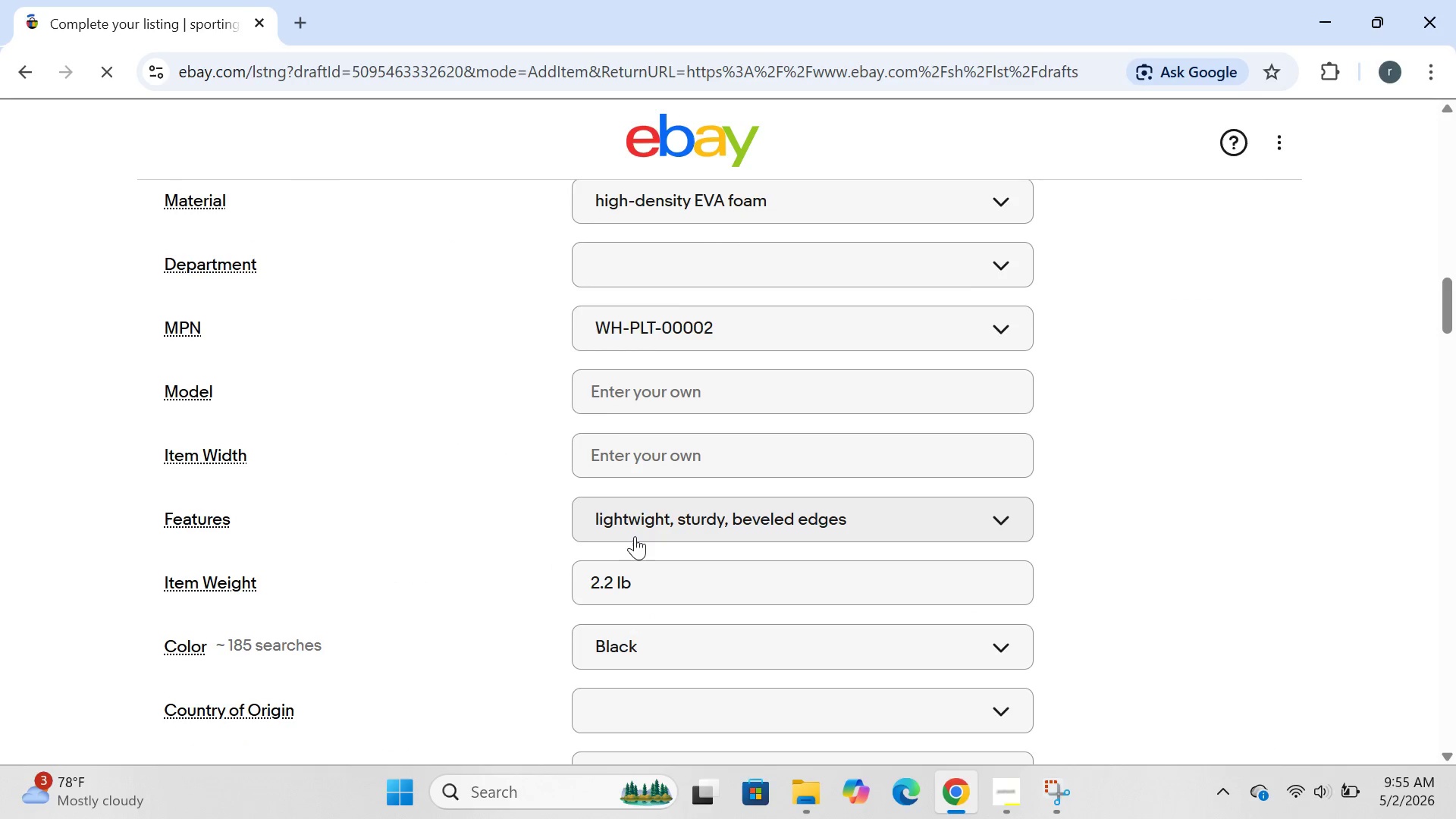 
left_click([635, 536])
 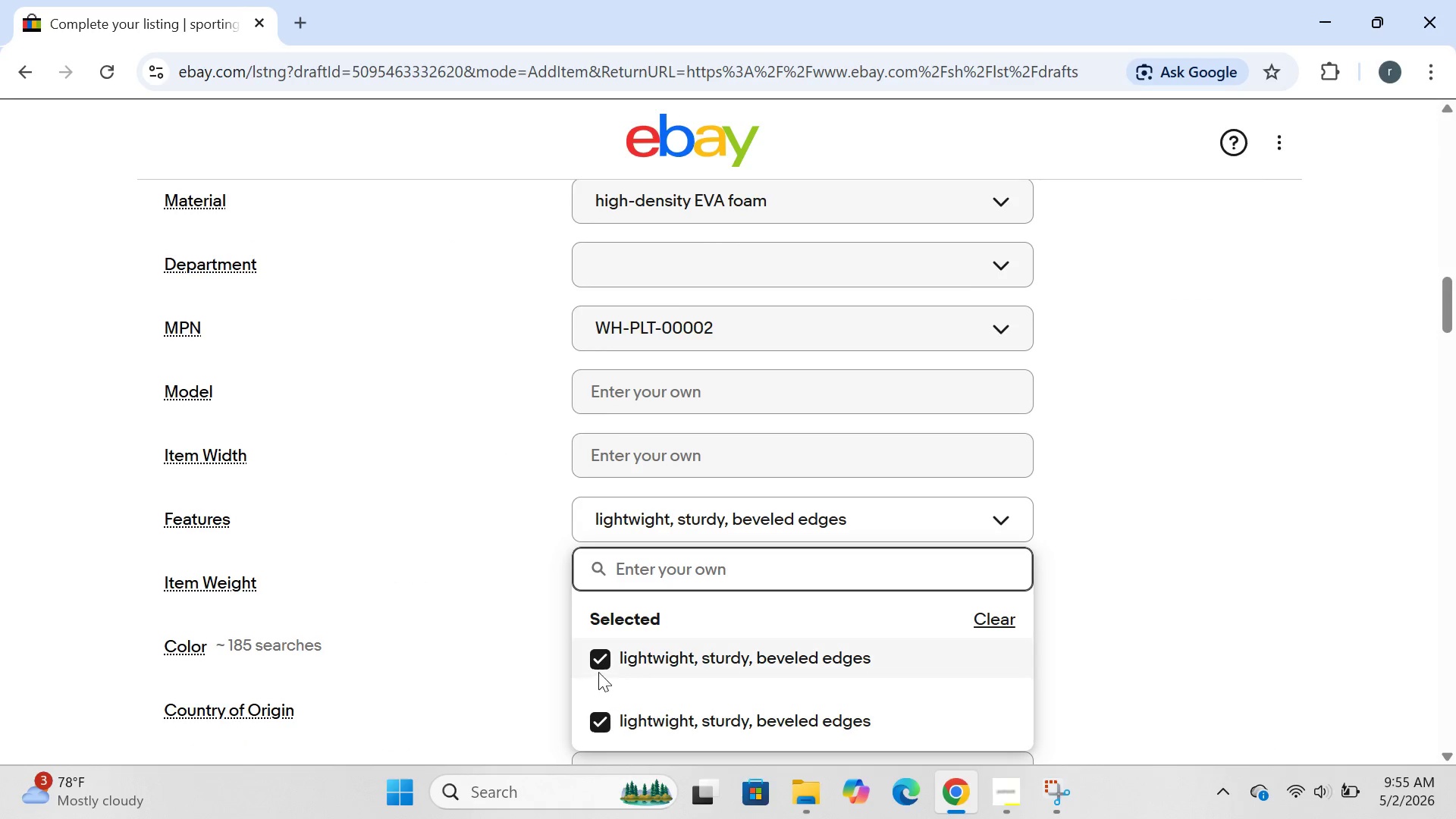 
left_click([598, 672])
 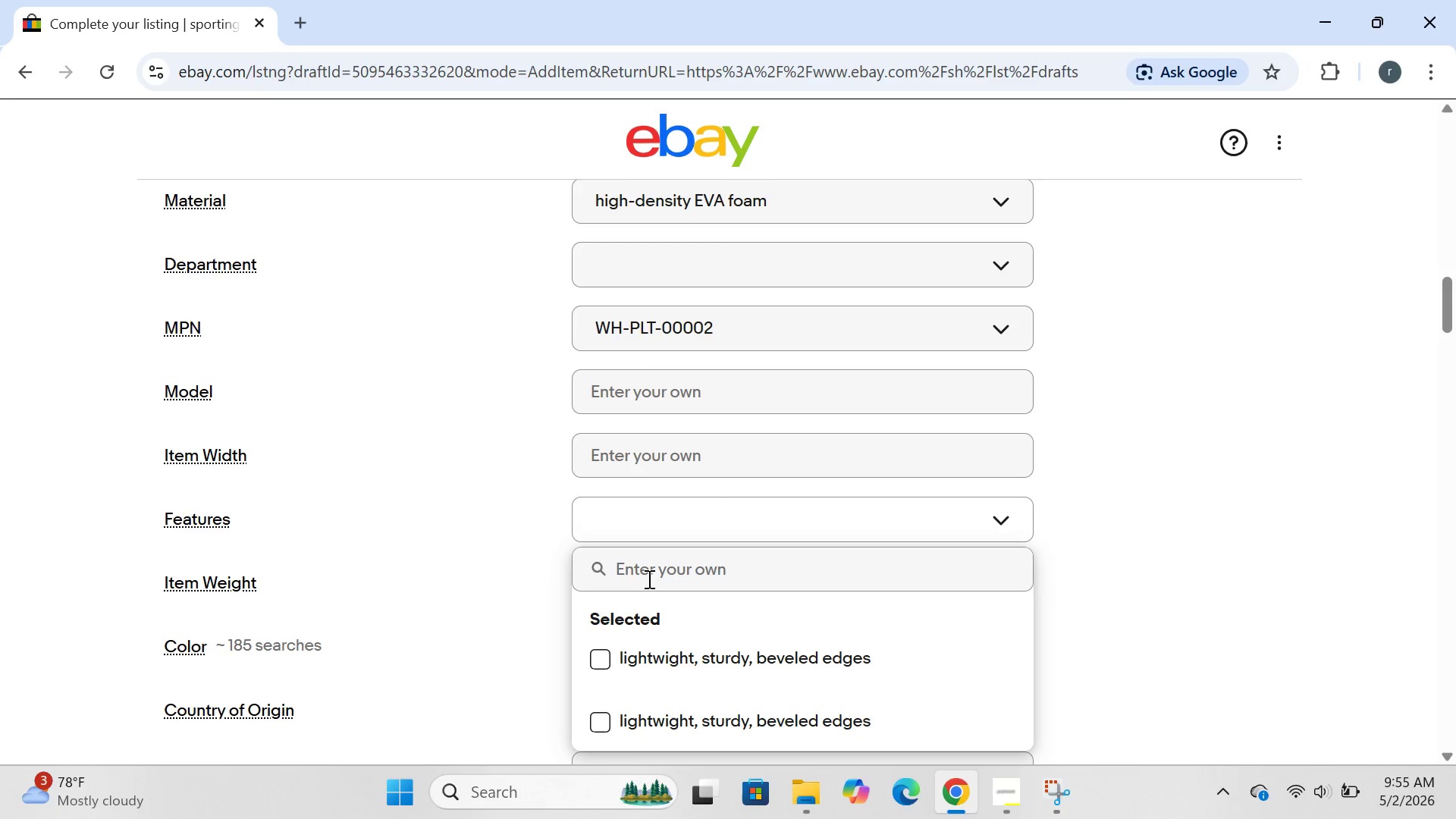 
left_click([648, 578])
 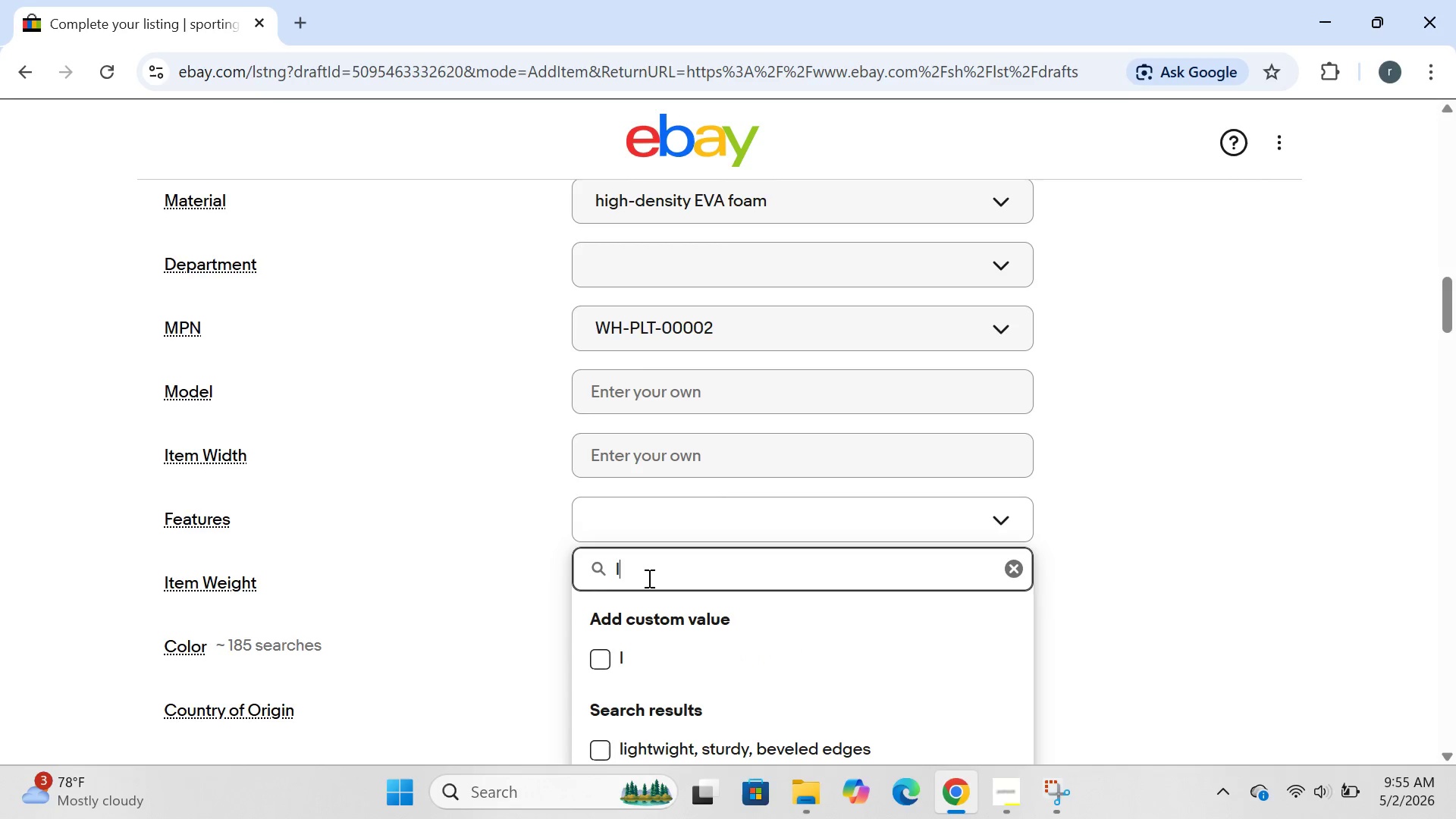 
type(lighte)
key(Backspace)
type(weight, sturdy, and beveled edges)
 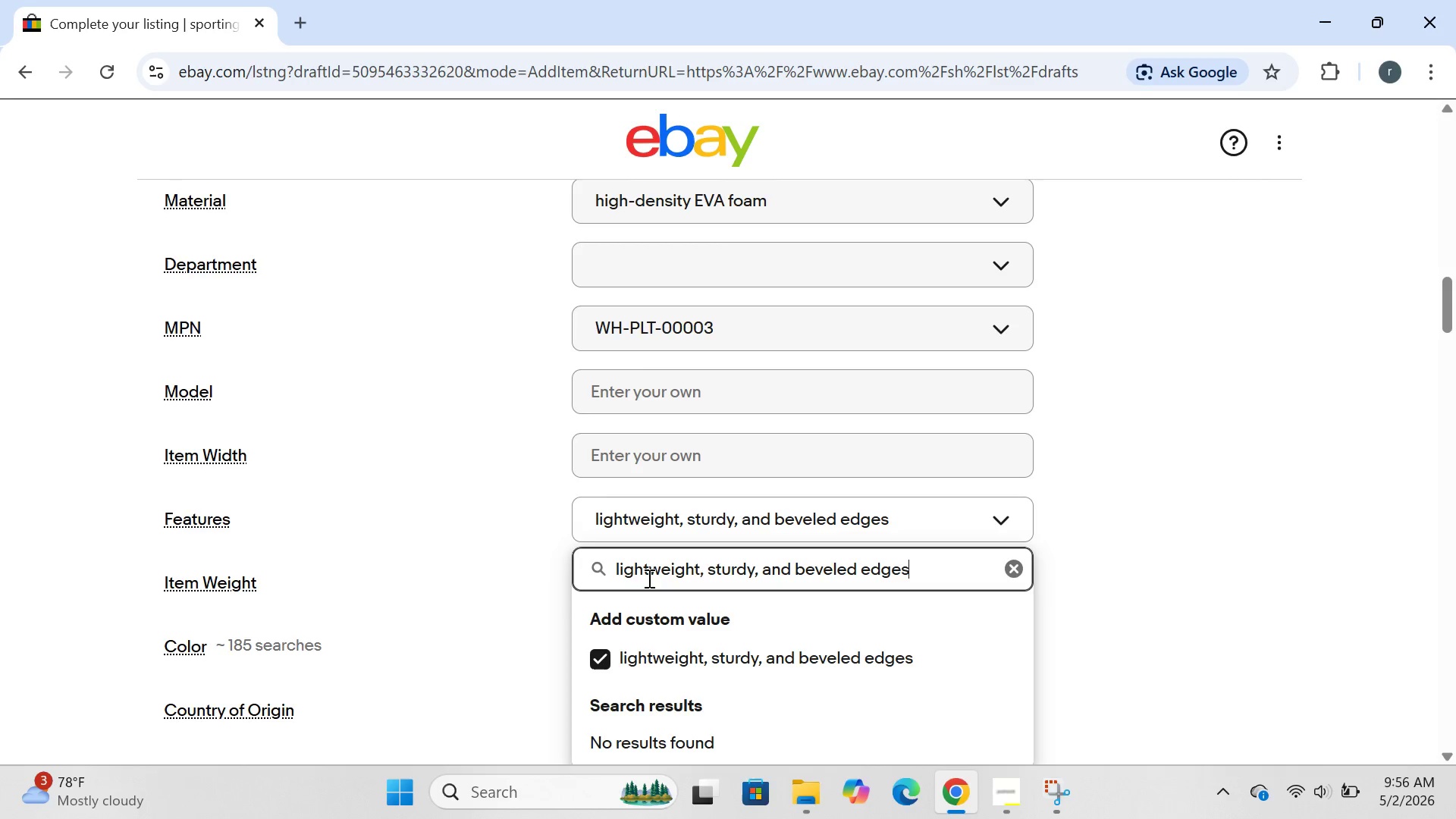 
left_click([1307, 490])
 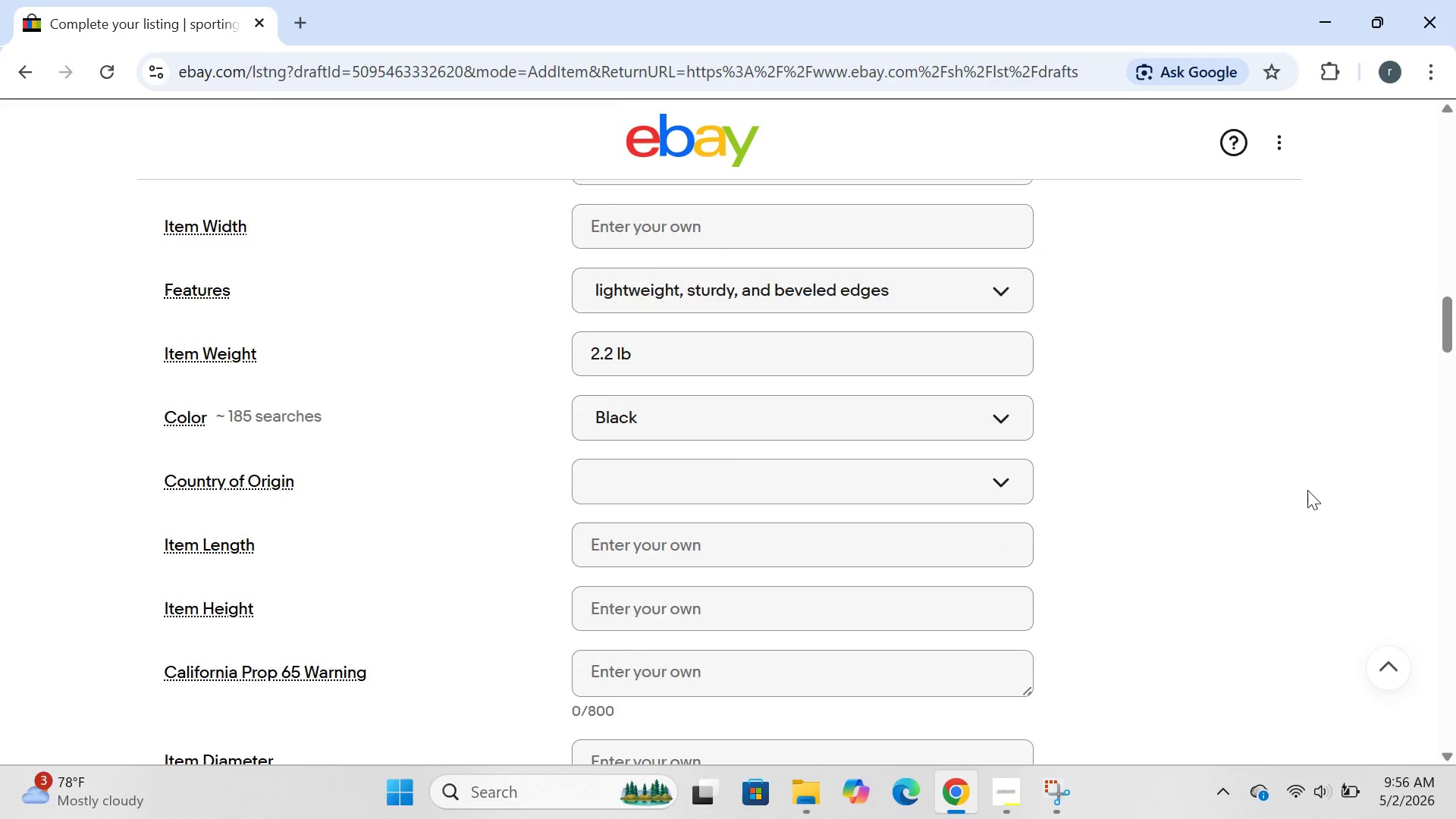 
wait(8.89)
 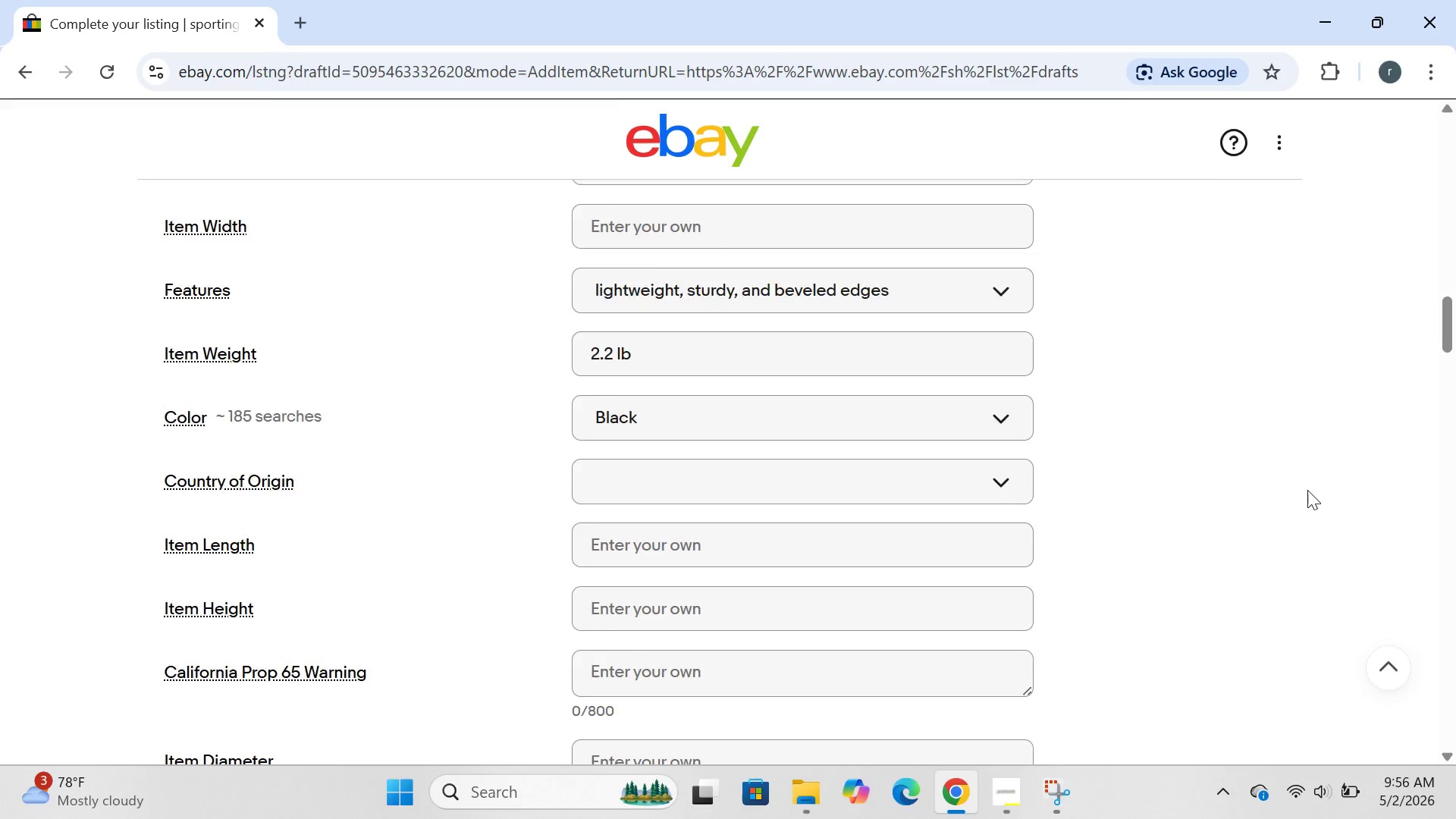 
left_click([803, 603])
 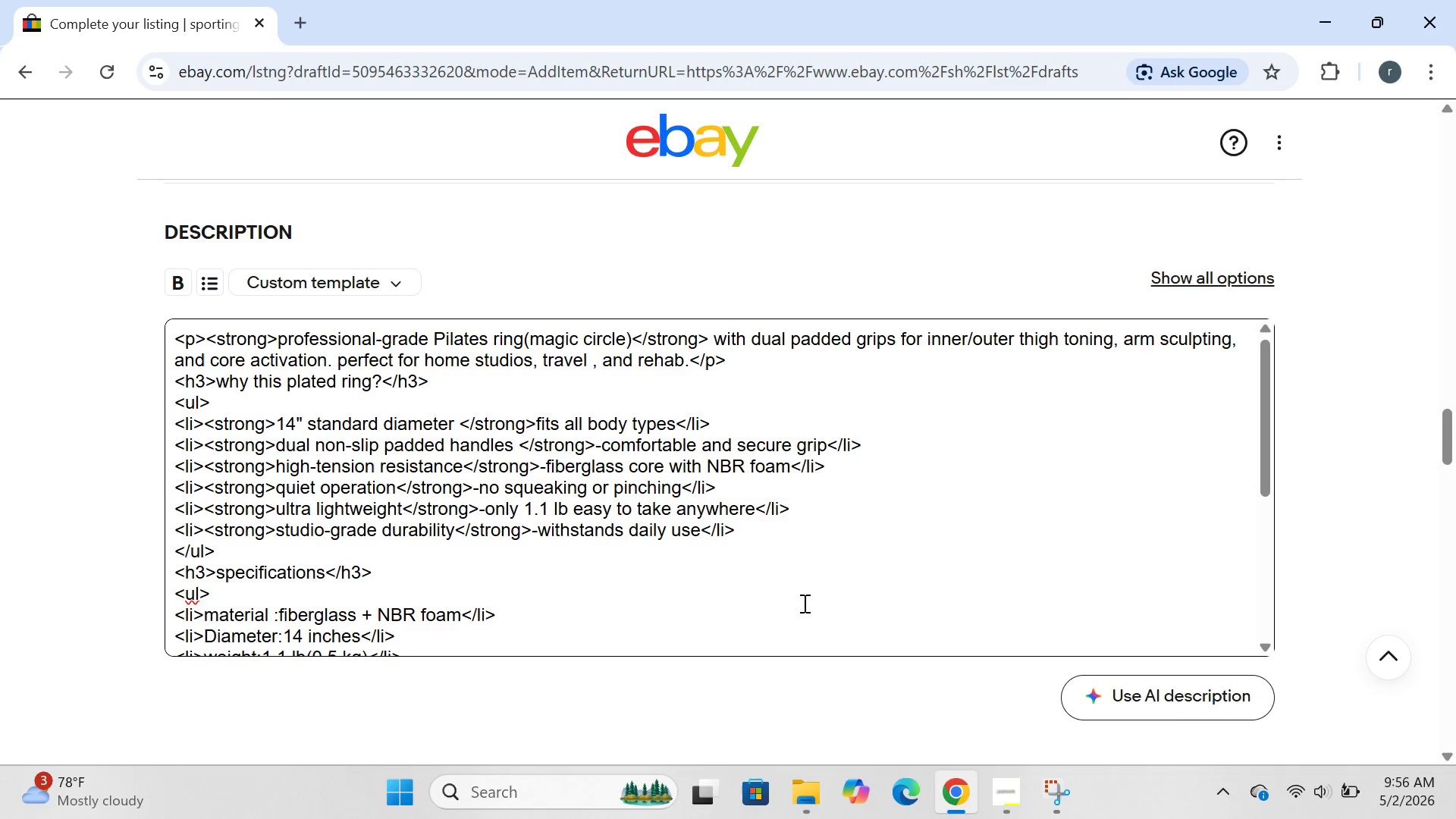 
key(Control+ControlLeft)
 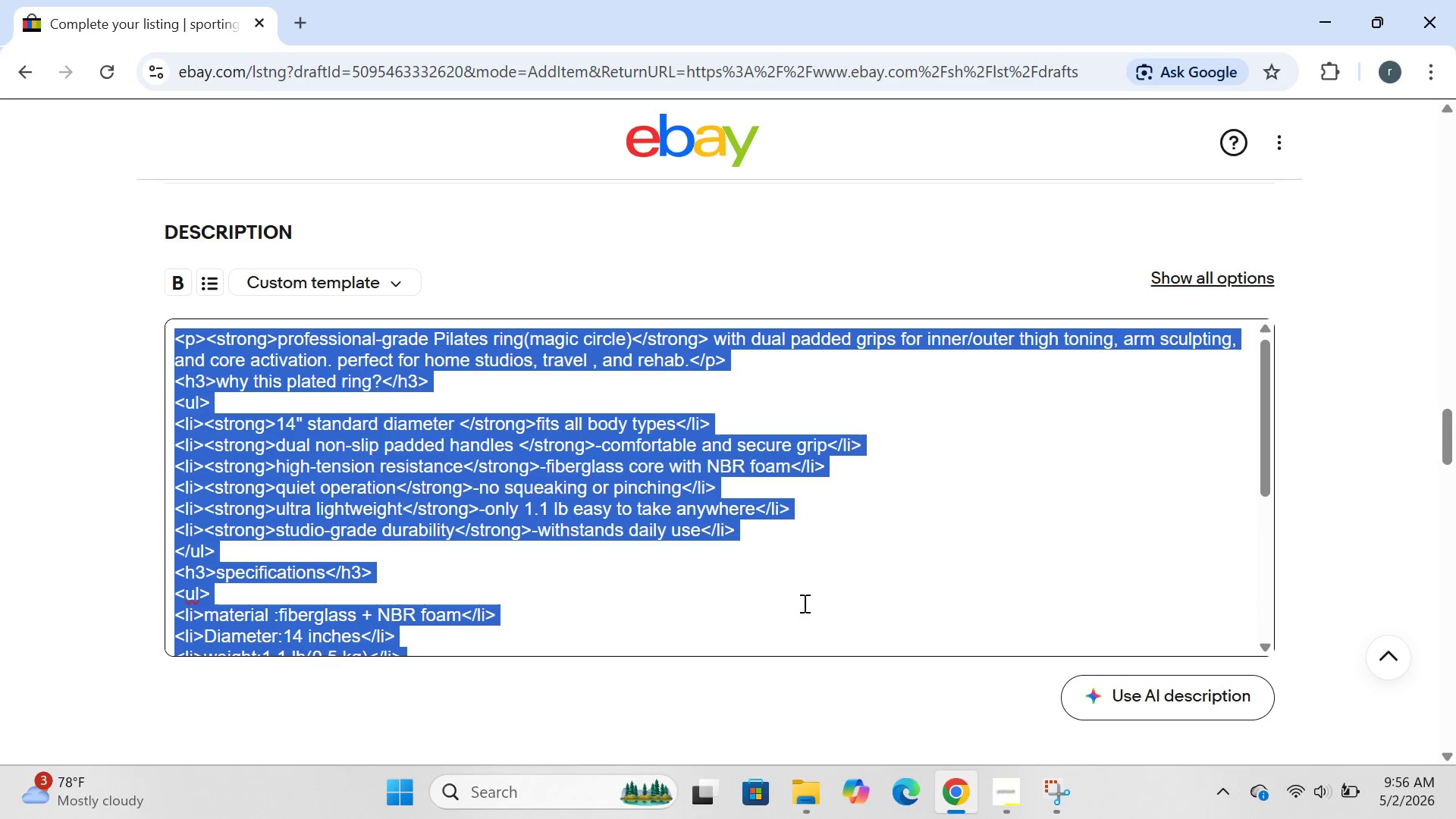 
key(Control+A)
 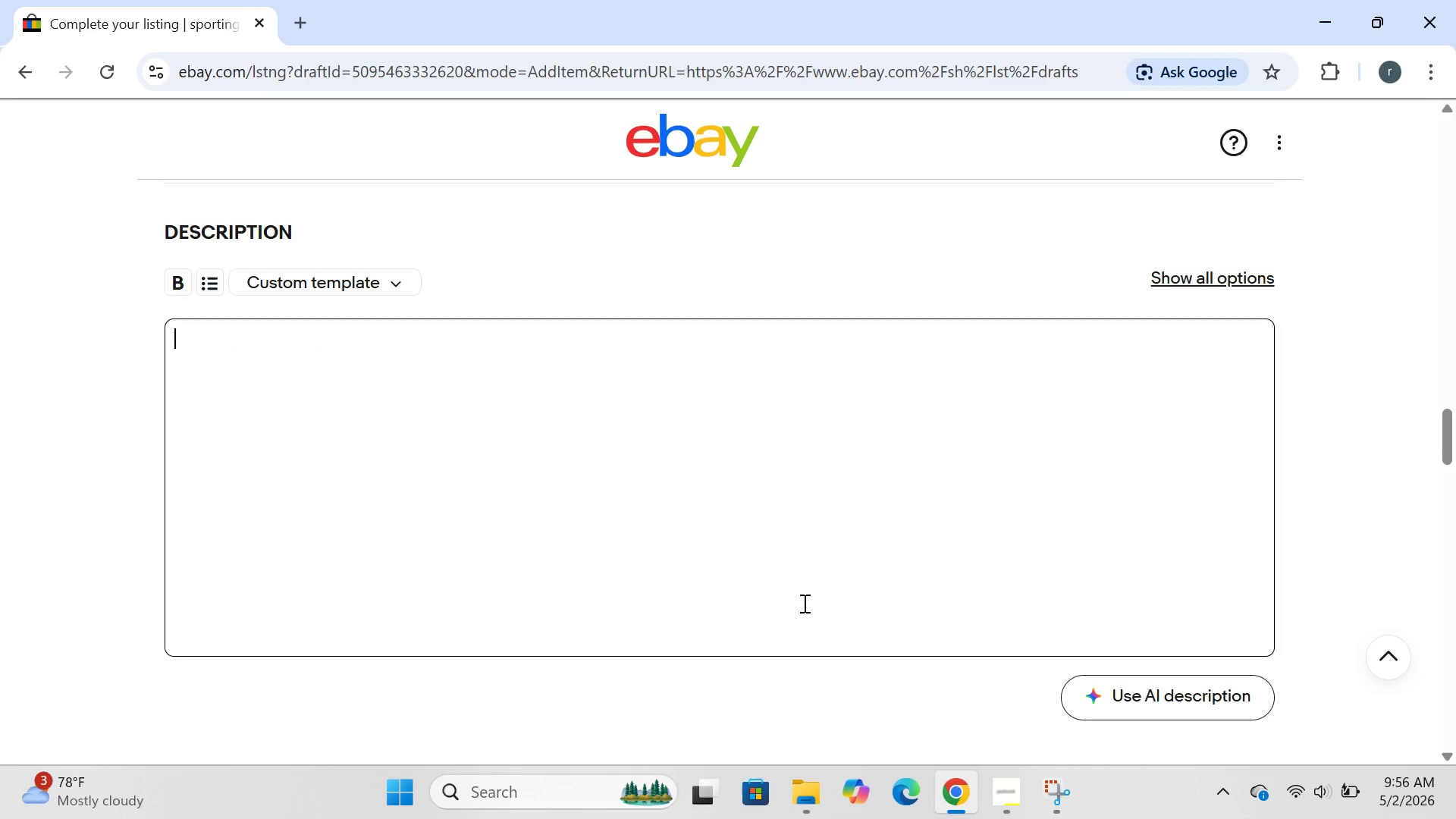 
key(Backspace)
 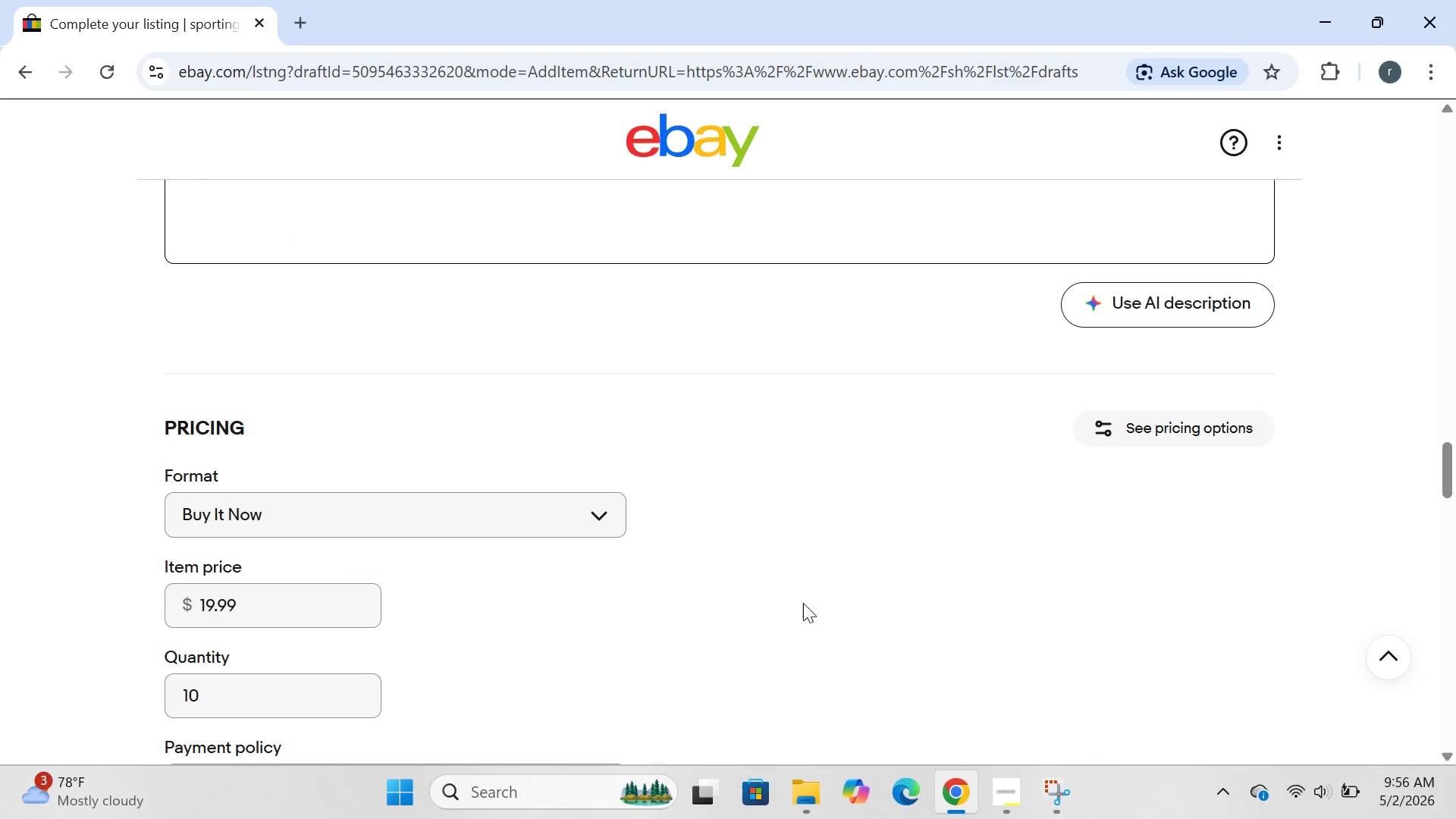 
wait(6.44)
 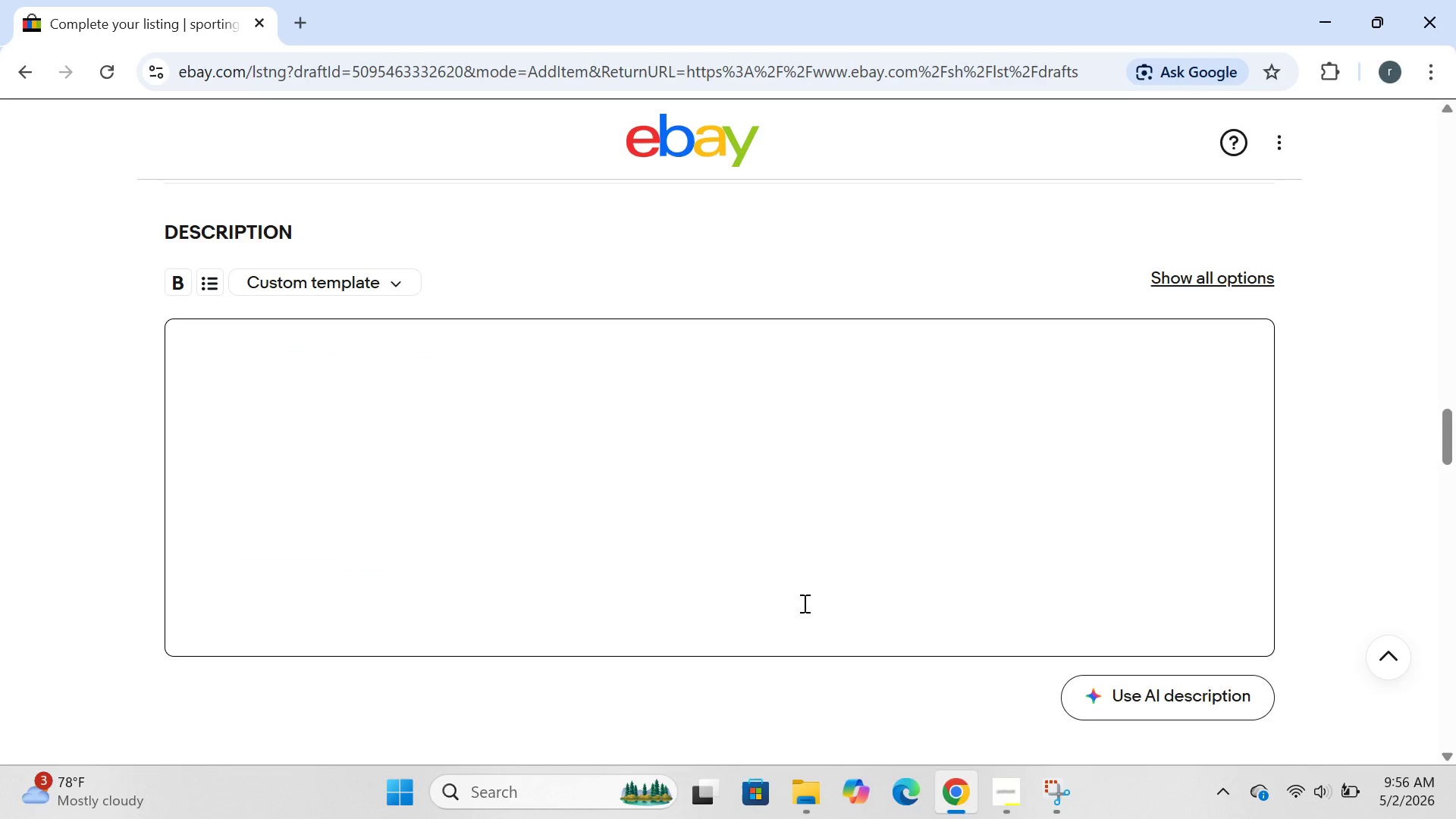 
left_click([271, 613])
 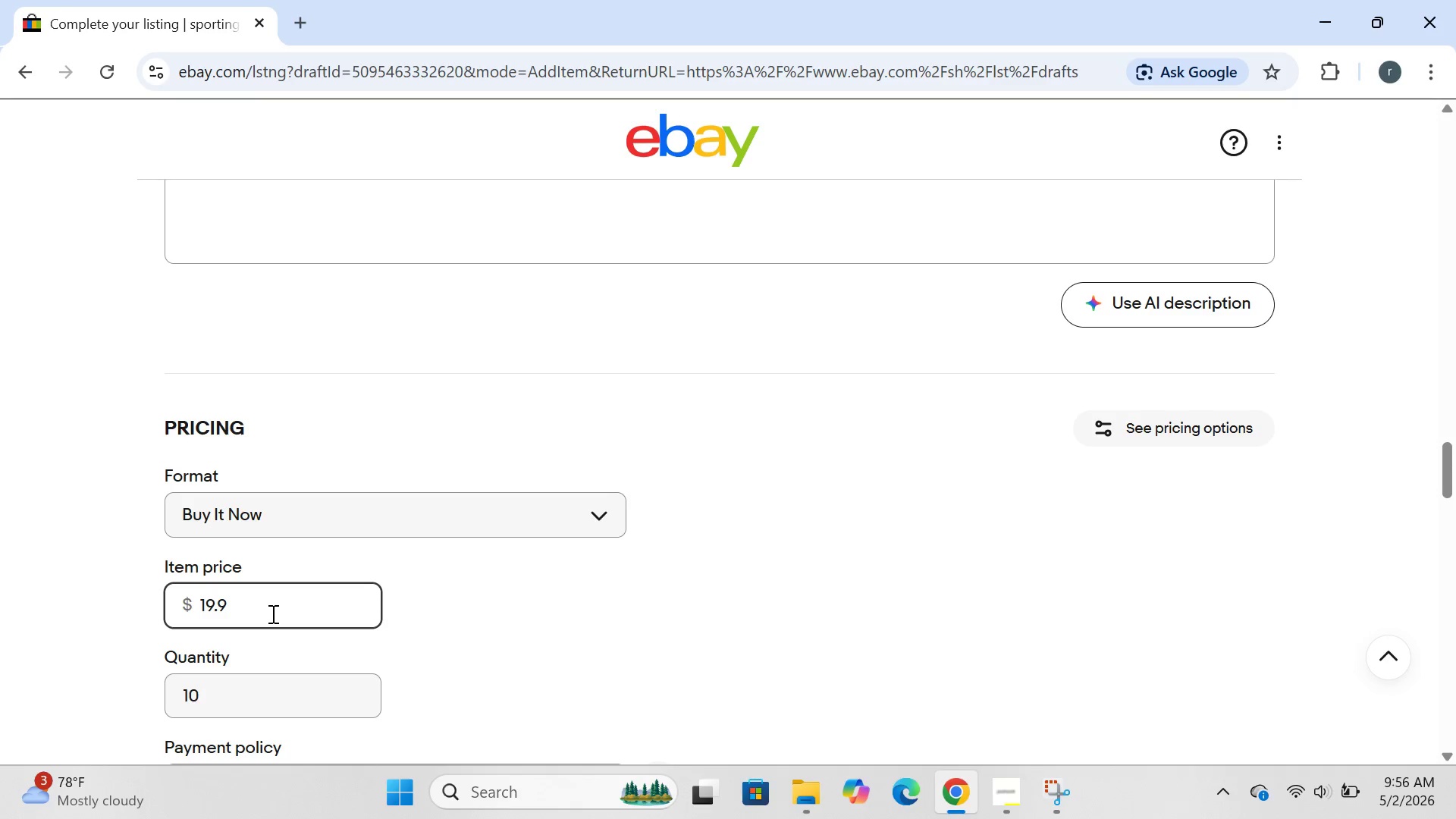 
hold_key(key=Backspace, duration=0.83)
 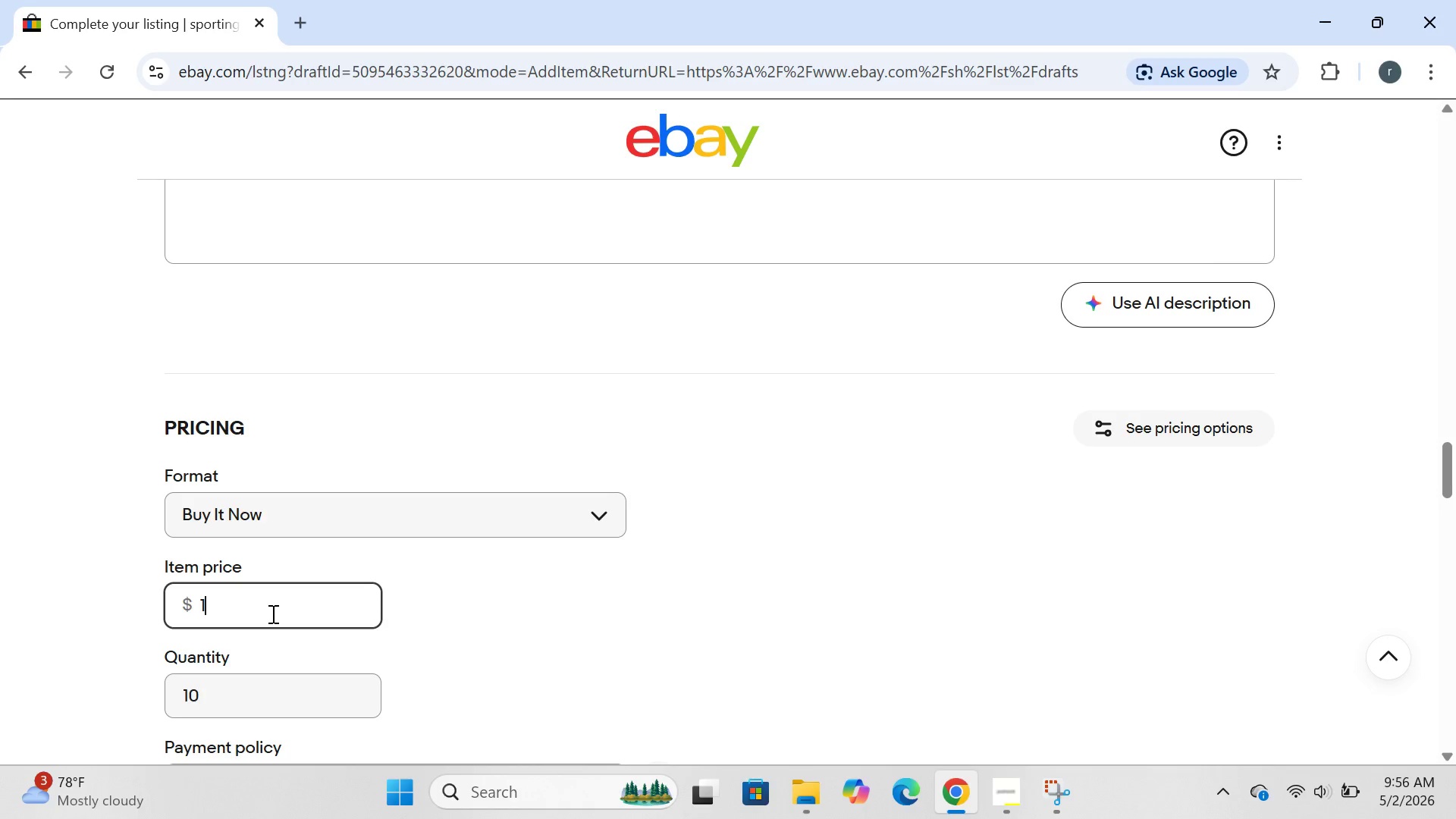 
type(12.96)
key(Backspace)
type(5)
 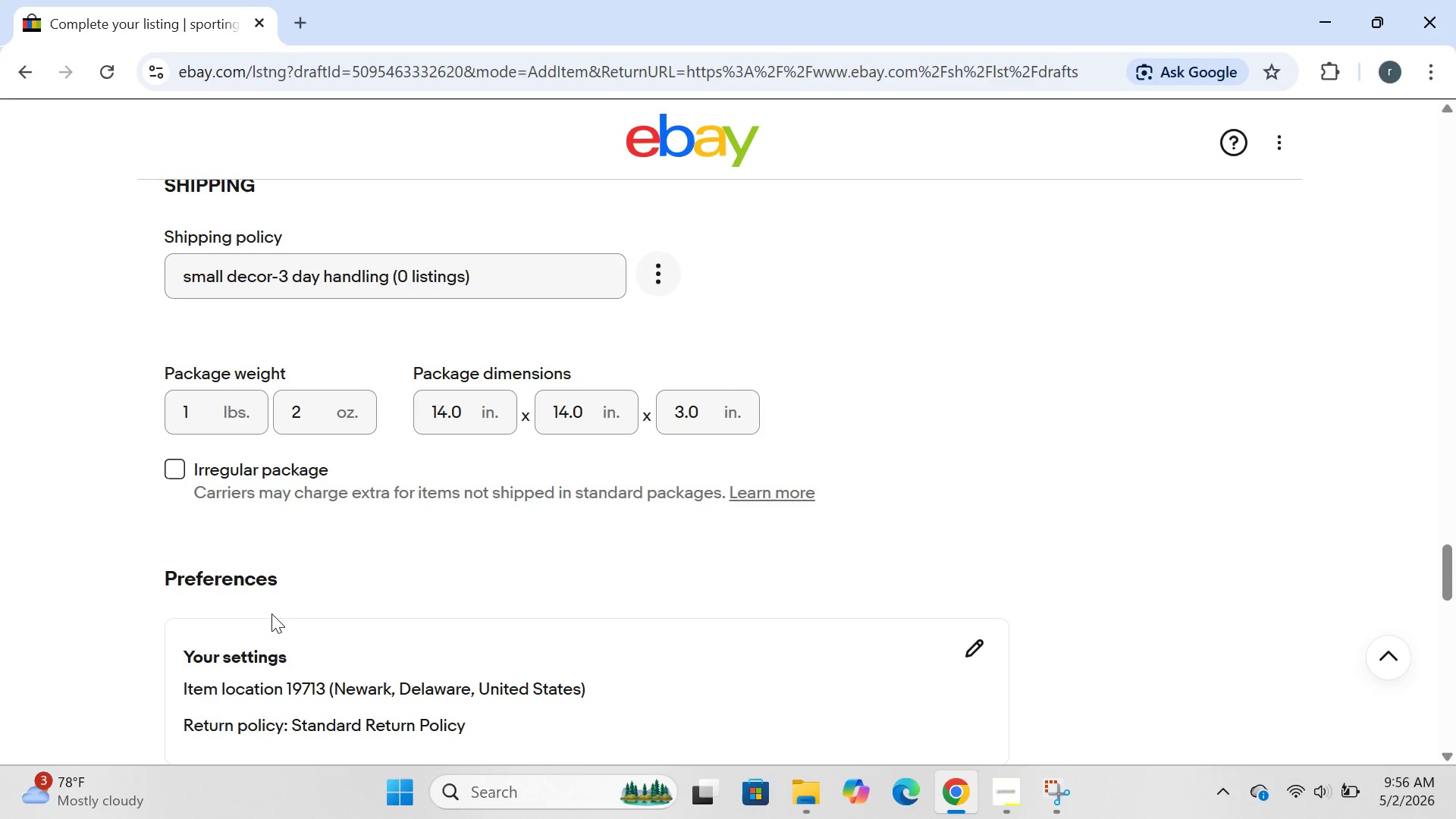 
wait(13.38)
 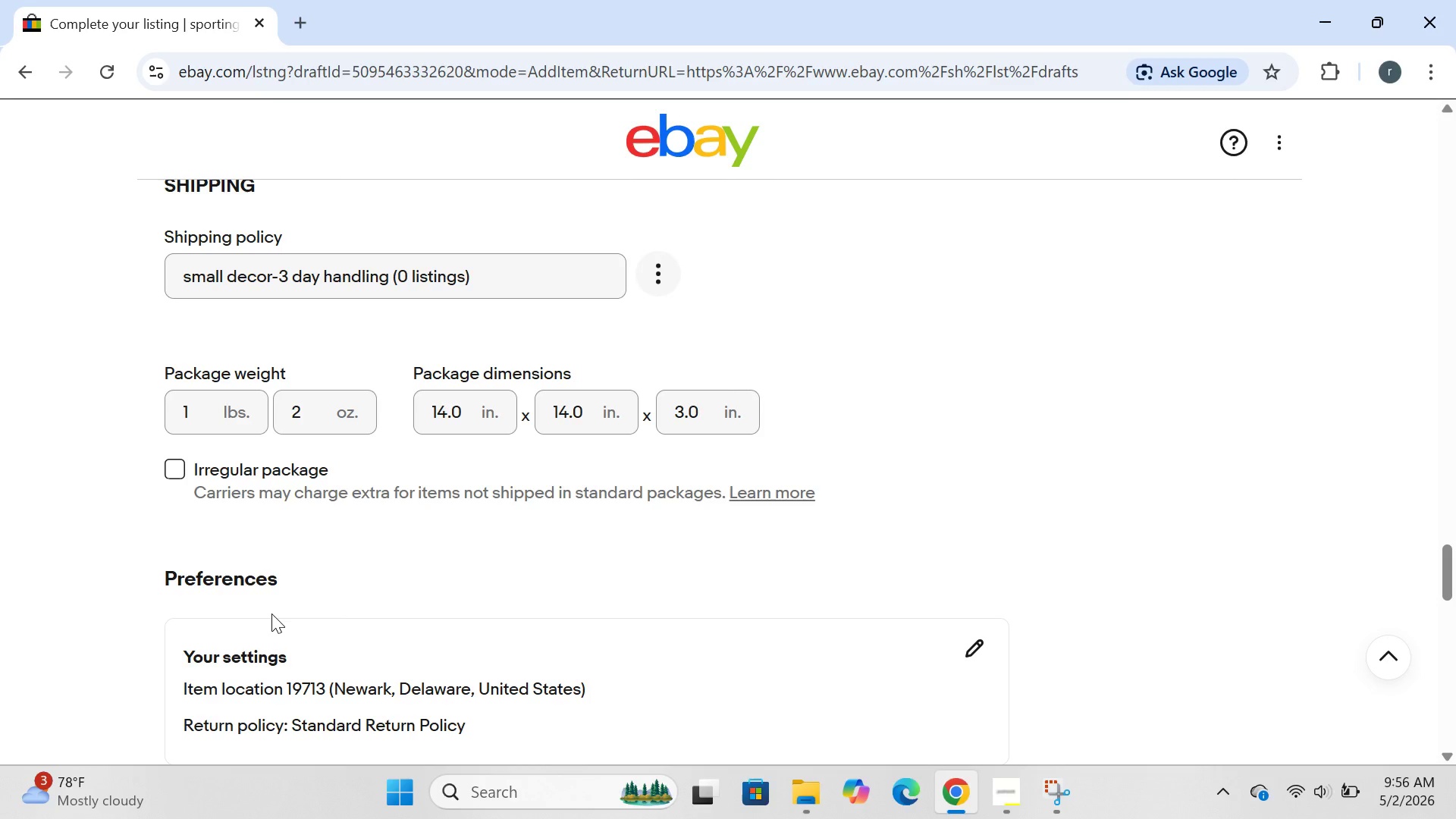 
left_click([659, 283])
 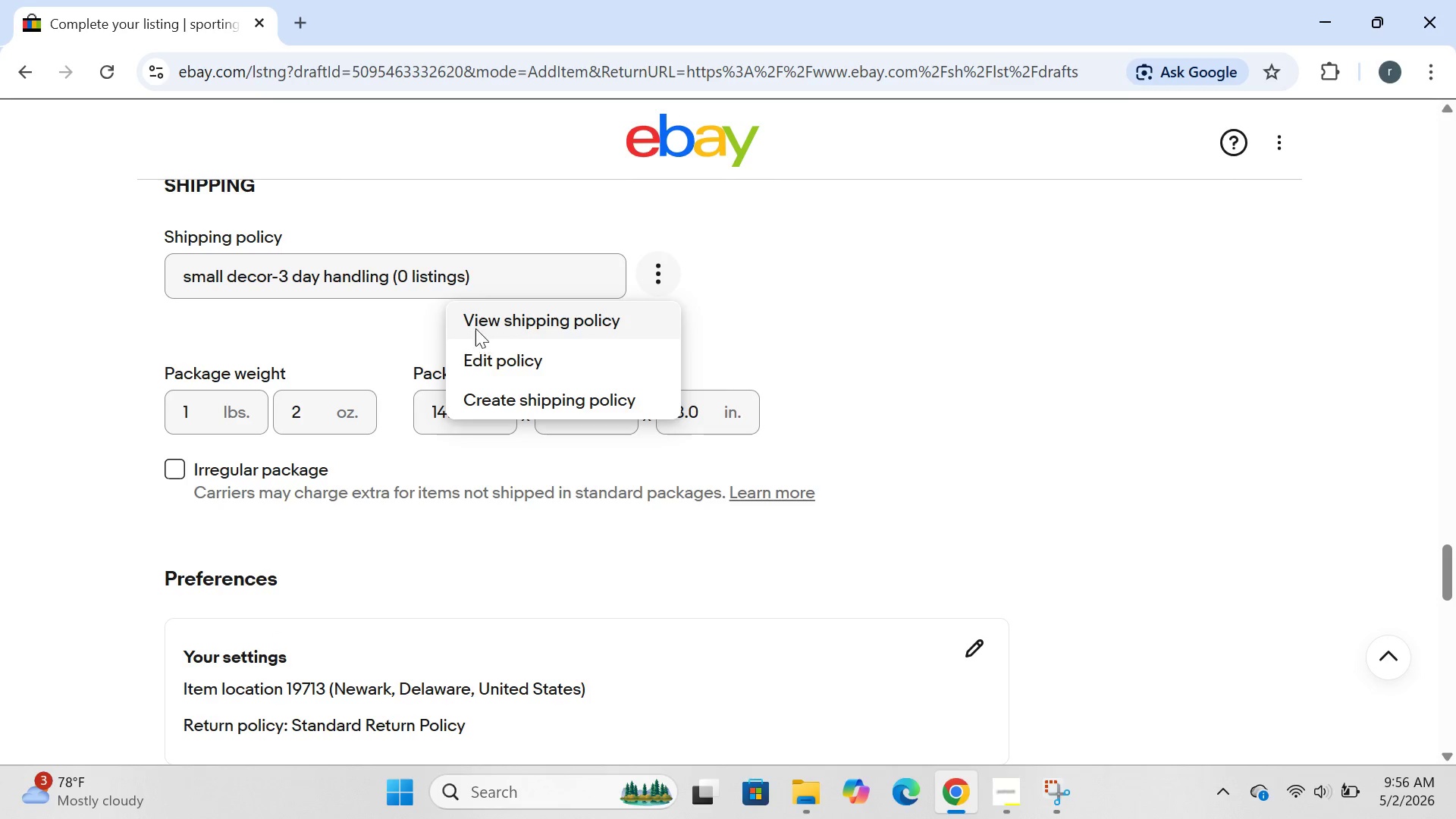 
left_click([485, 279])
 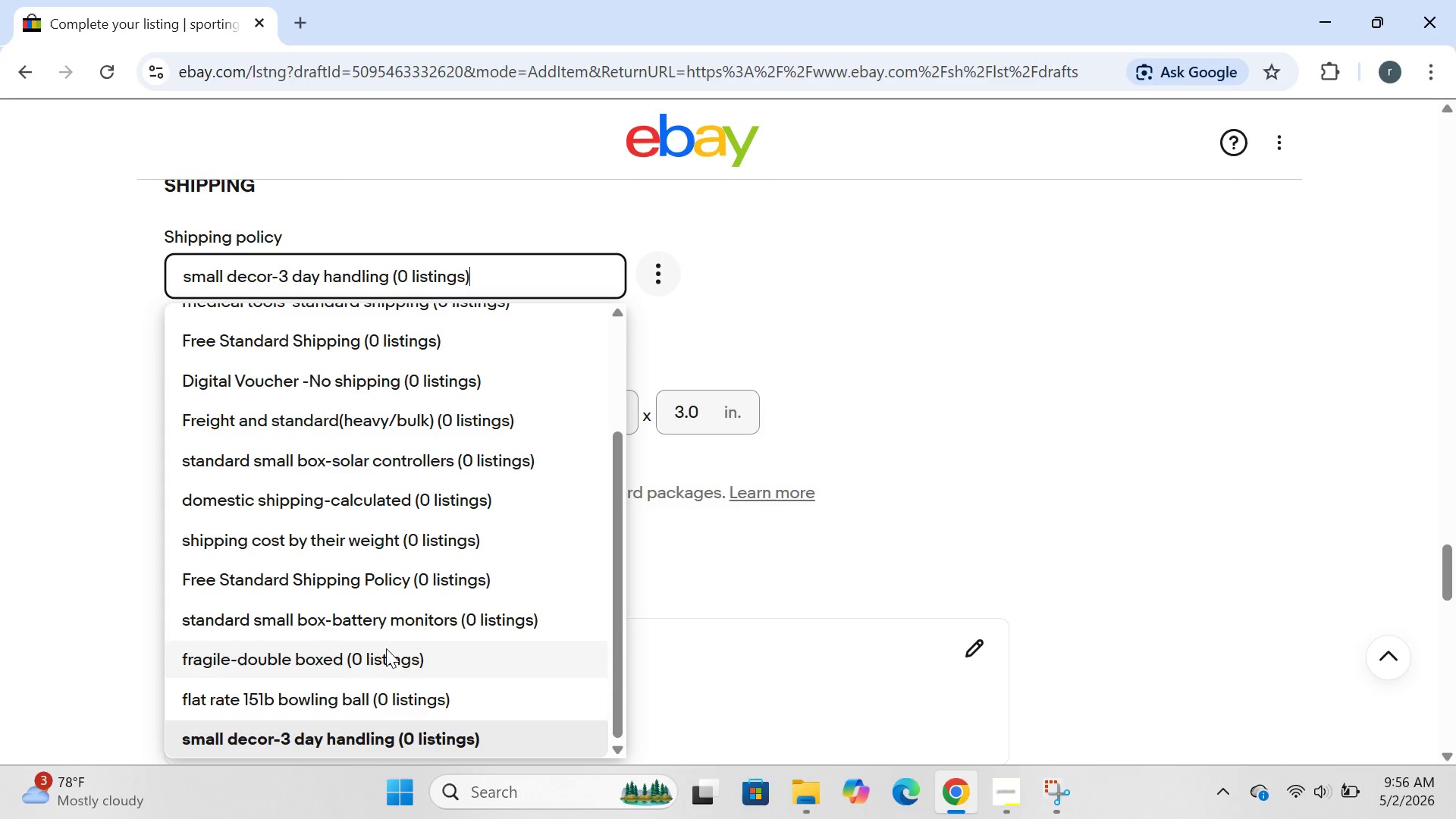 
left_click([384, 626])
 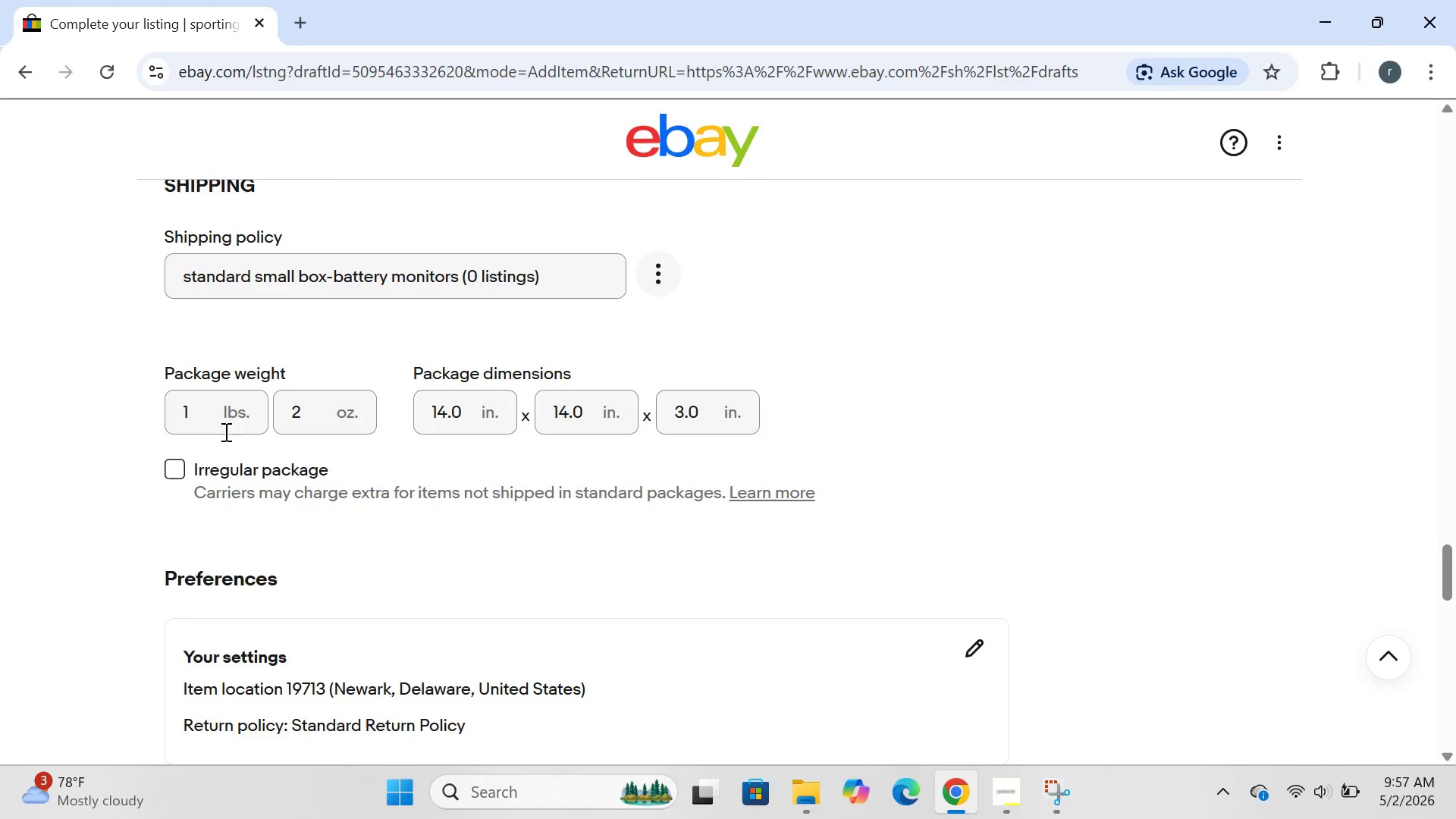 
wait(5.16)
 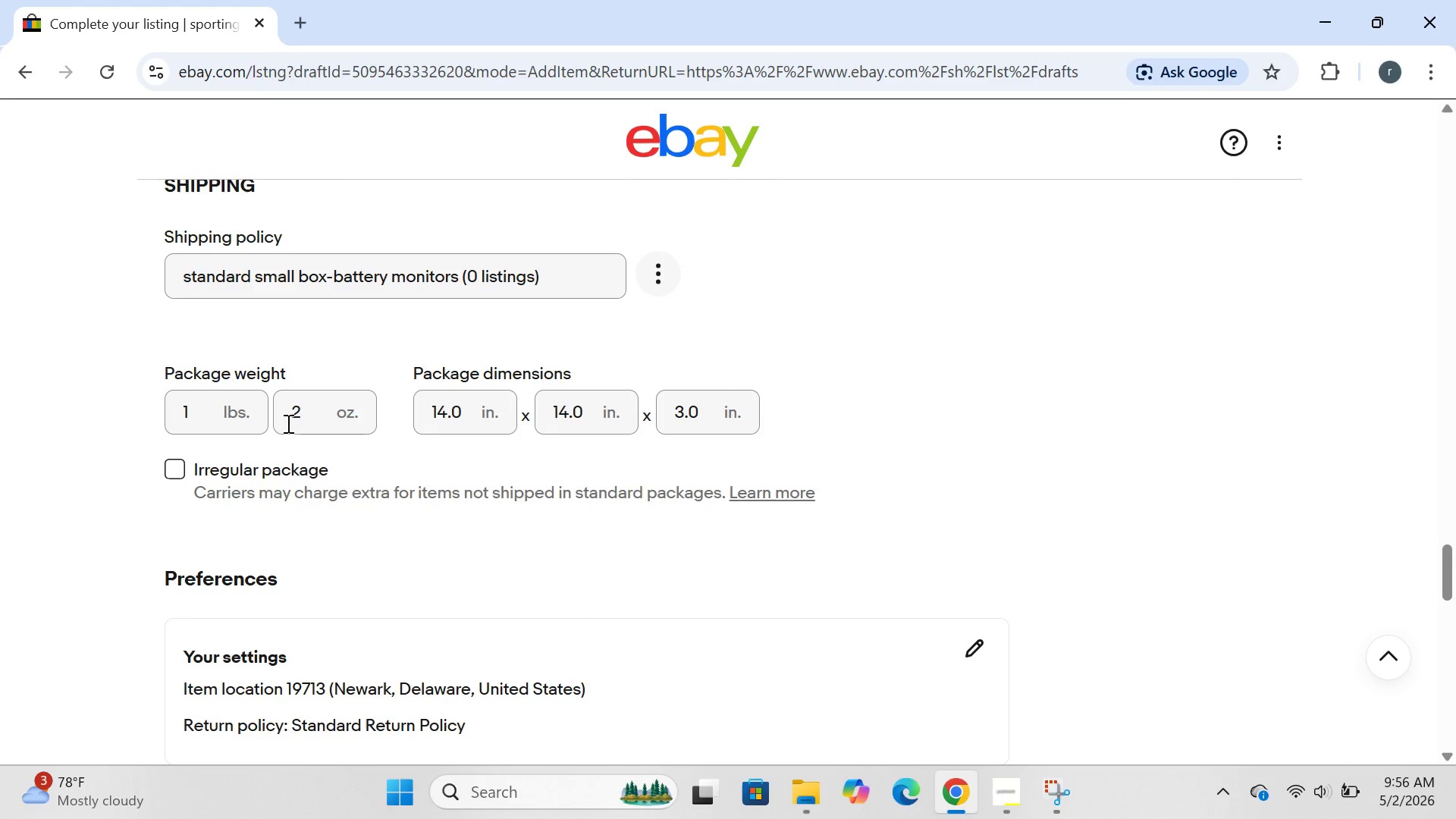 
left_click([196, 413])
 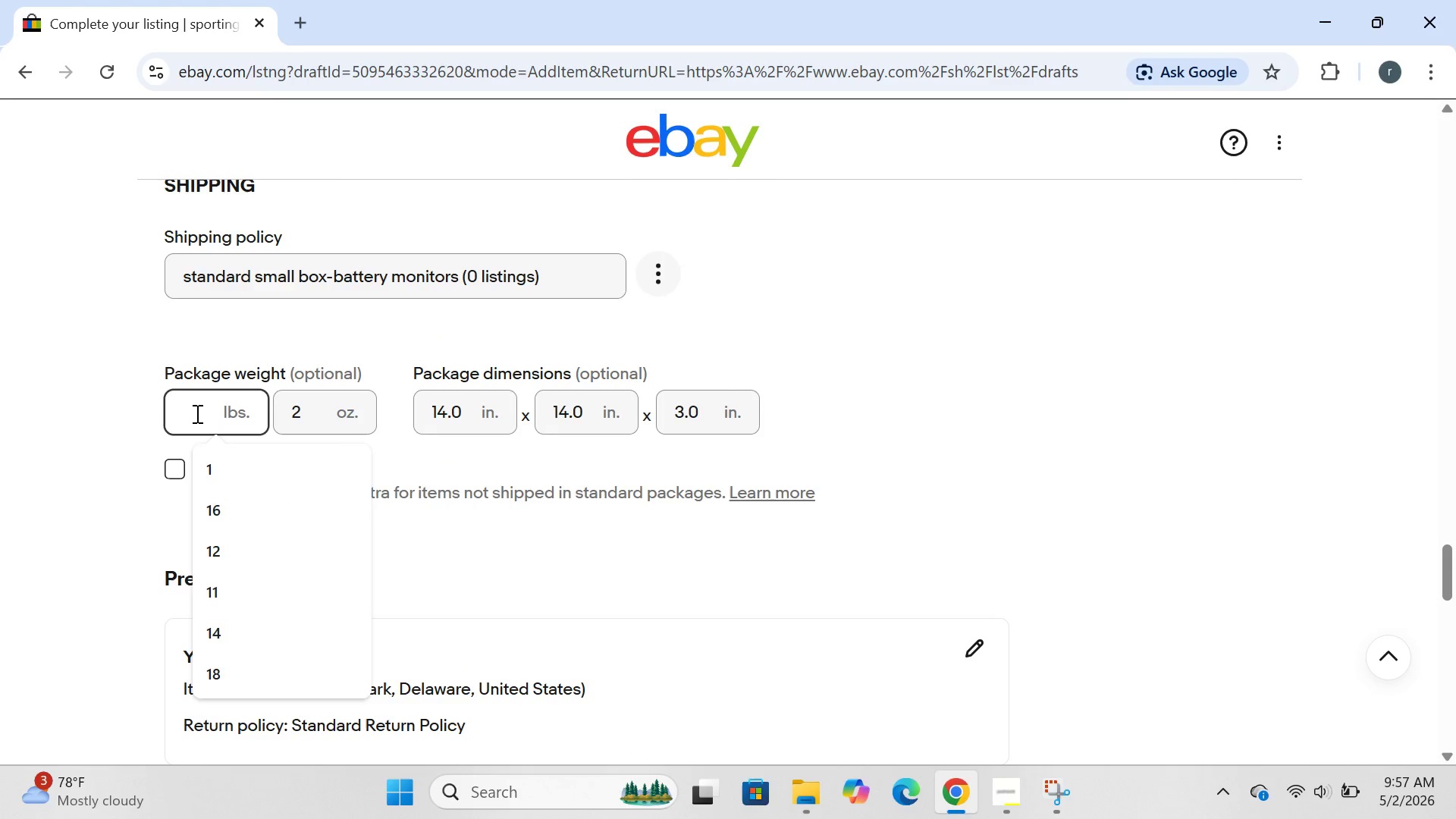 
key(Backspace)
 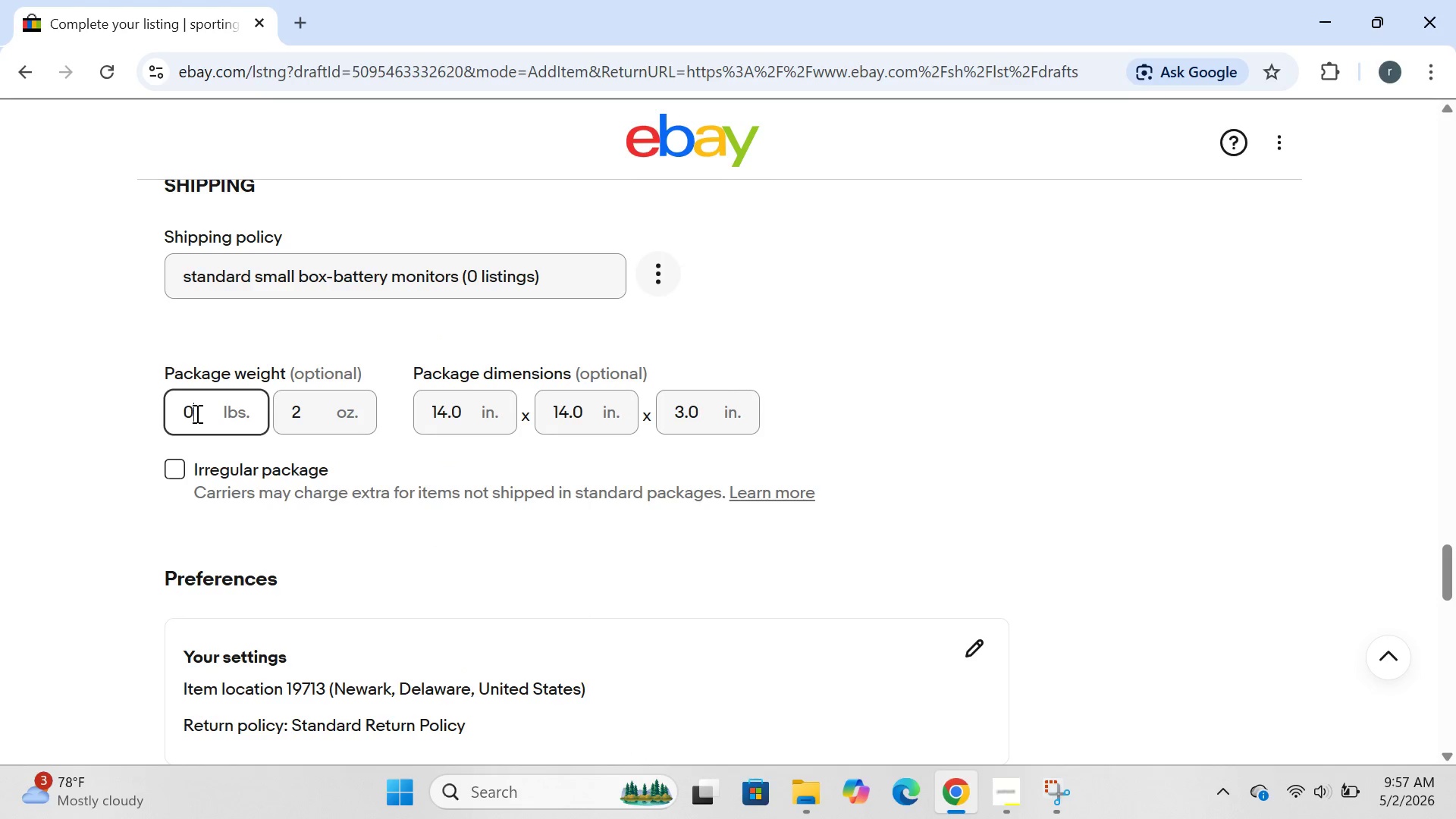 
key(0)
 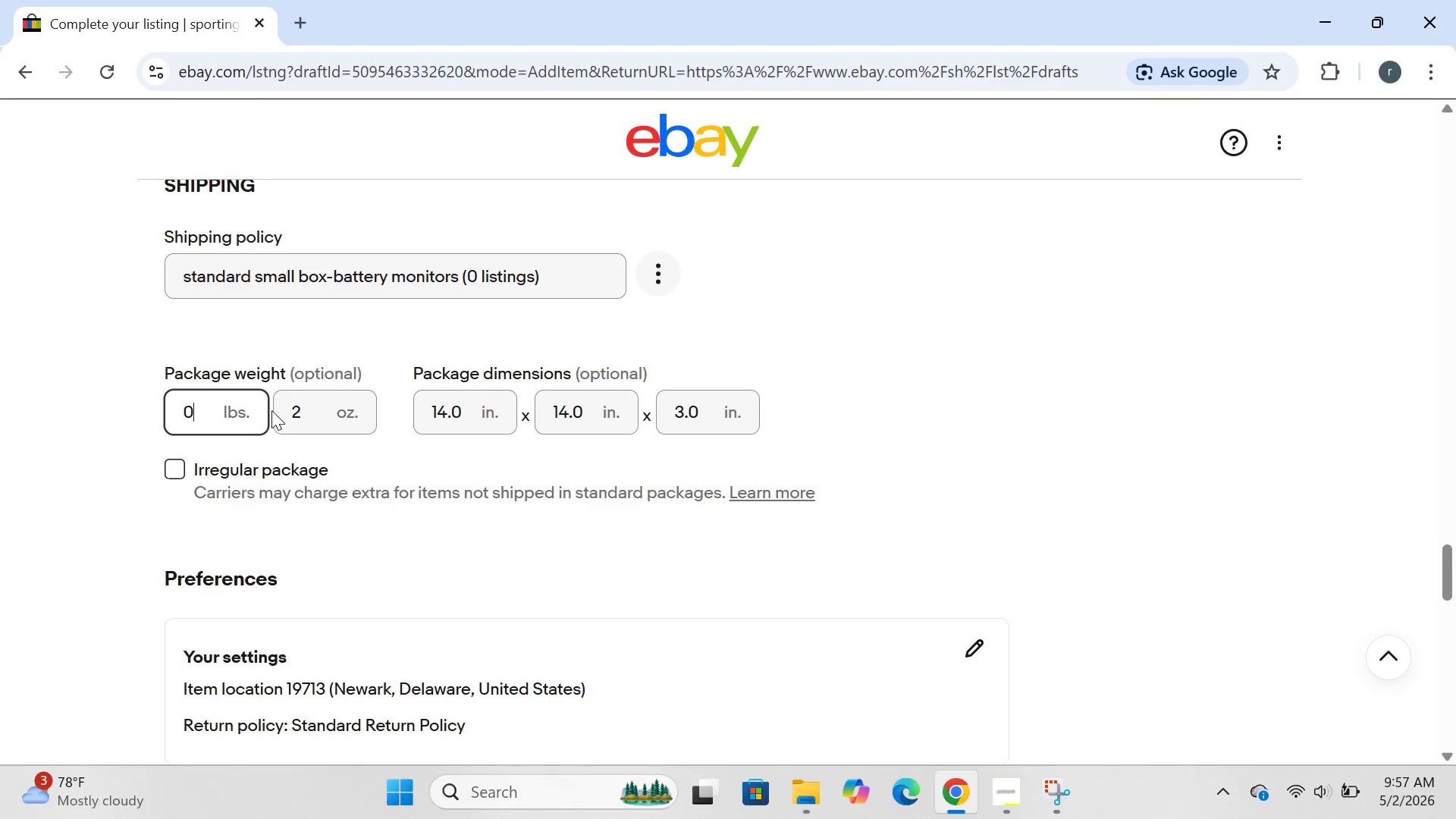 
left_click([297, 418])
 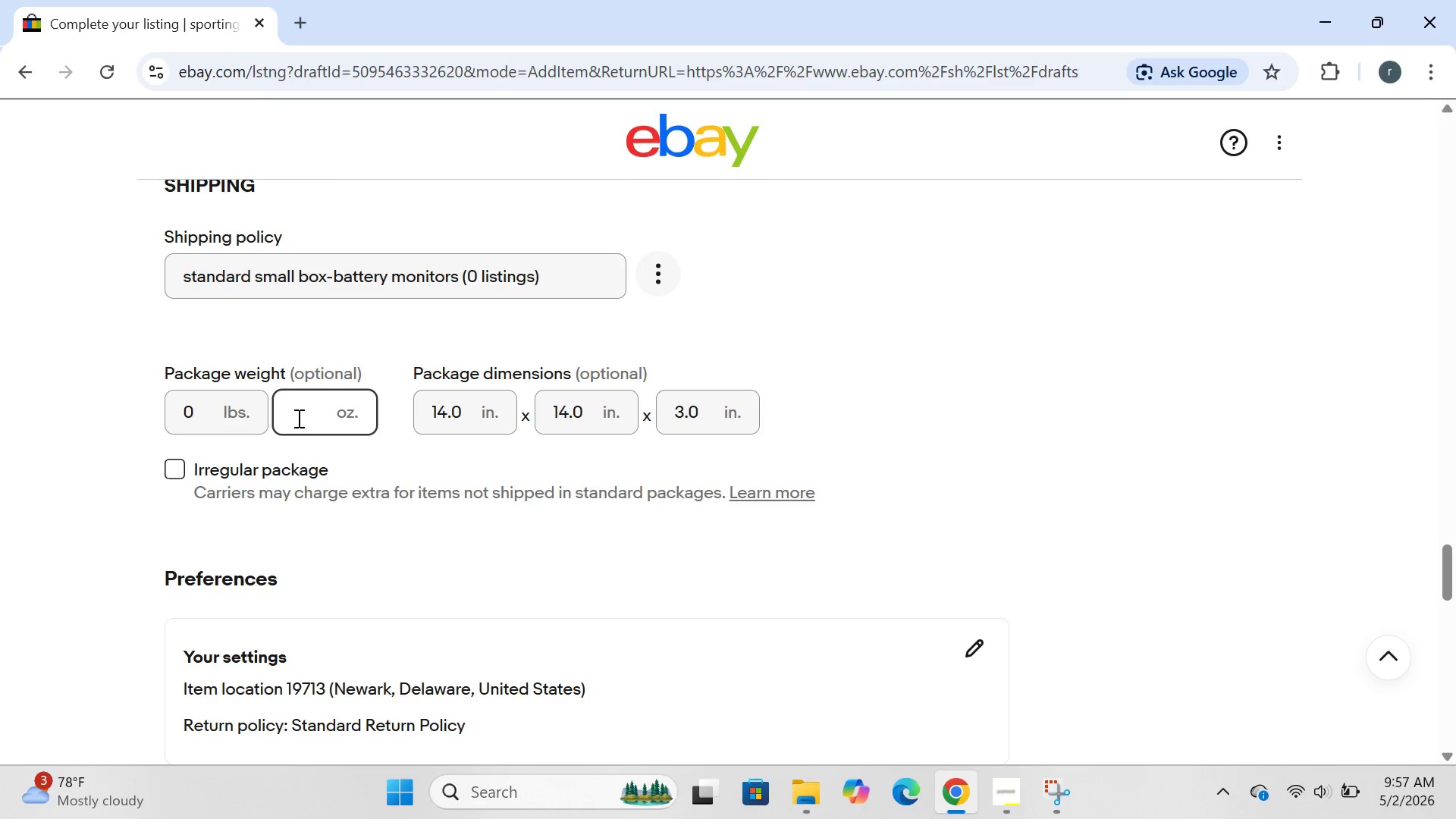 
key(Backspace)
type(10)
 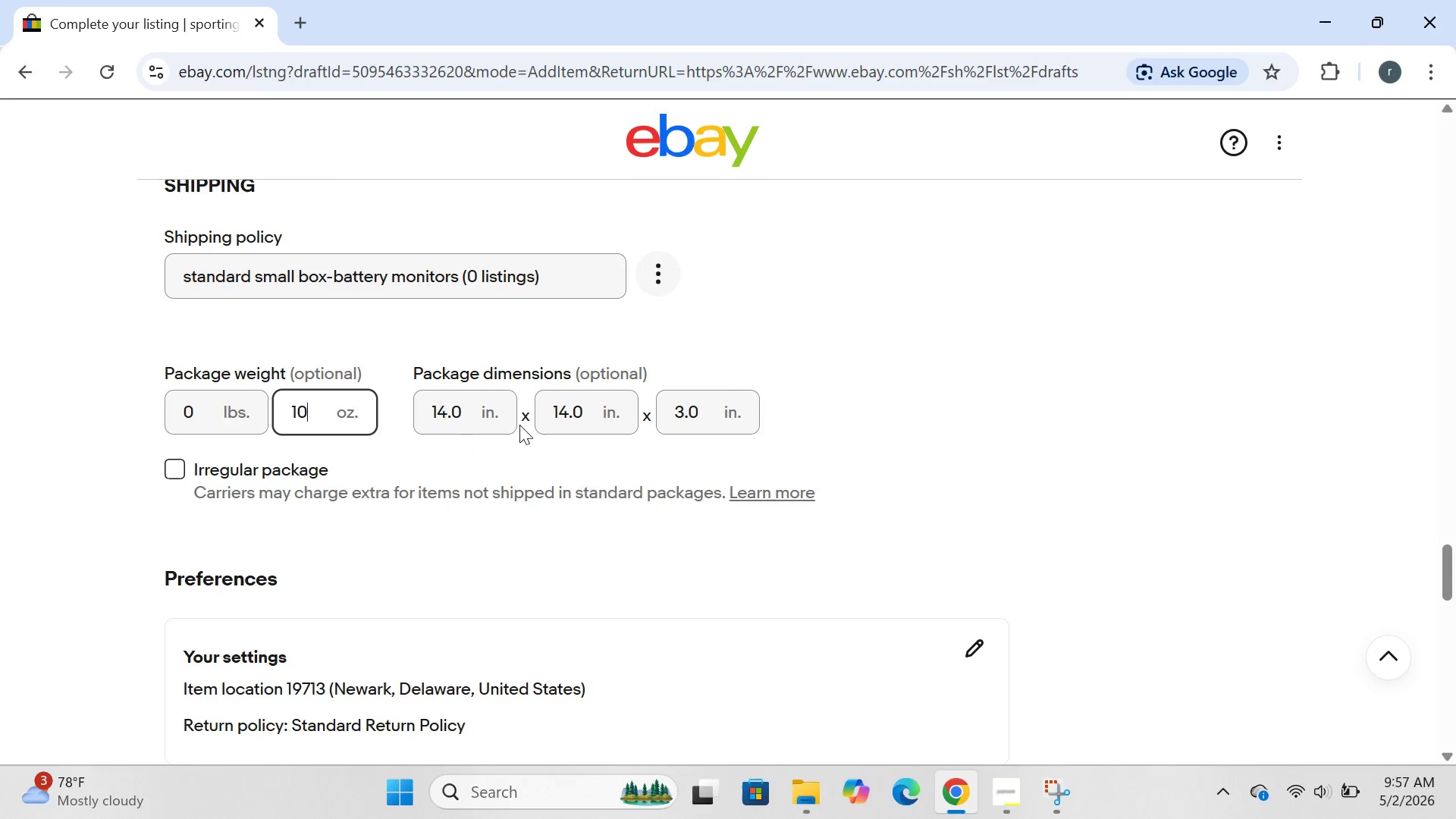 
left_click([482, 409])
 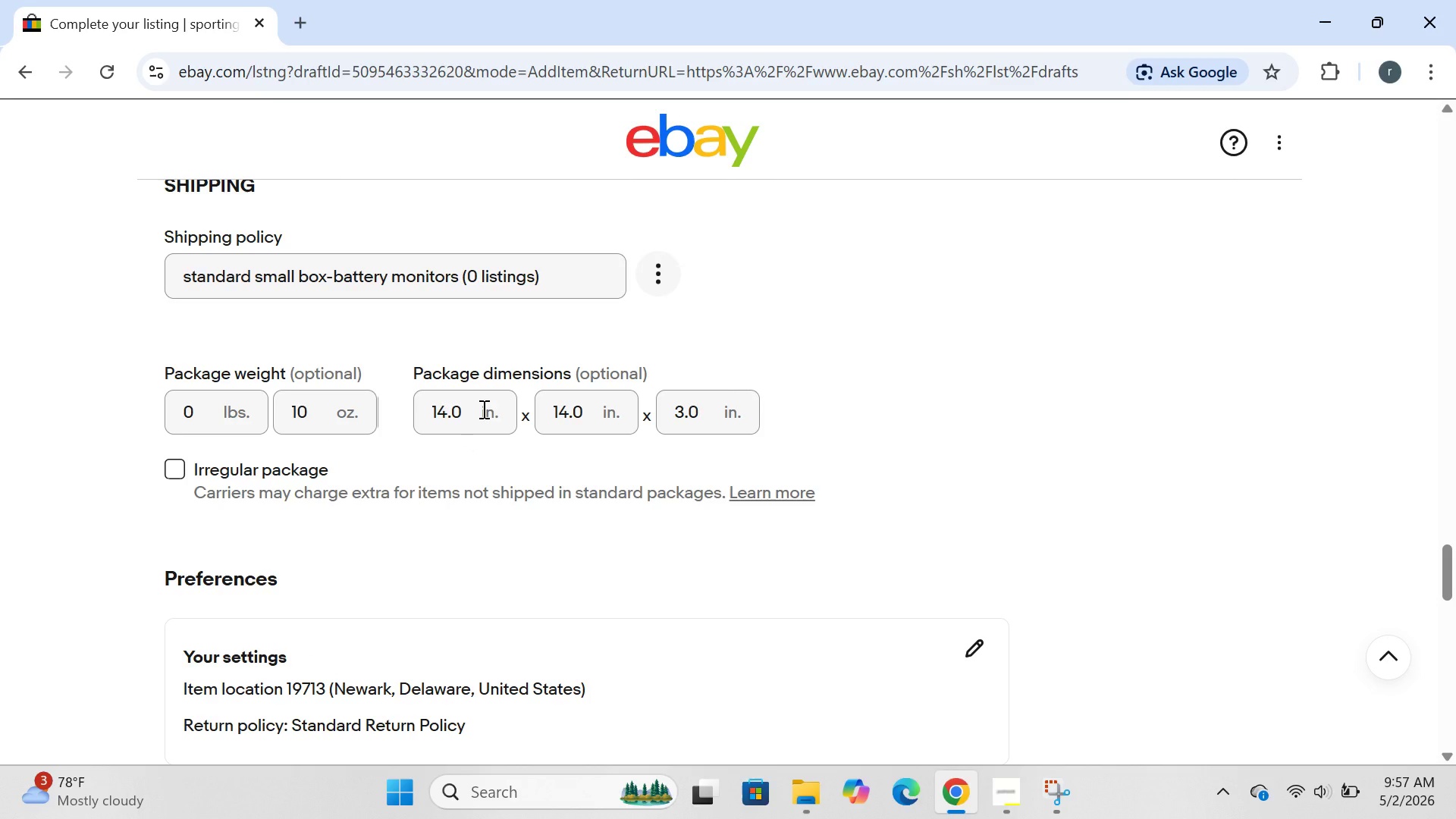 
key(Backspace)
 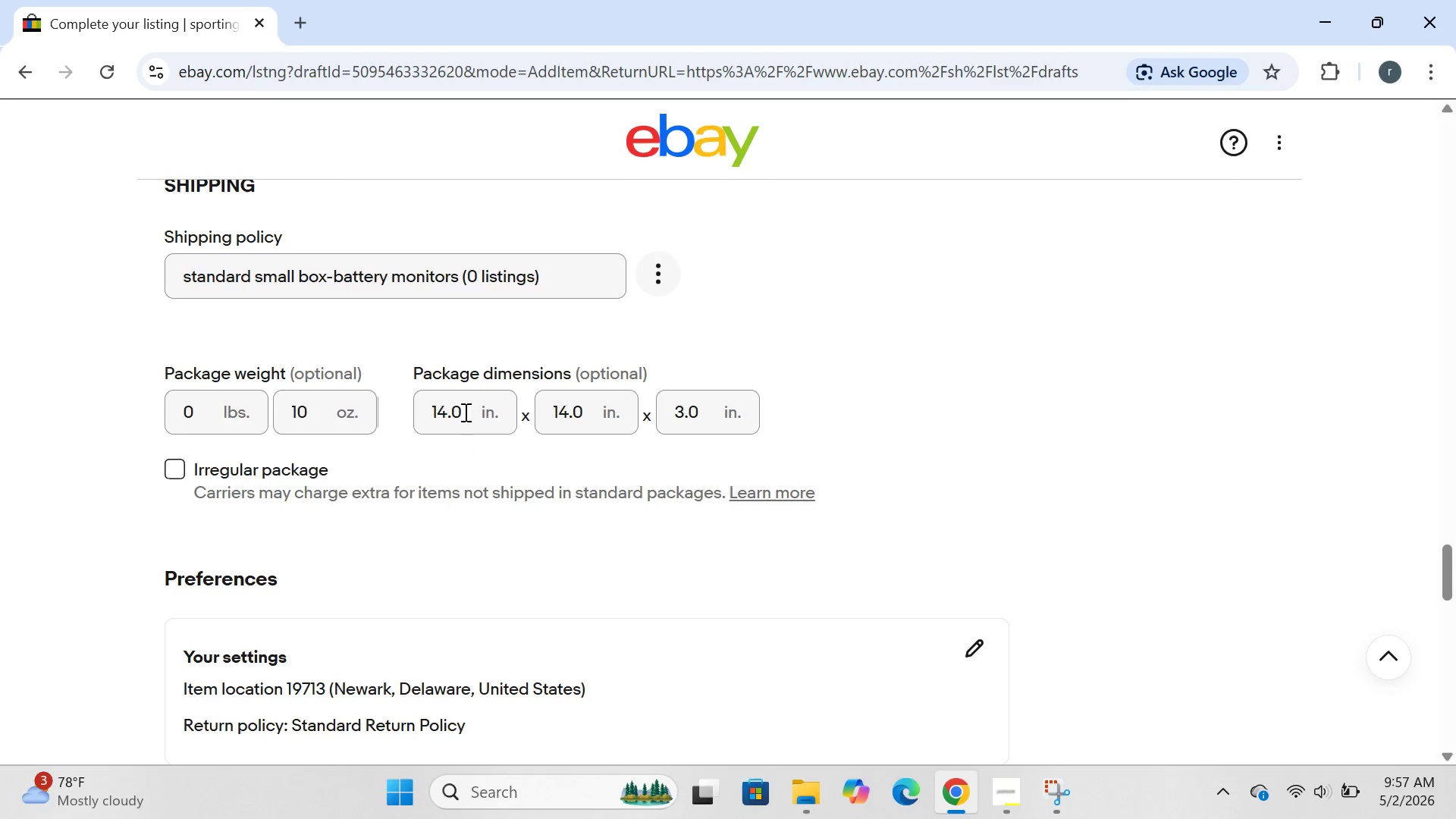 
left_click([465, 416])
 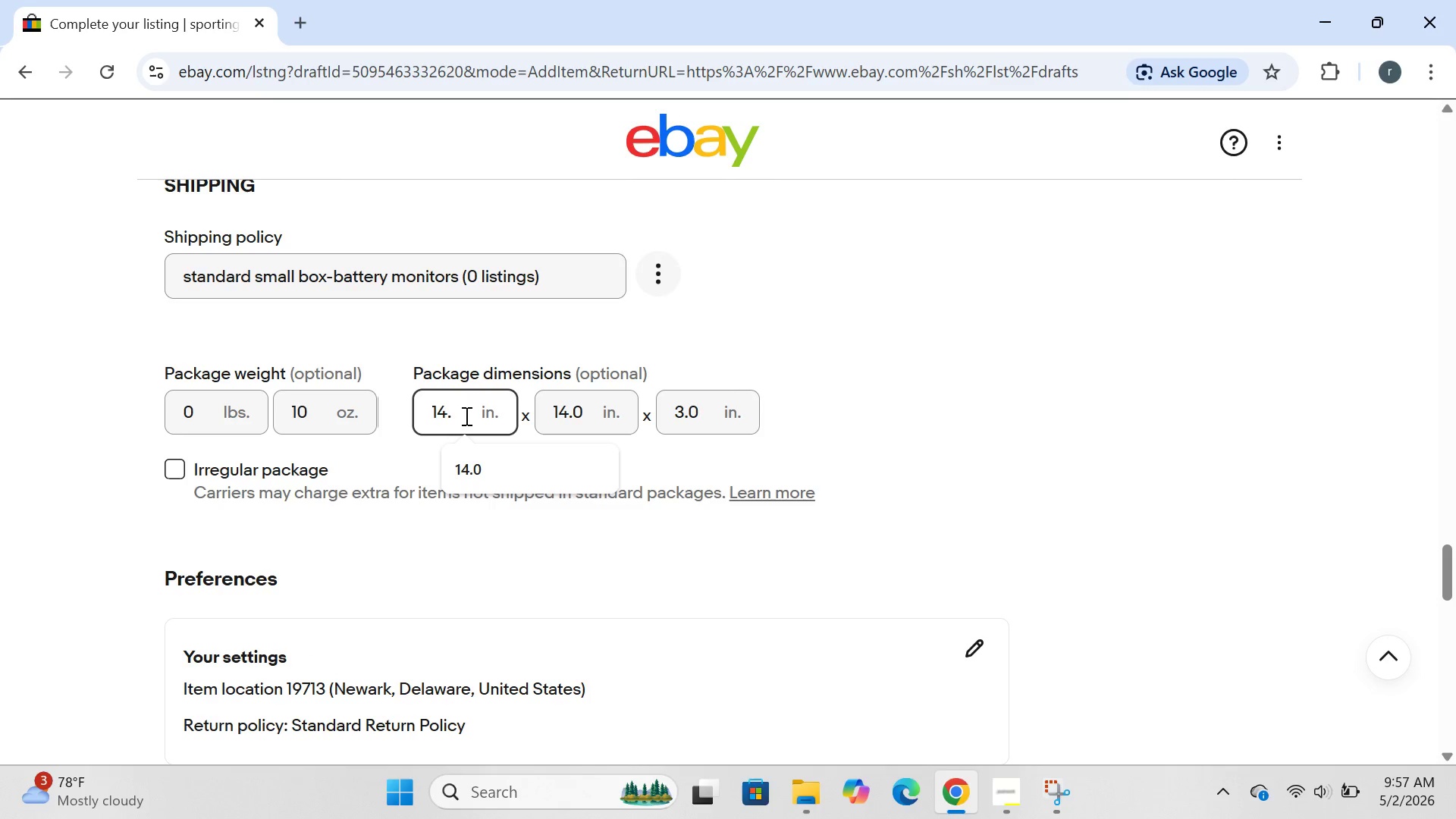 
key(Backspace)
 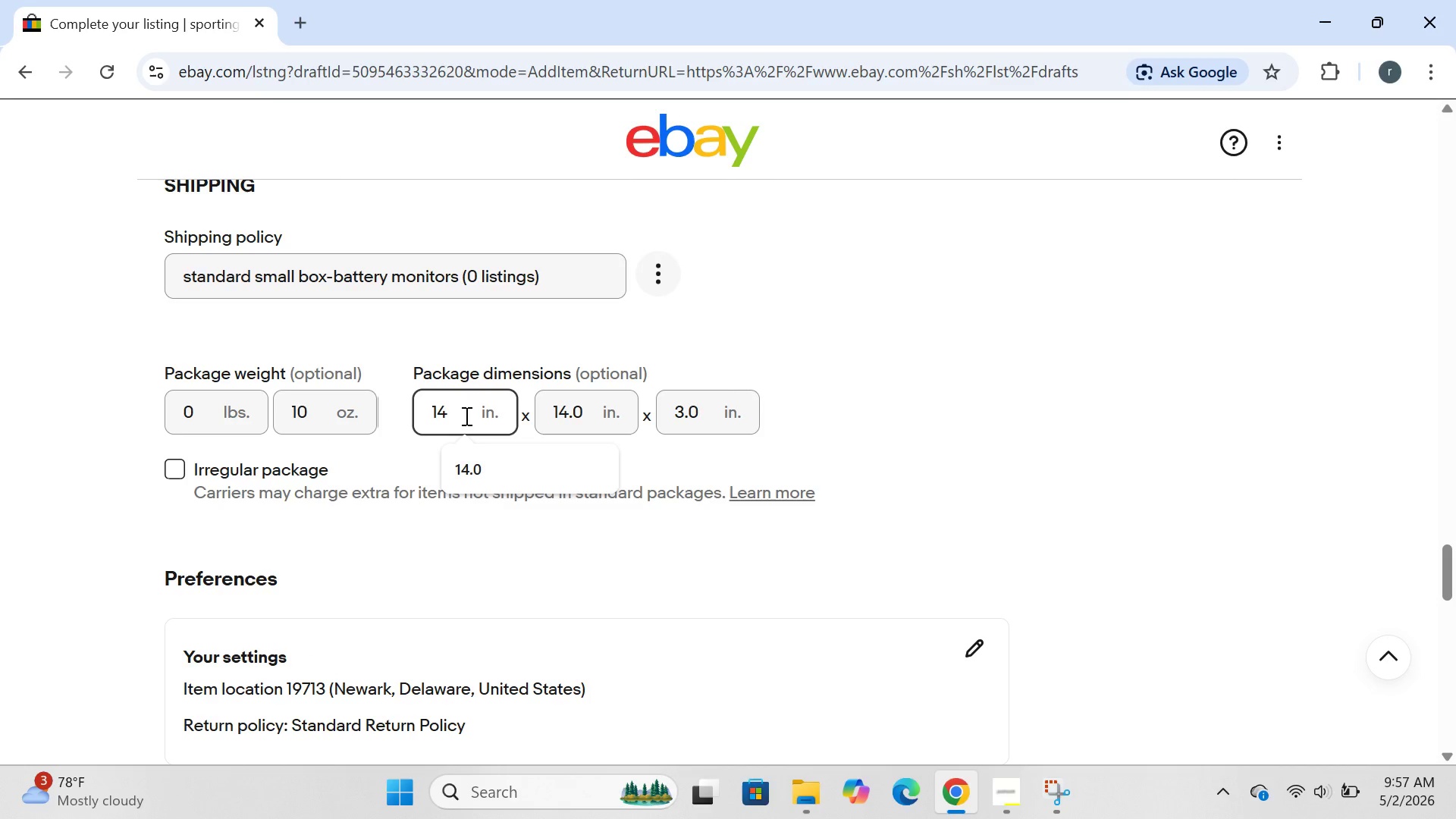 
key(Backspace)
 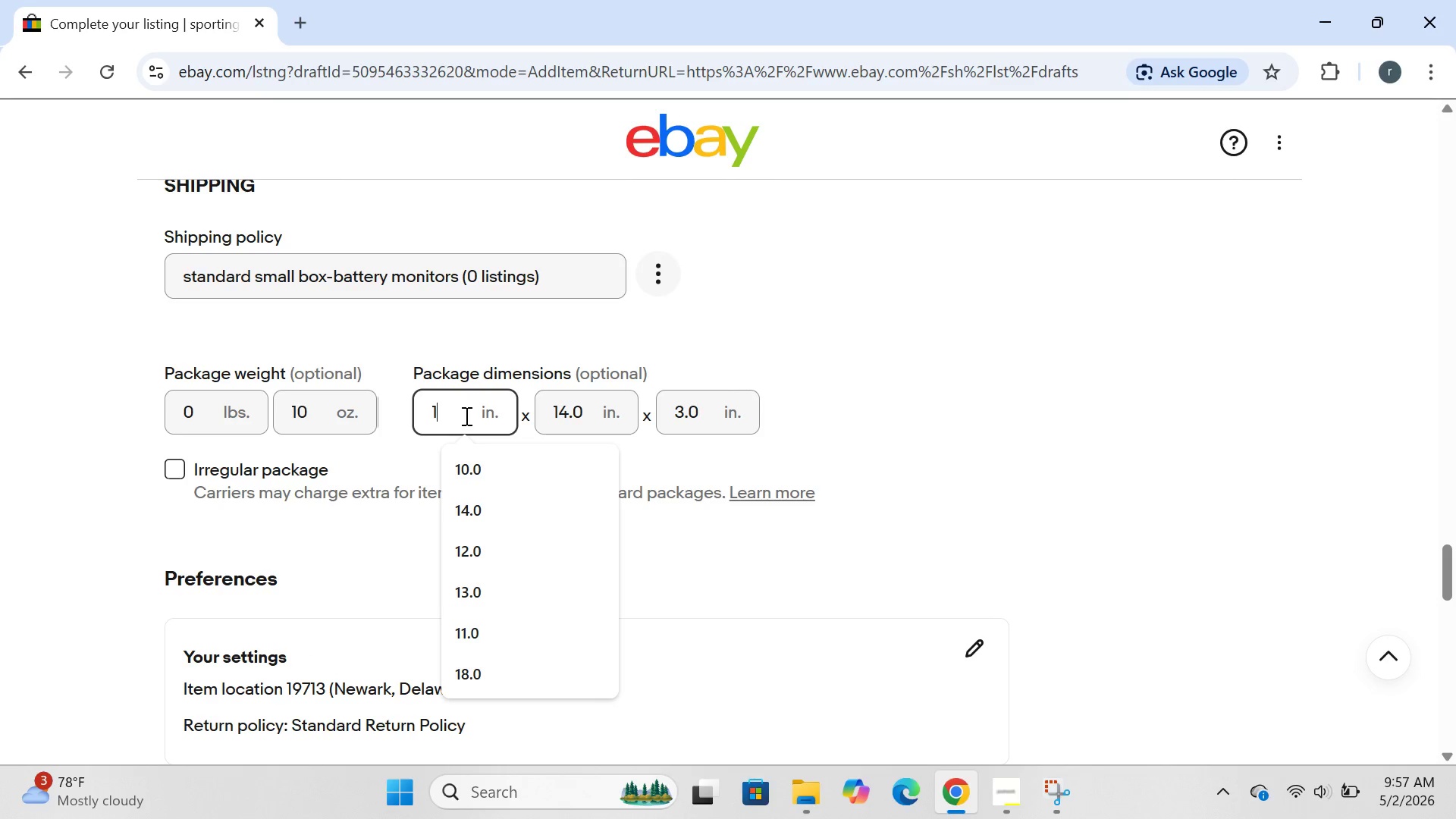 
key(Backspace)
 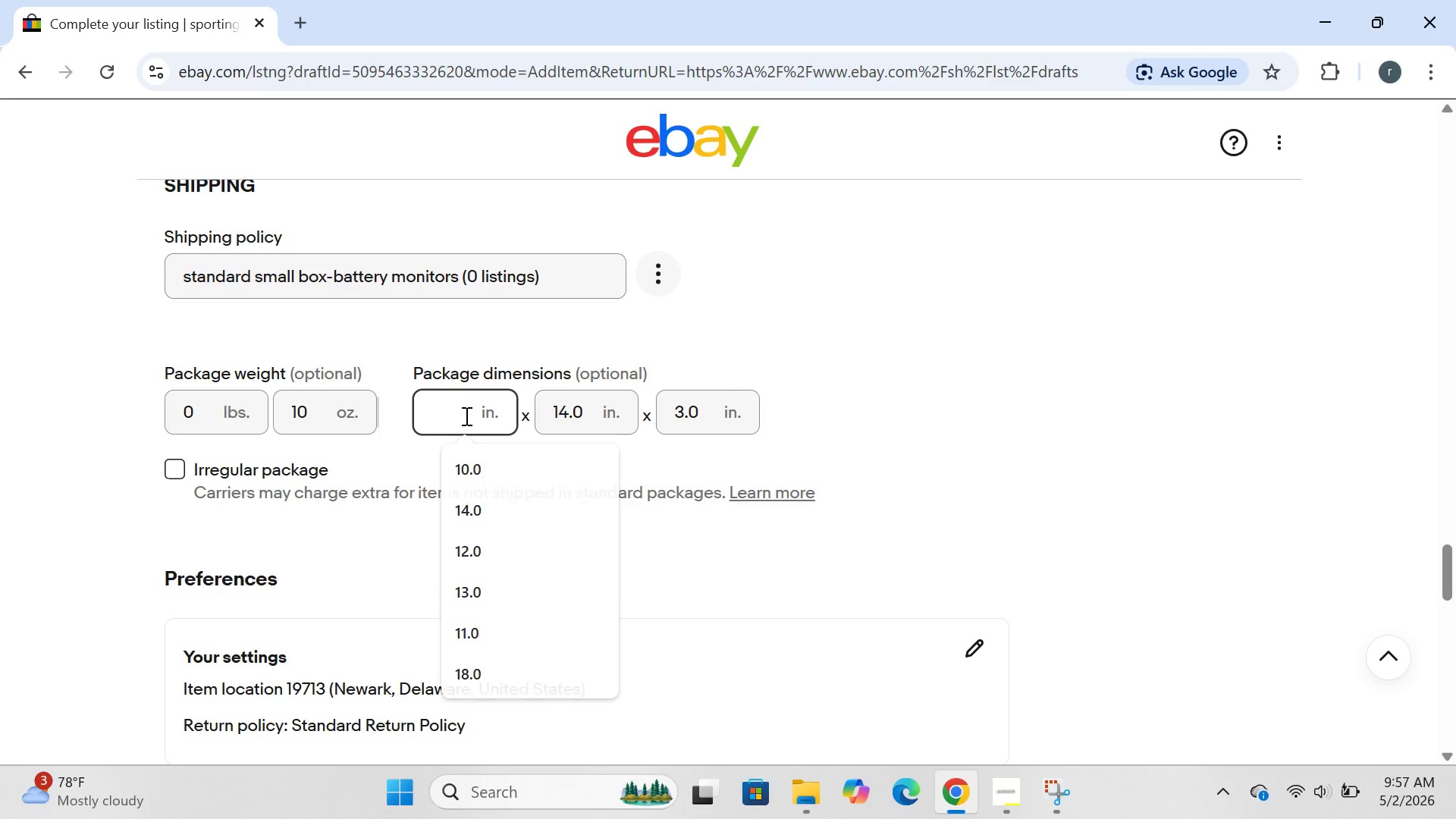 
key(Backspace)
 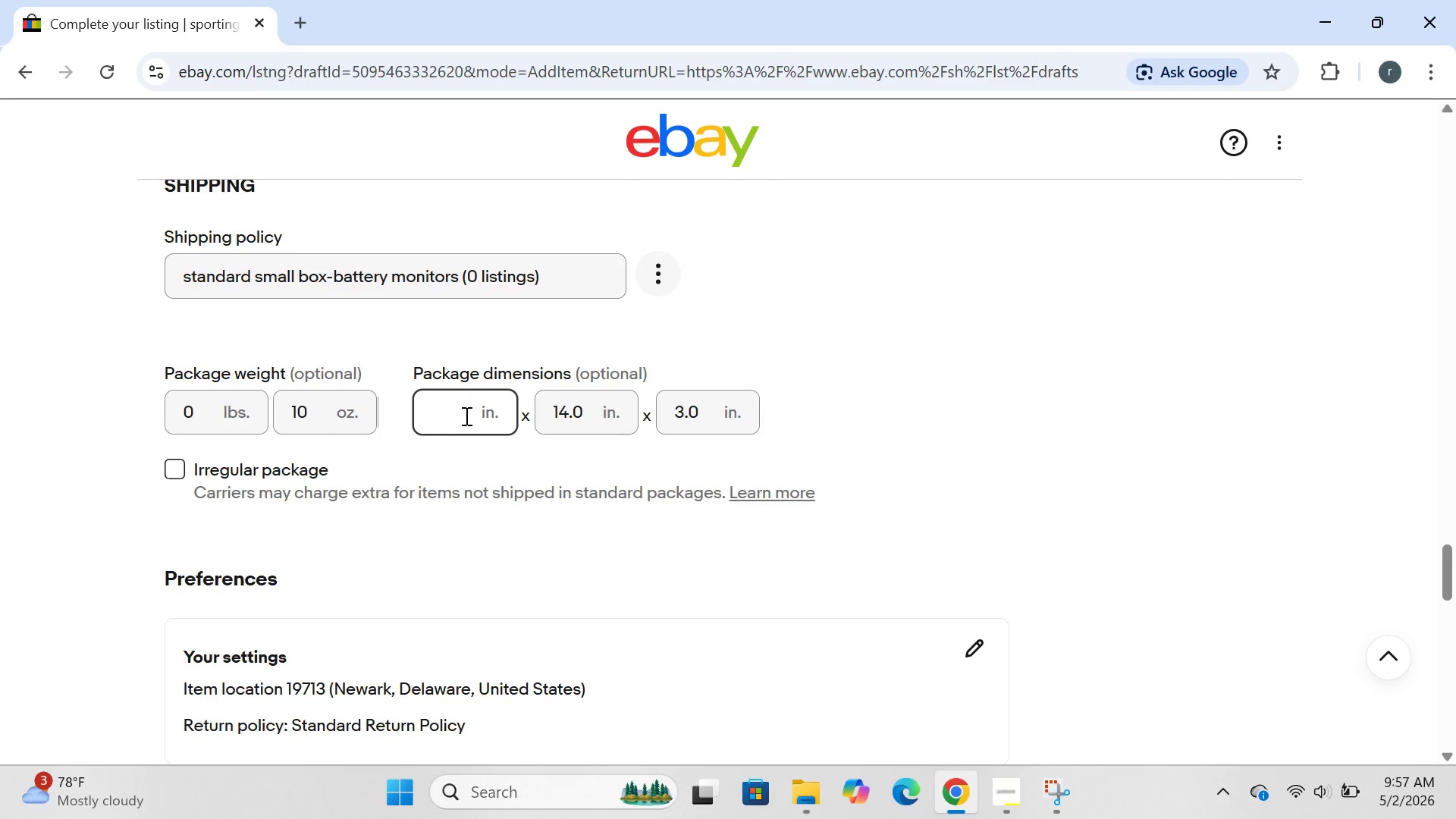 
key(9)
 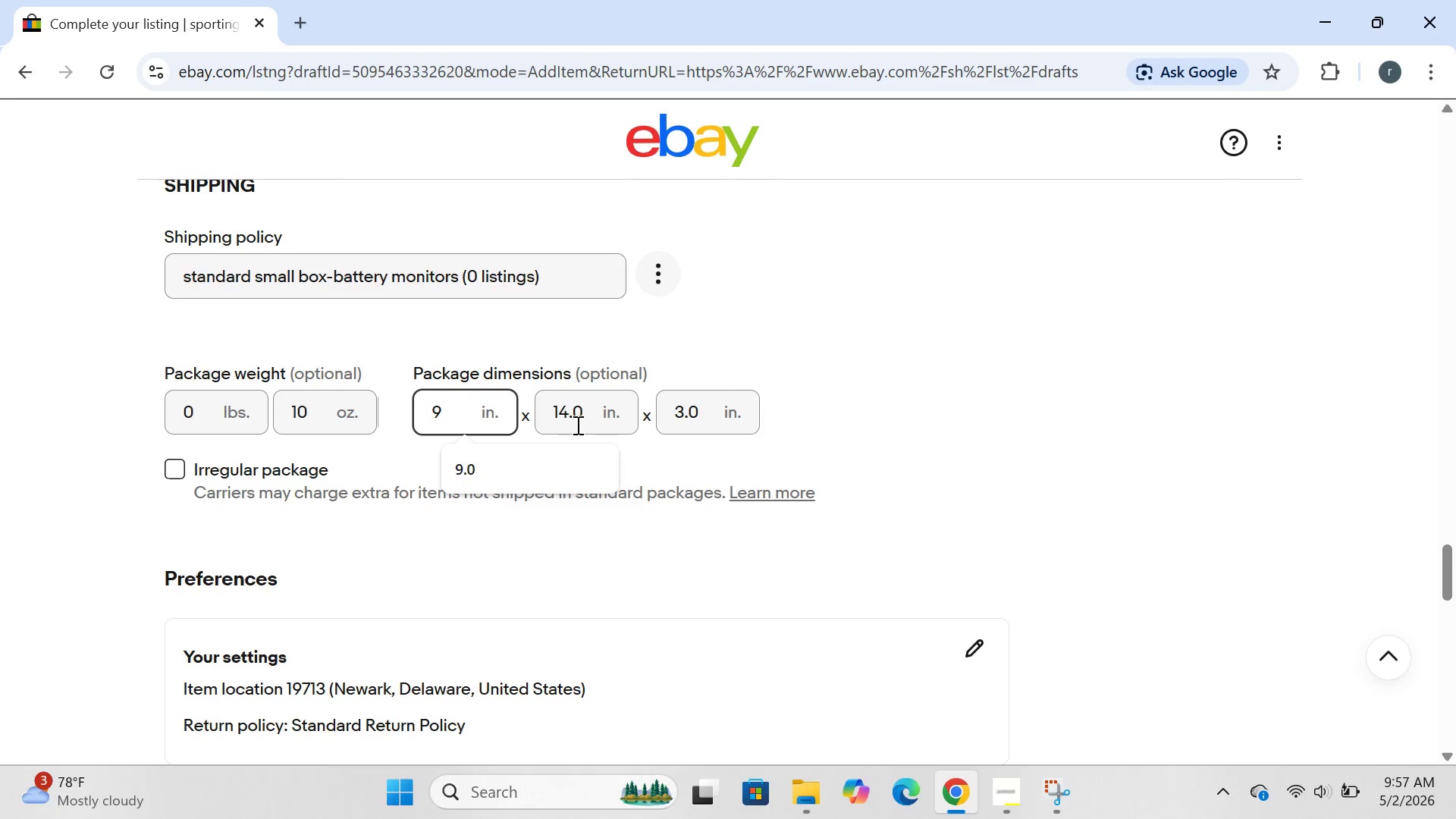 
left_click([590, 425])
 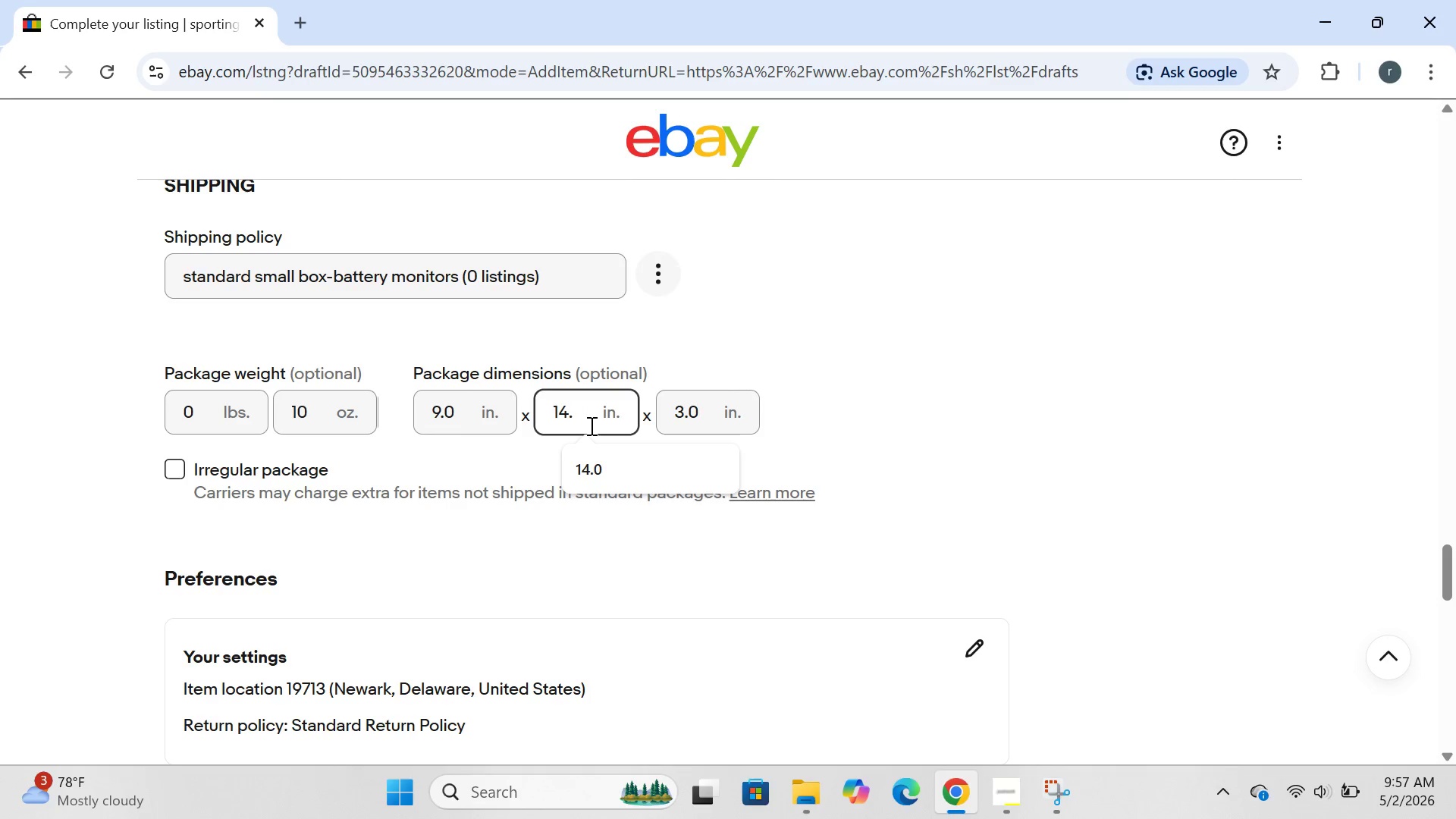 
key(Backspace)
 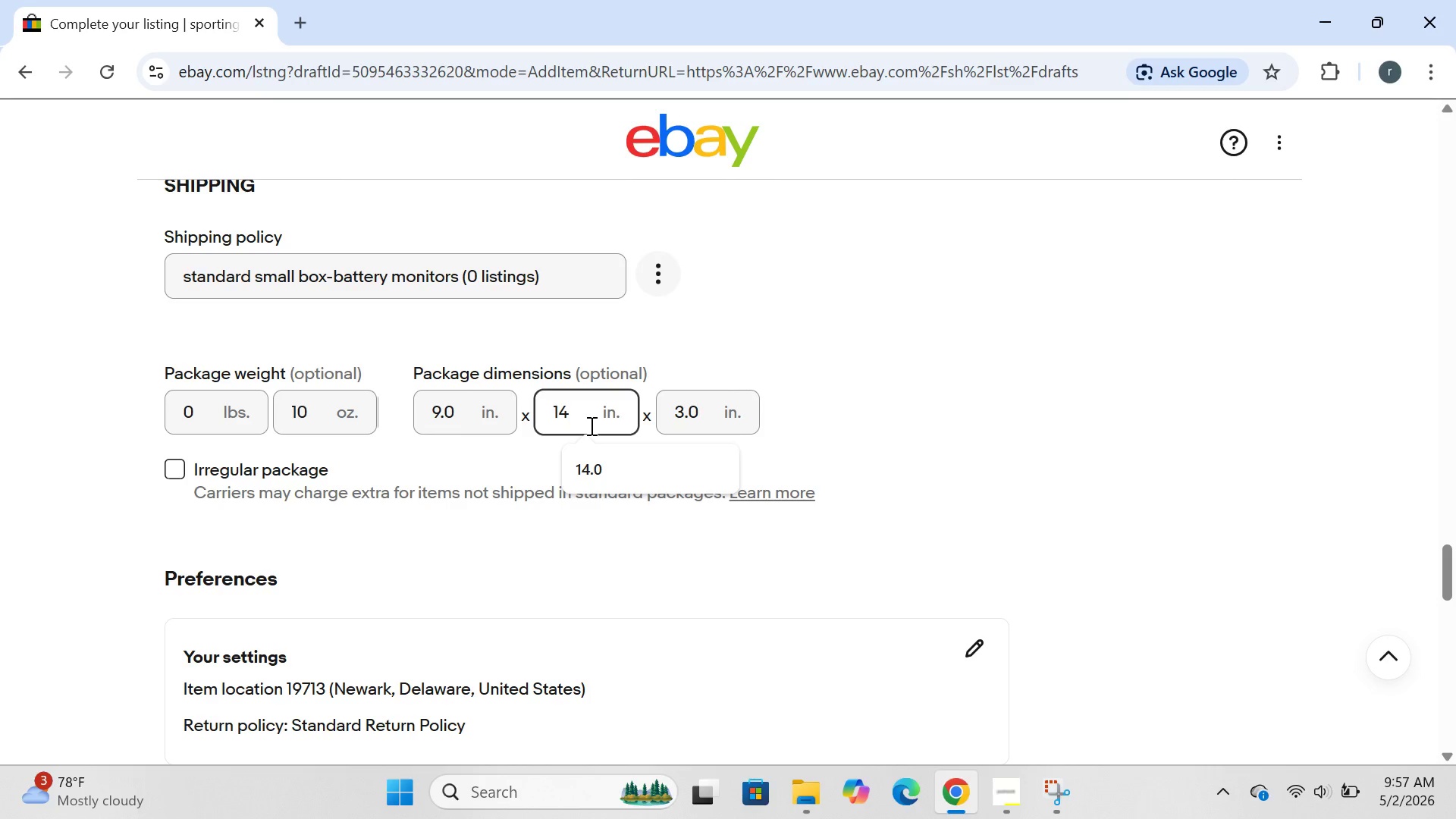 
key(Backspace)
 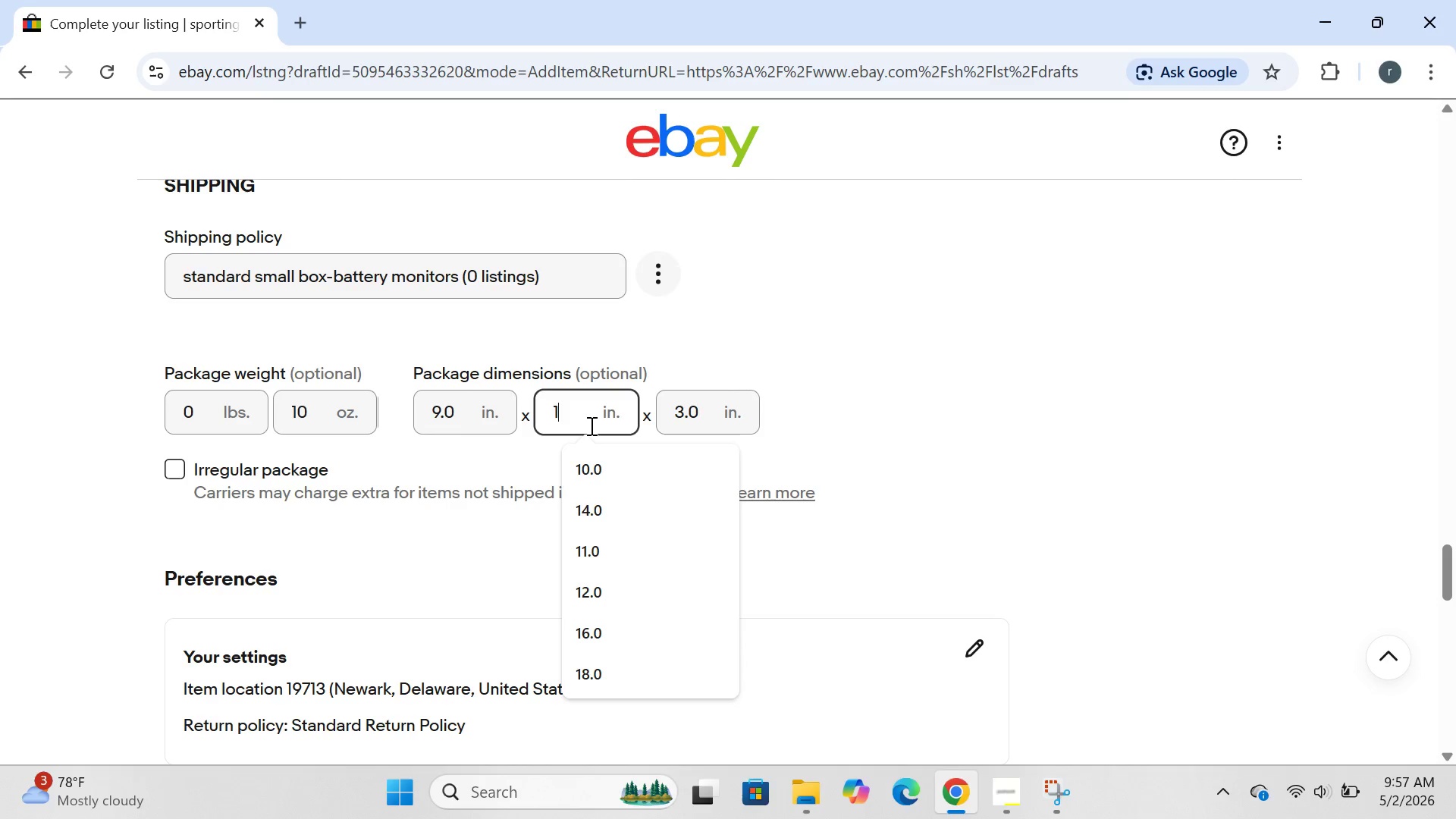 
key(Backspace)
 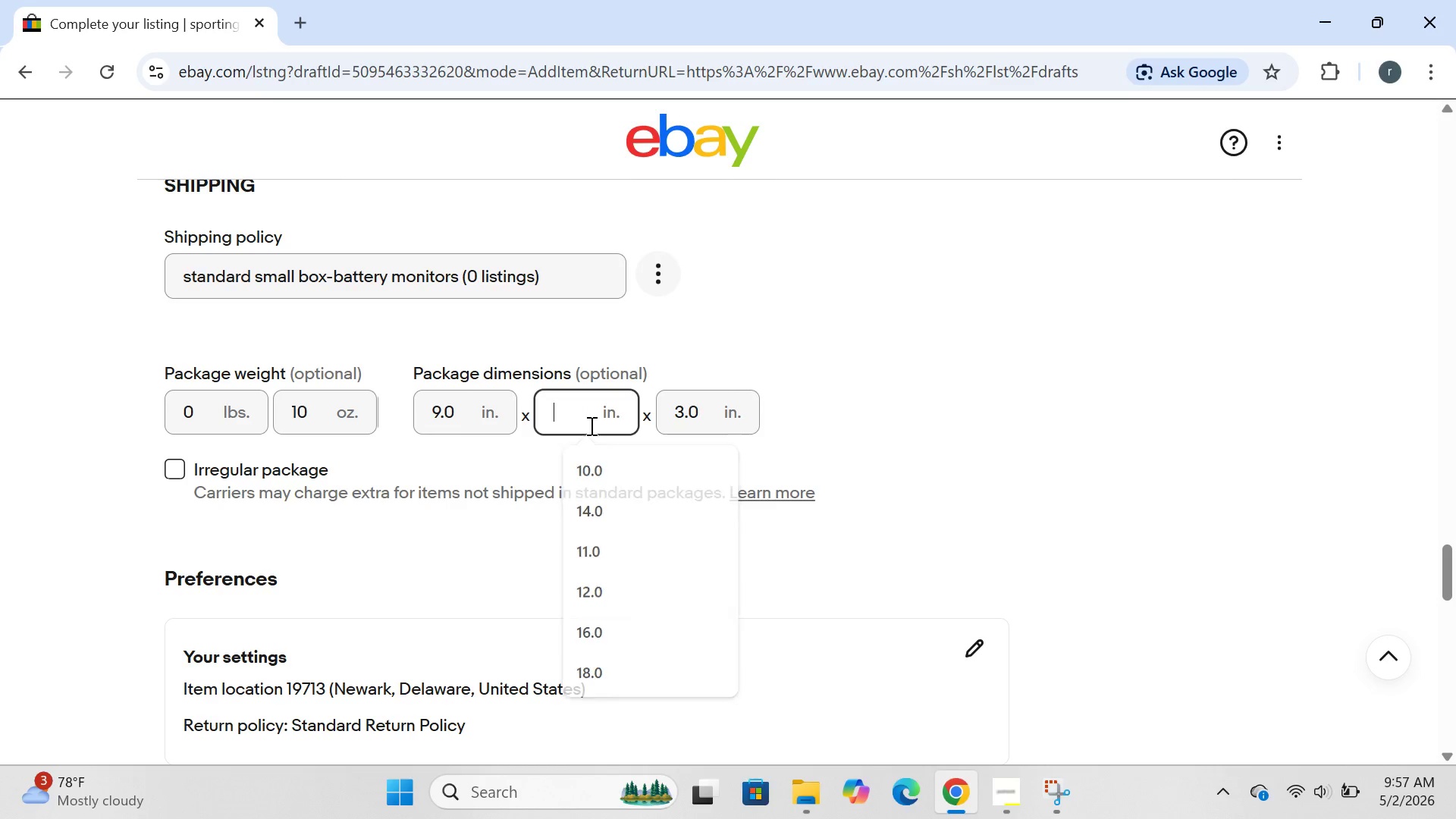 
key(Backspace)
 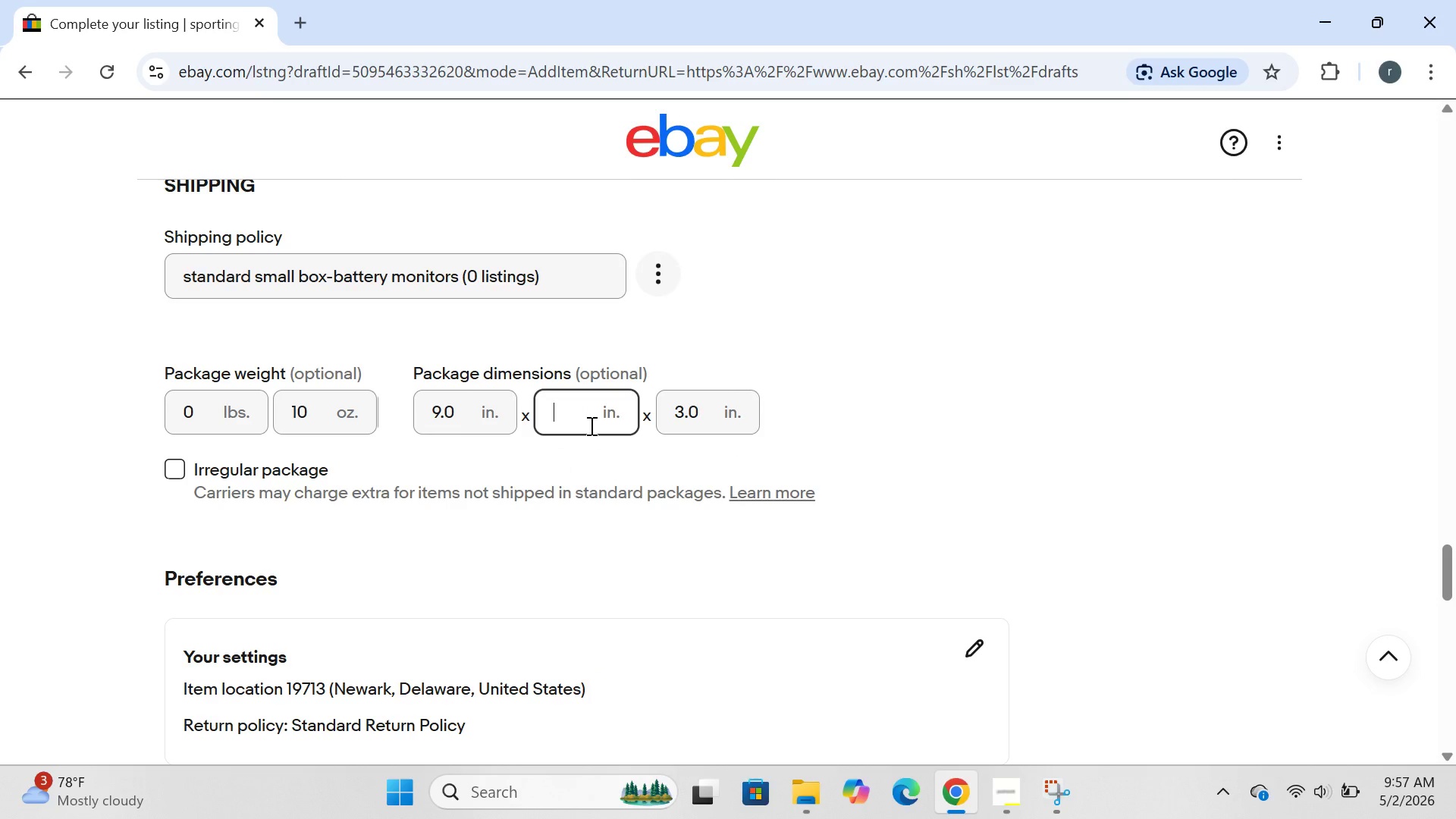 
key(6)
 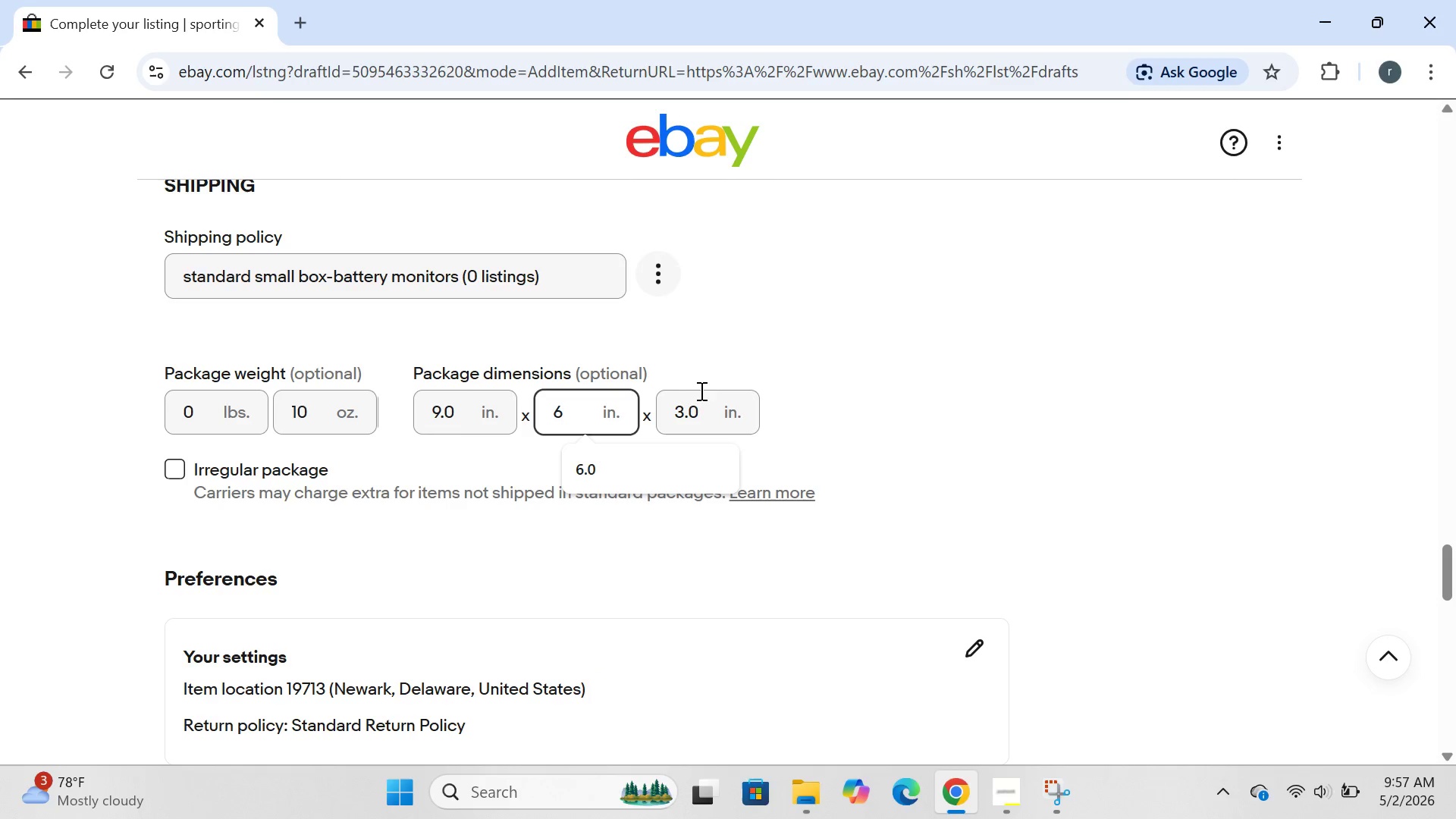 
left_click([711, 416])
 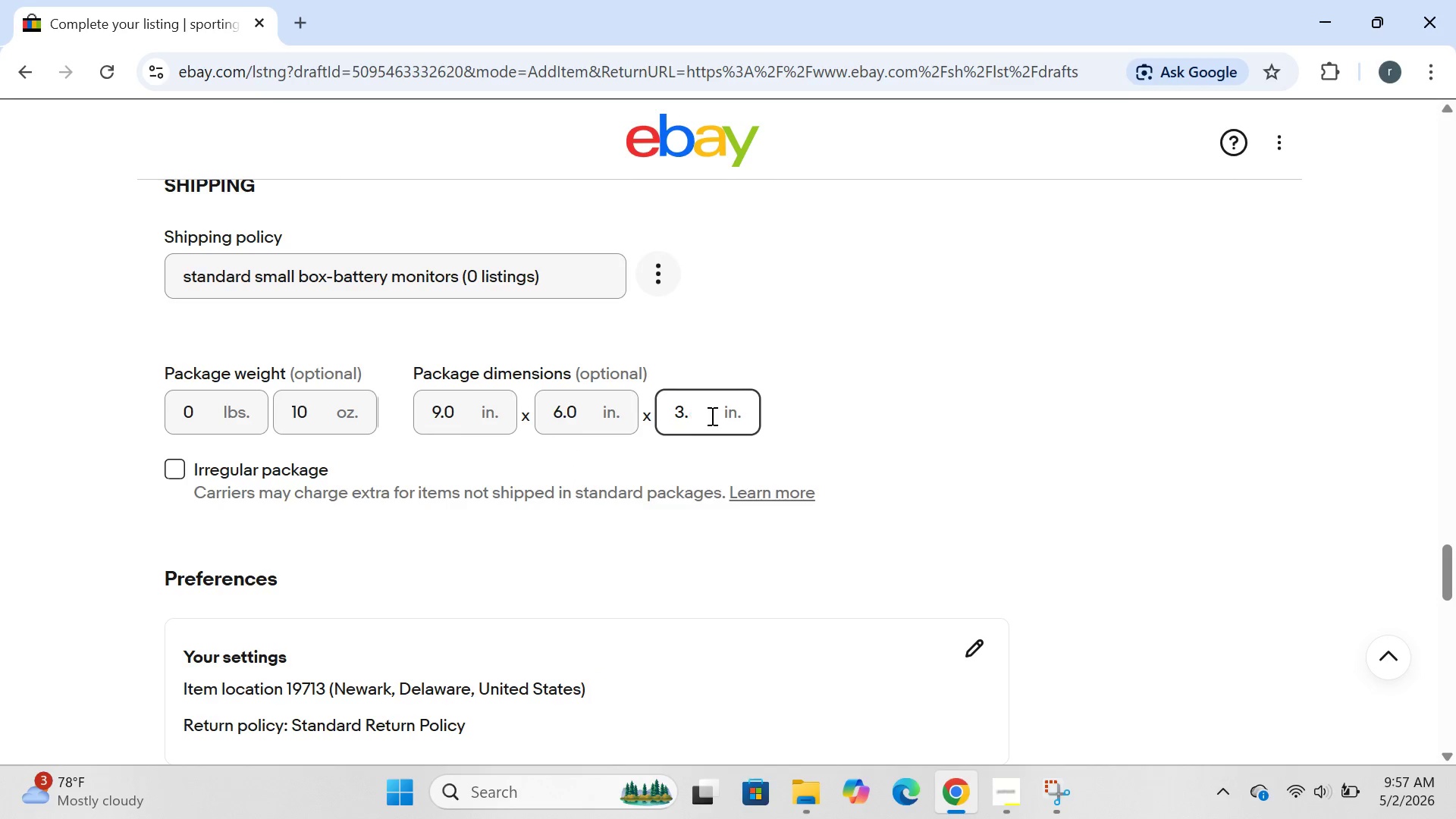 
key(Backspace)
 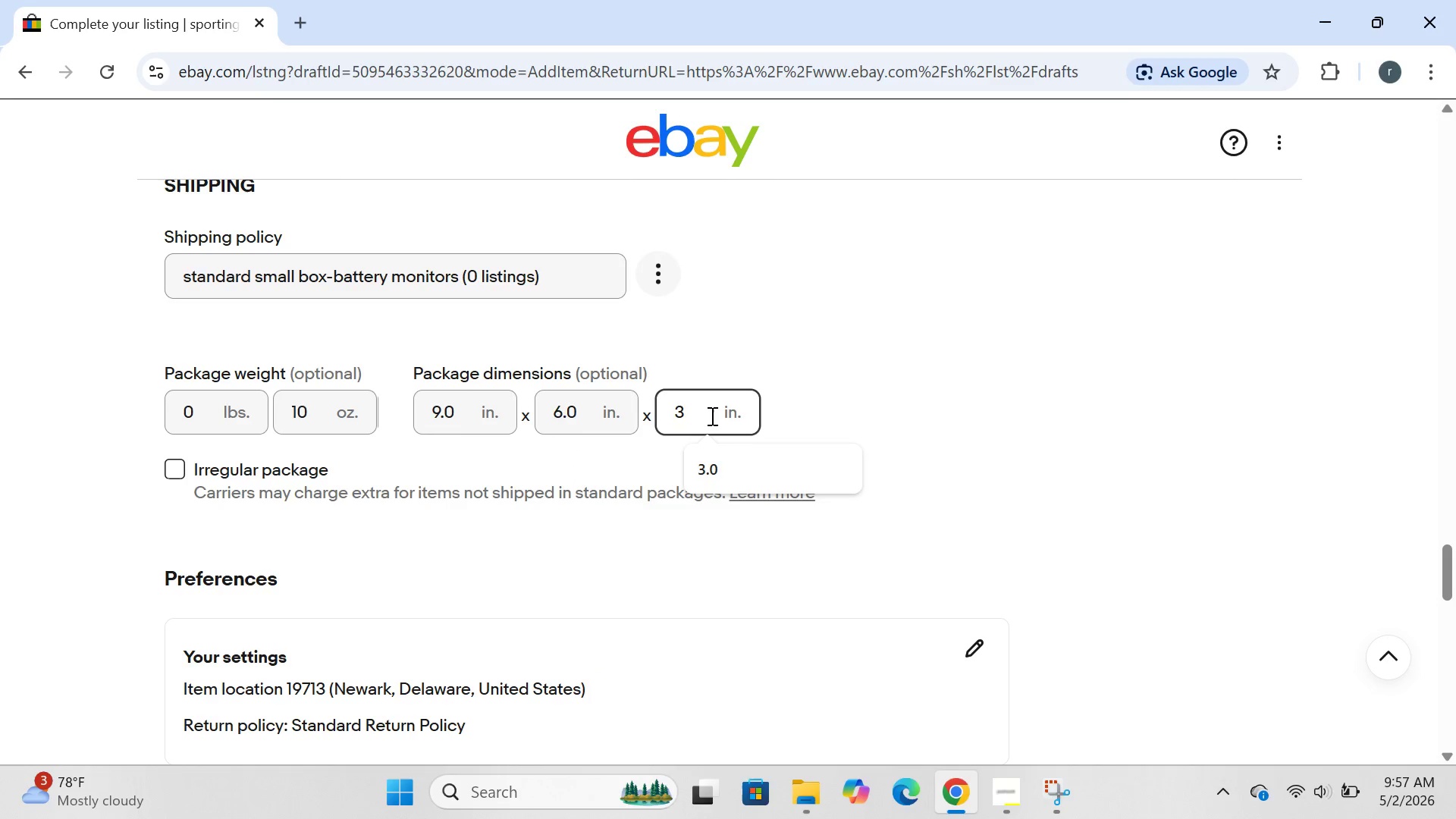 
key(Backspace)
 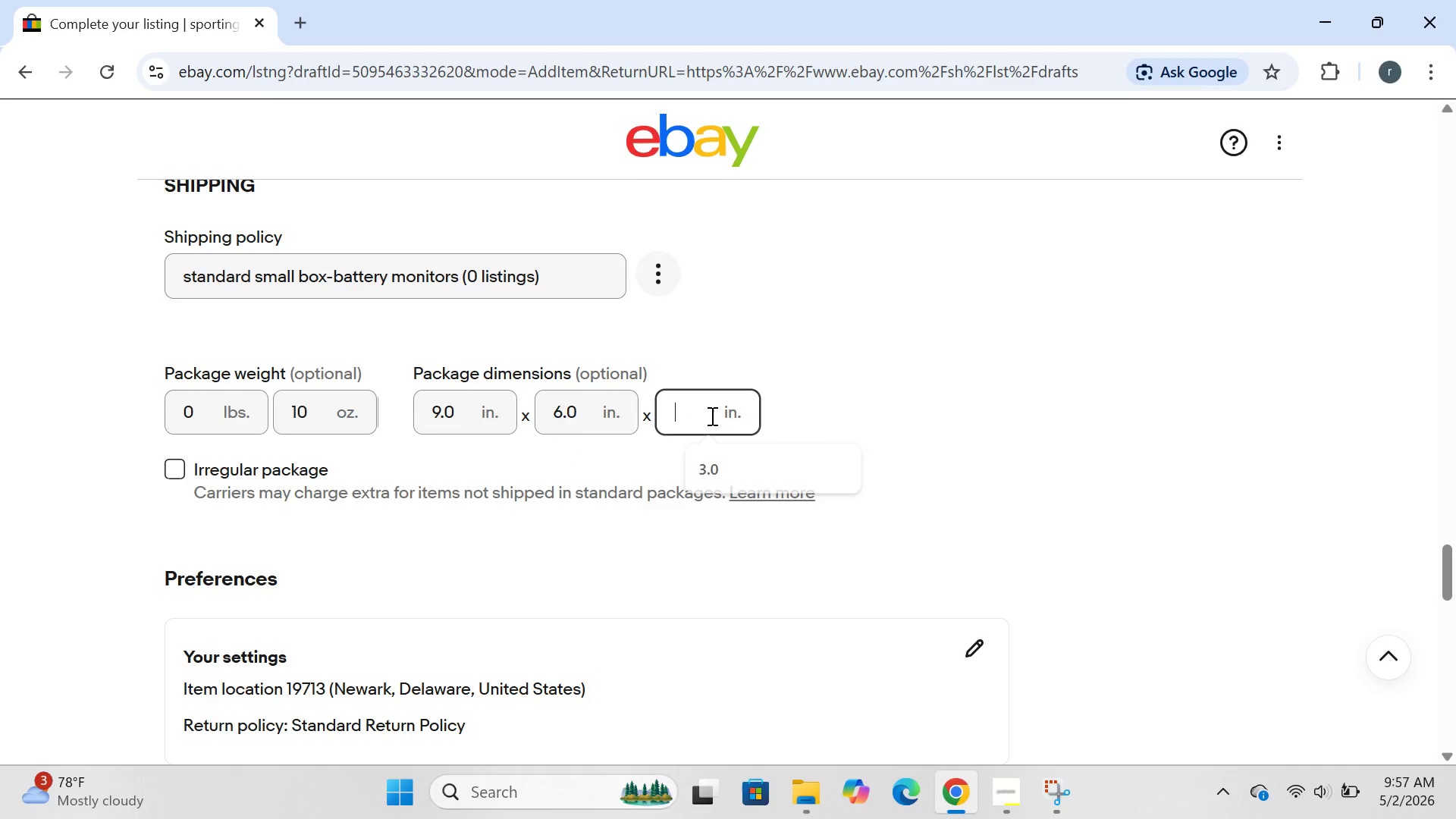 
key(Backspace)
 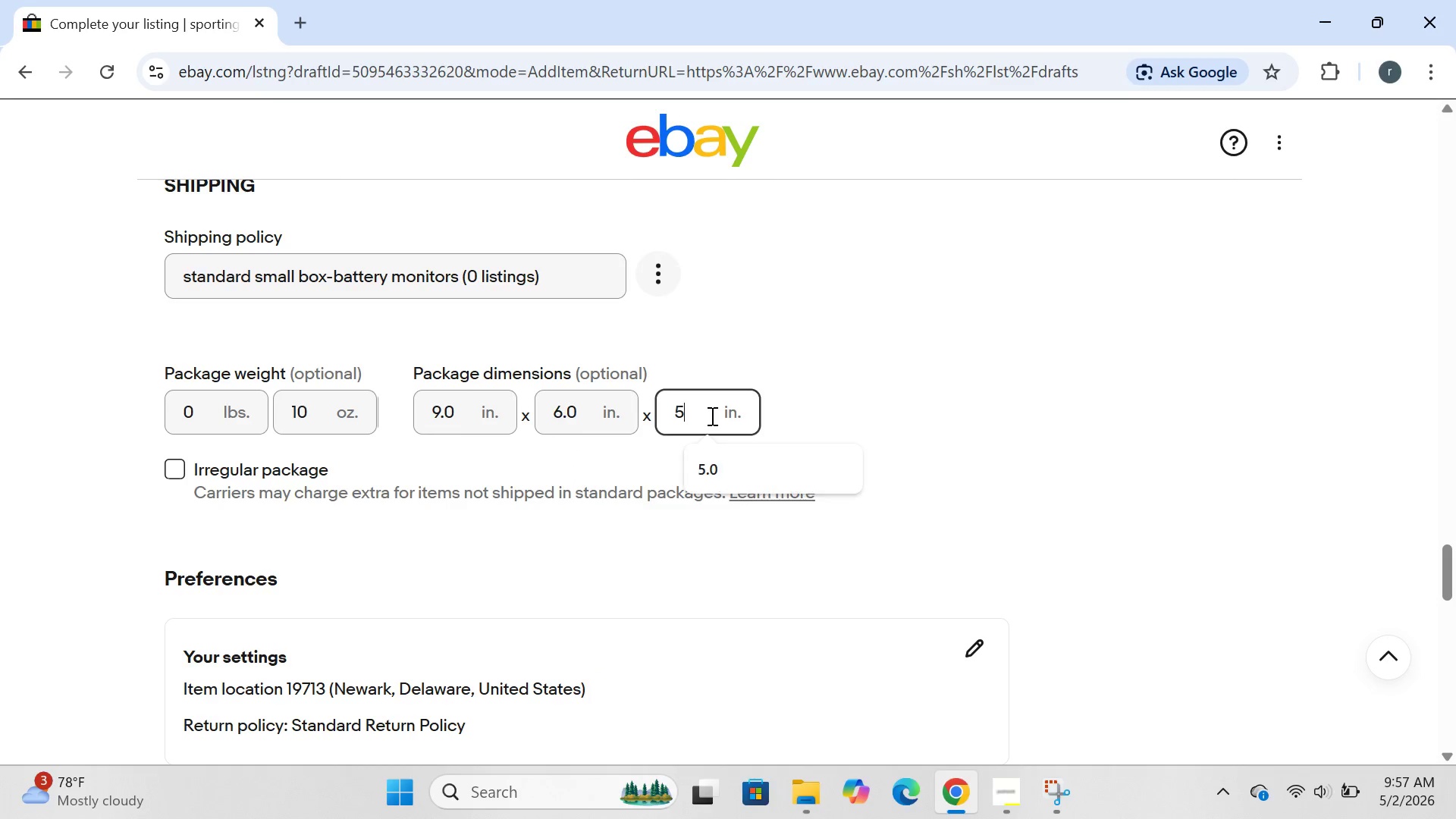 
key(5)
 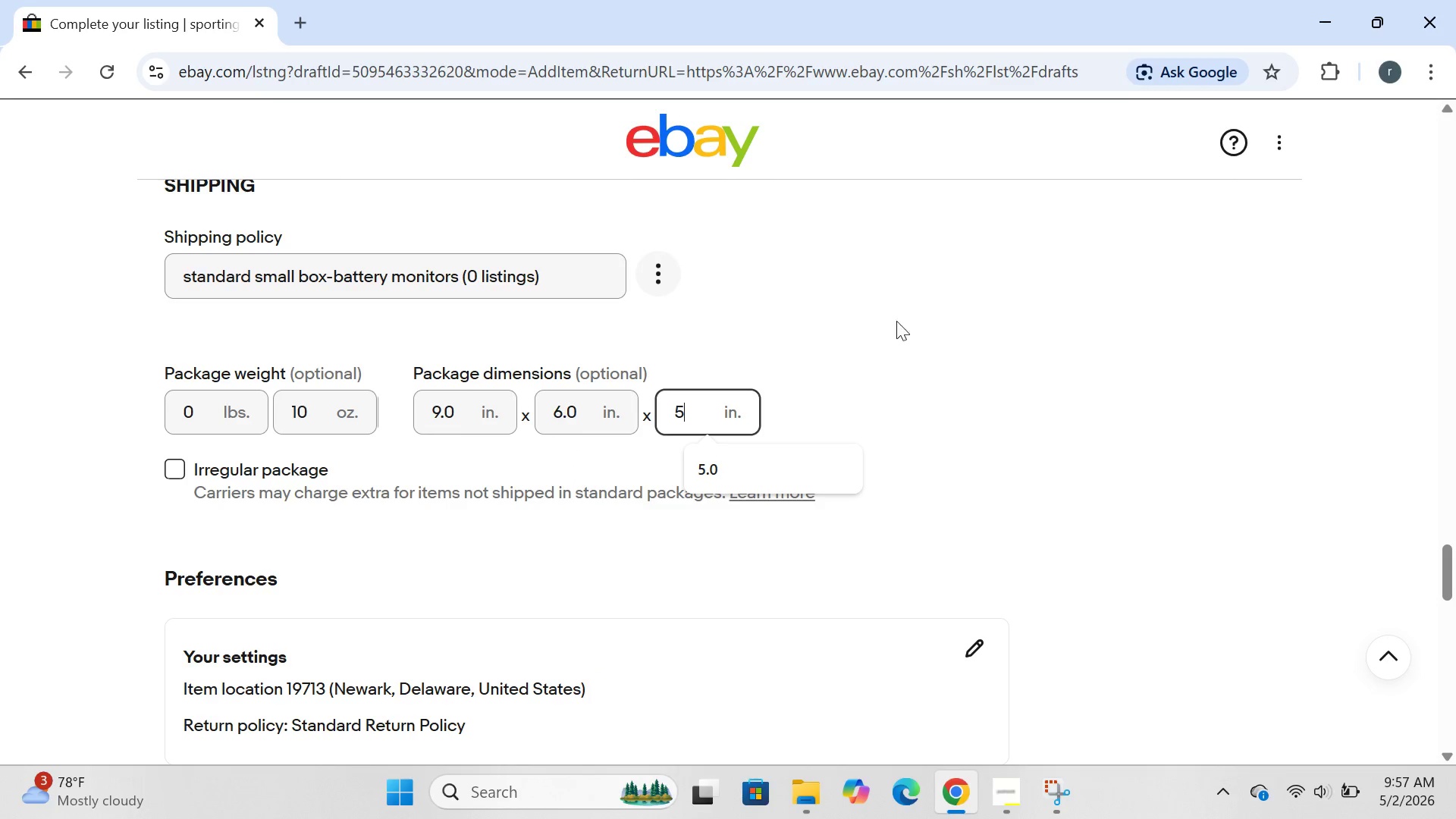 
left_click([919, 317])
 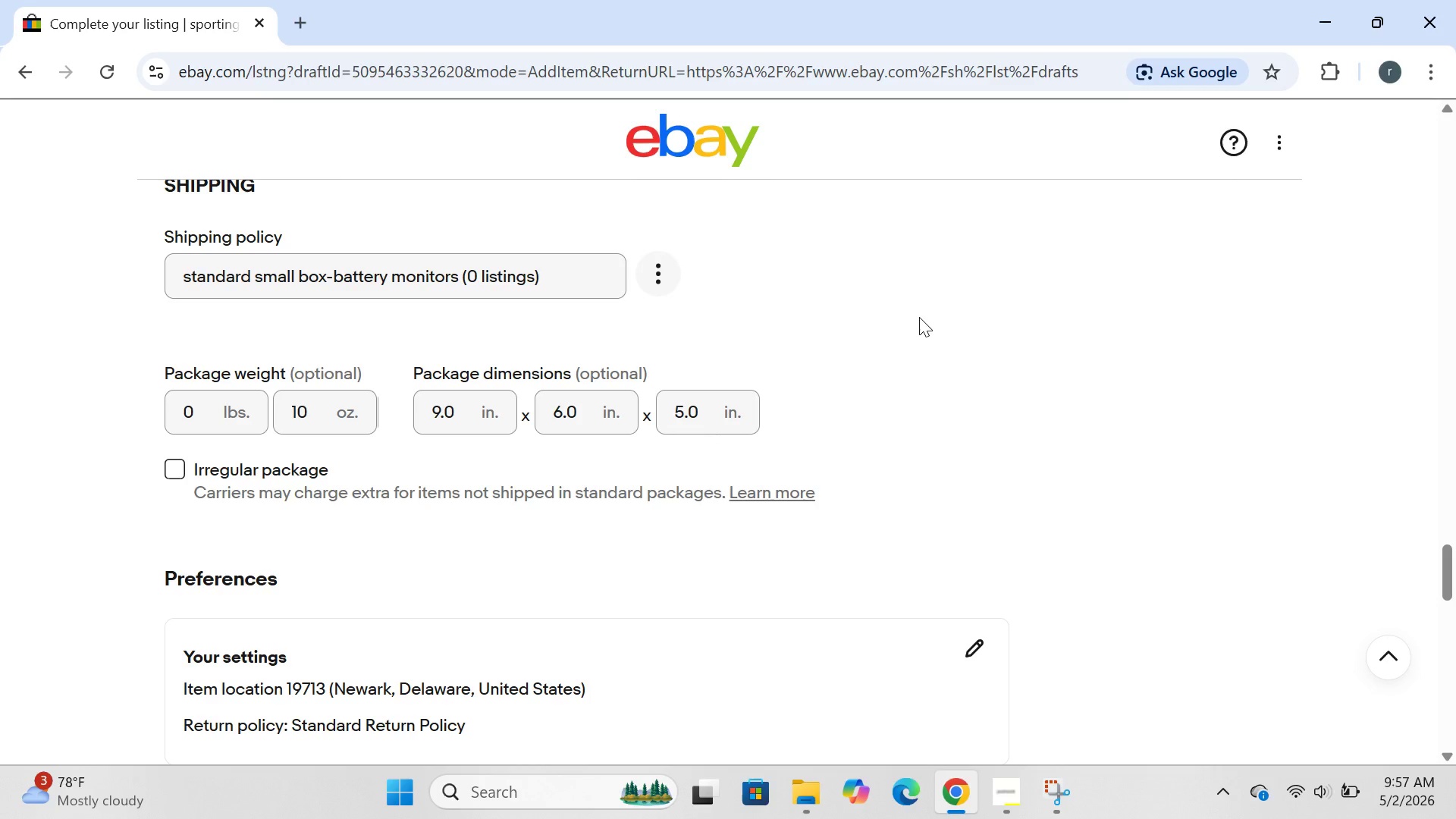 
wait(8.34)
 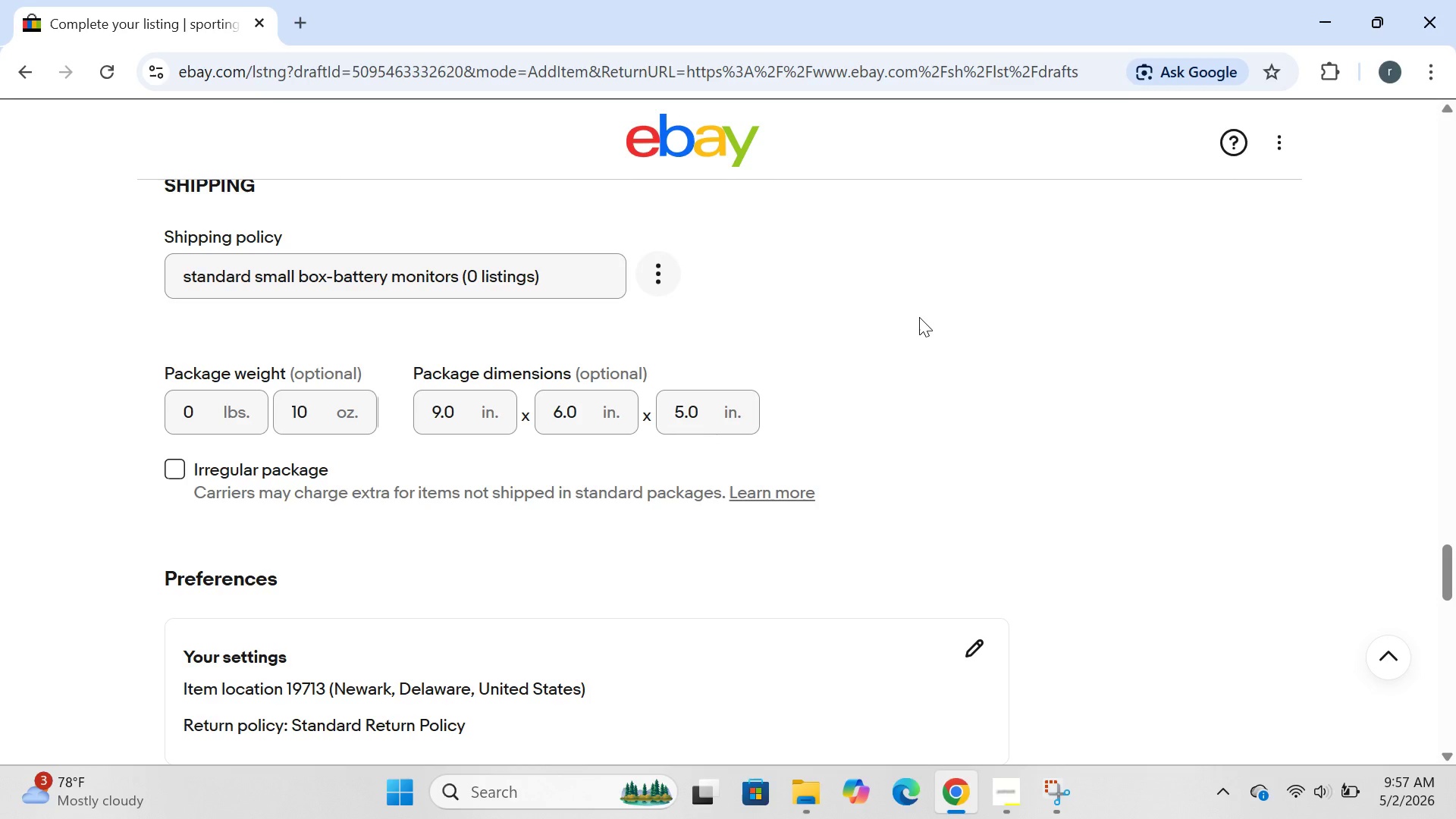 
left_click([641, 460])
 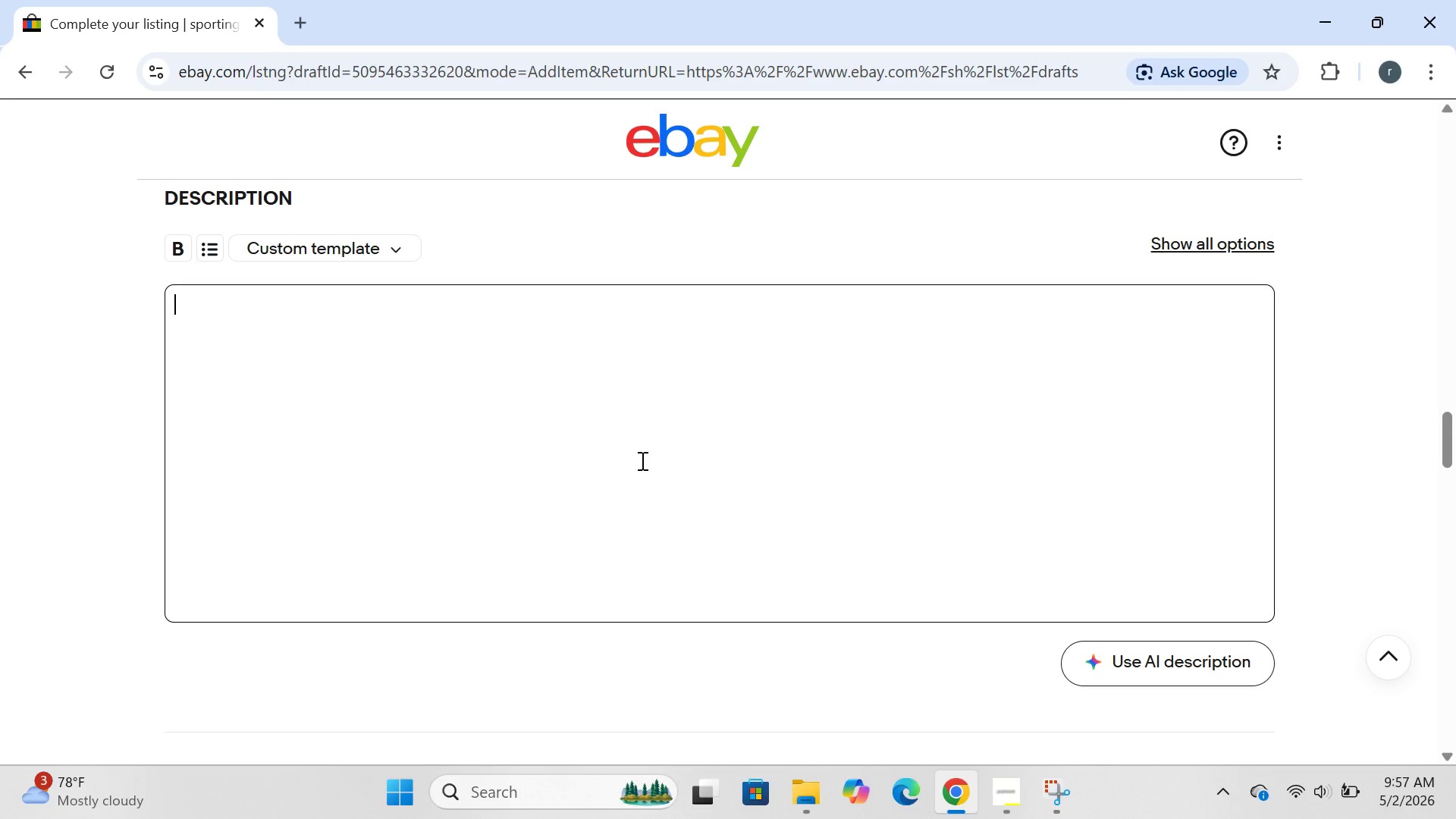 
type(<p>mstrong)
key(Backspace)
key(Backspace)
key(Backspace)
key(Backspace)
key(Backspace)
key(Backspace)
key(Backspace)
key(Backspace)
type(<strong>high0)
key(Backspace)
type(-density EVA foam block<.)
key(Backspace)
type(/strong> for aalignment )
 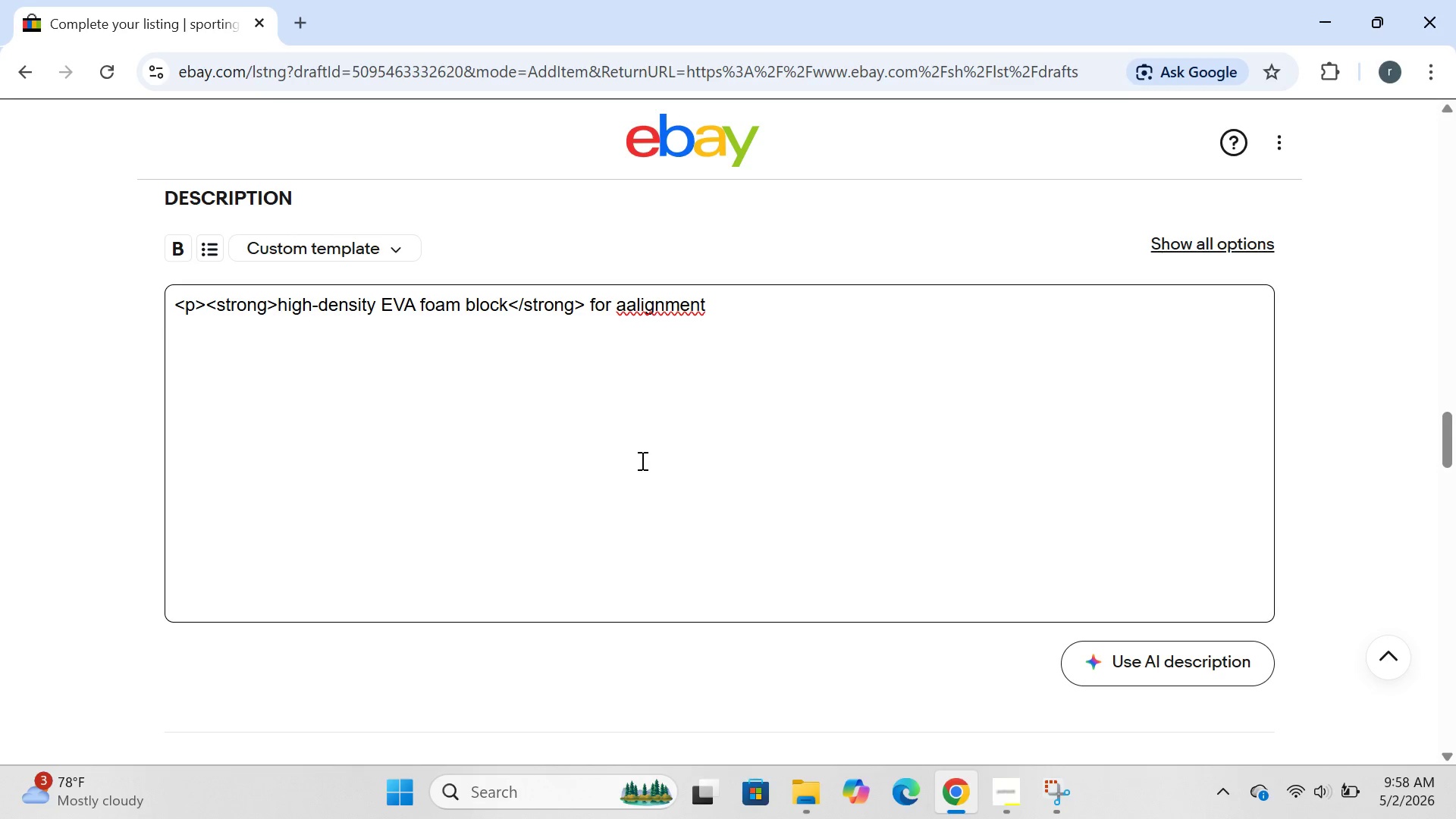 
left_click([628, 302])
 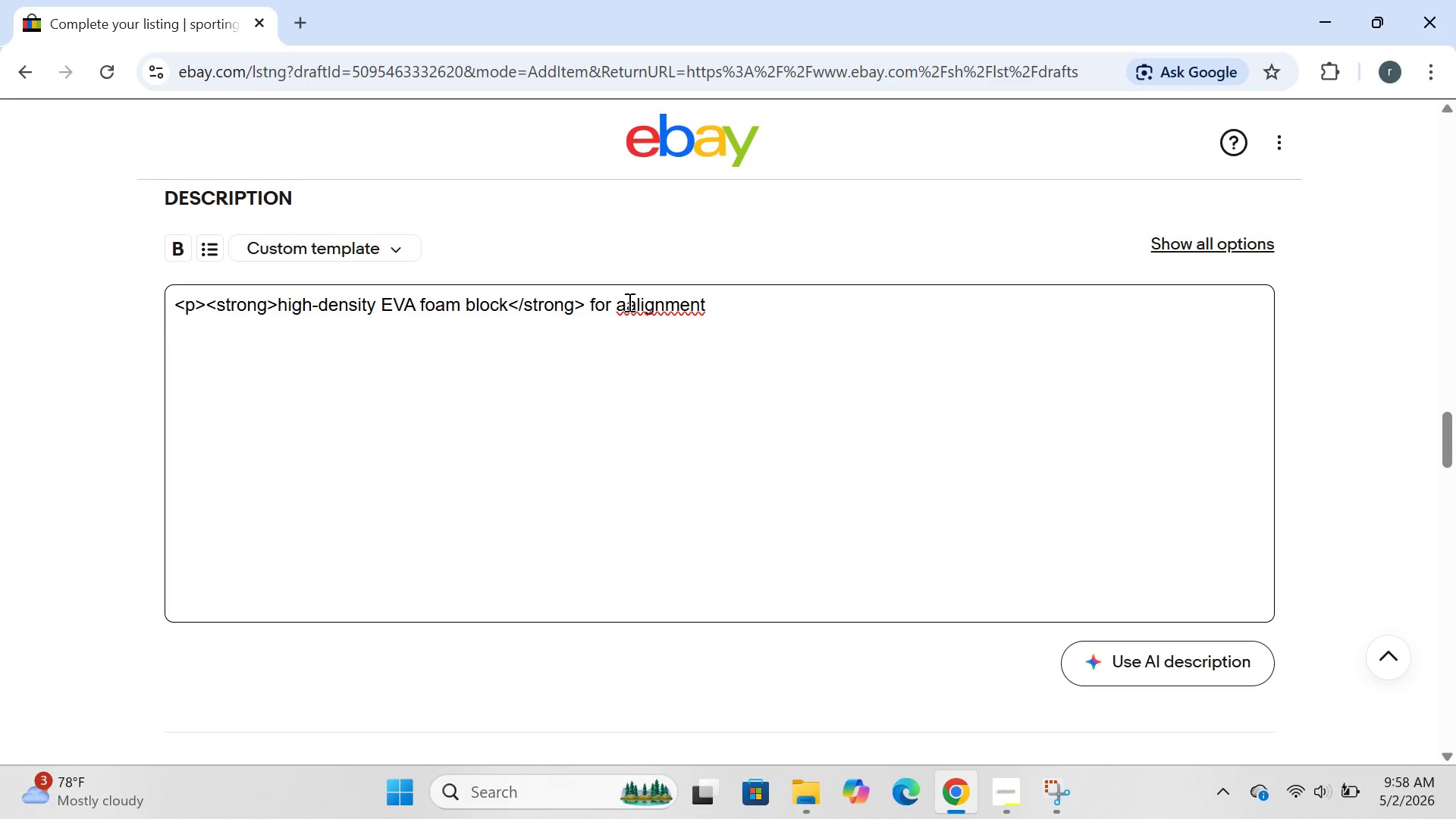 
key(Alt+AltLeft)
 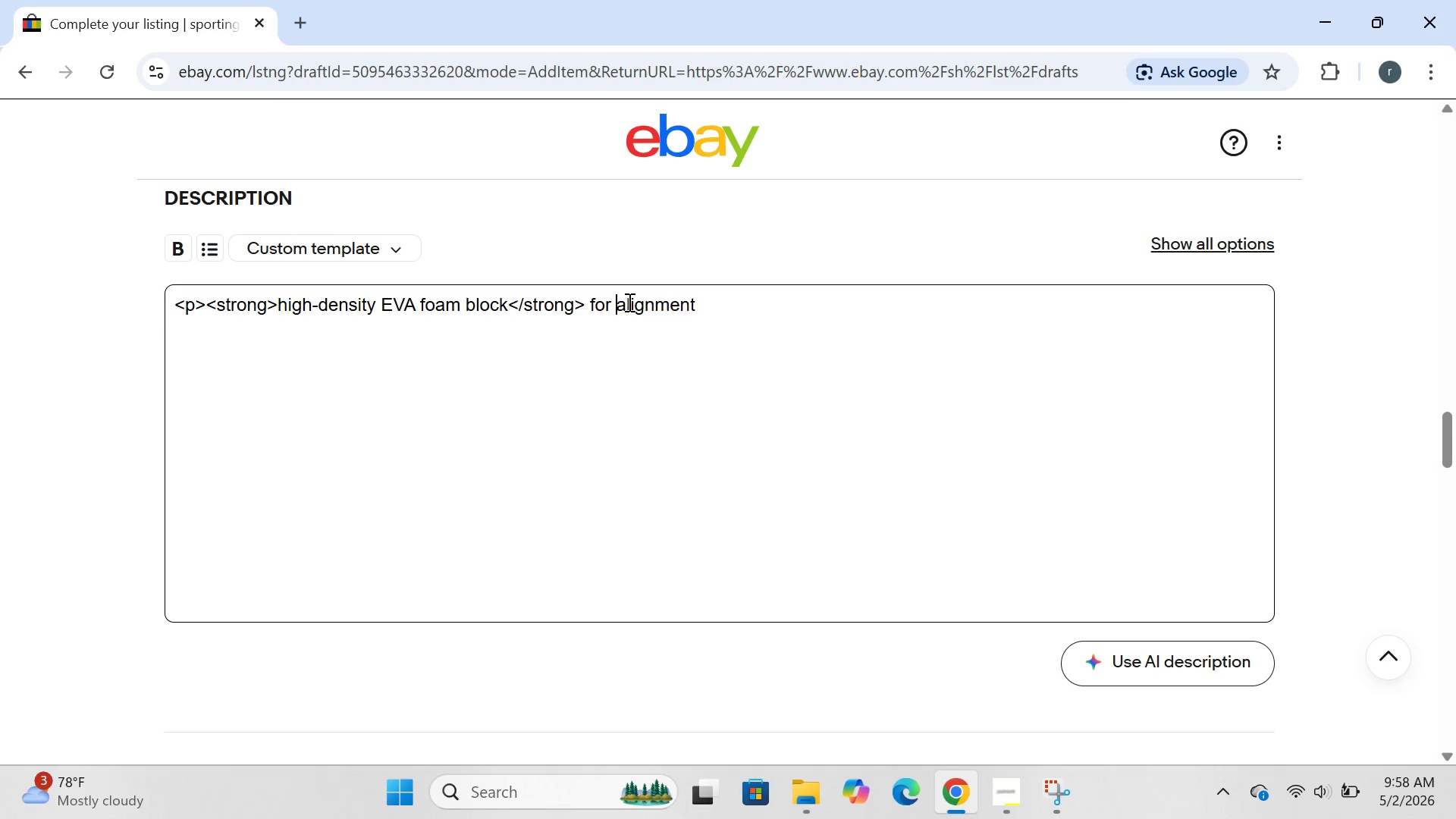 
key(Alt+Meta+MetaLeft)
 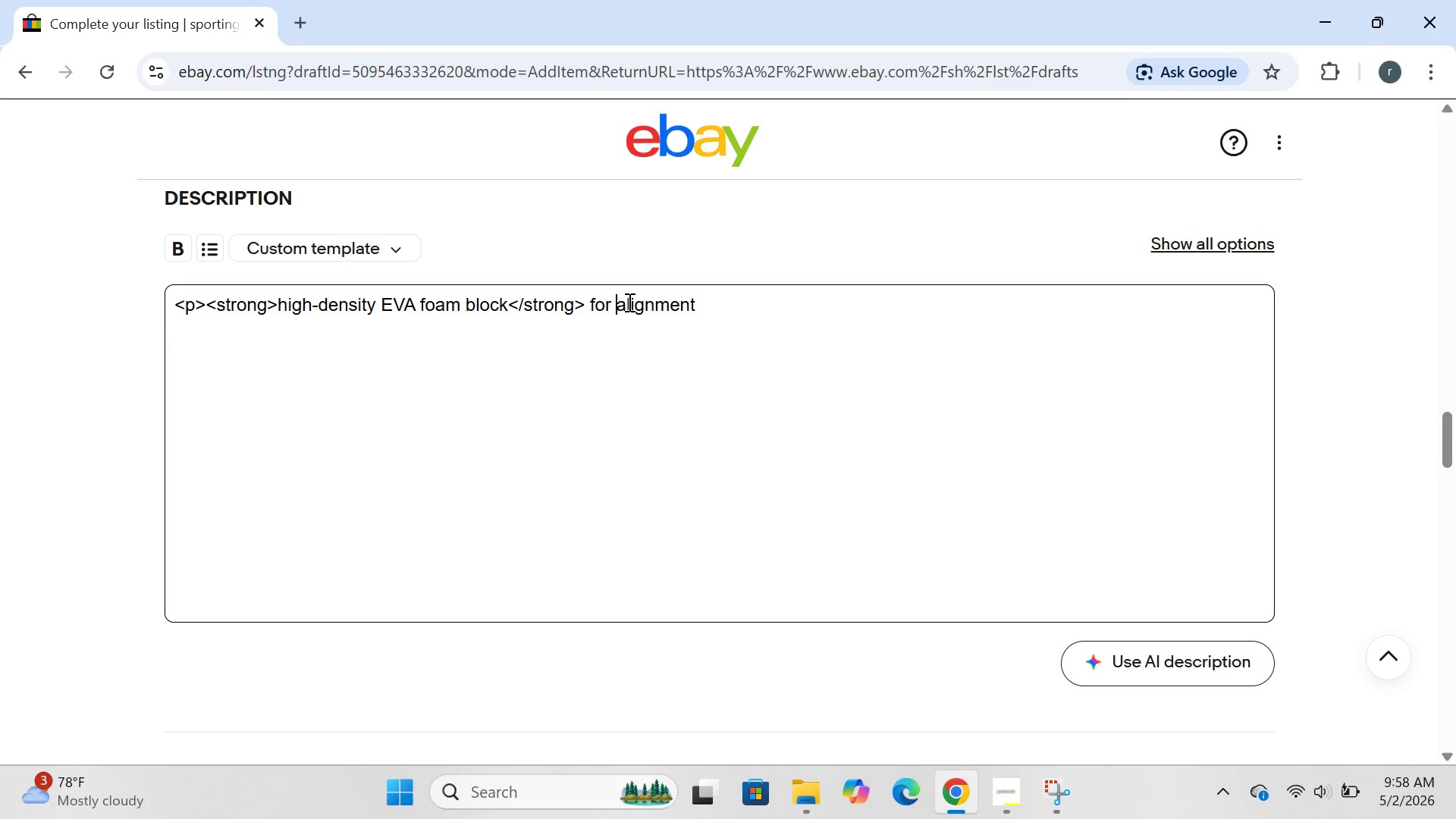 
key(Alt+F15)
 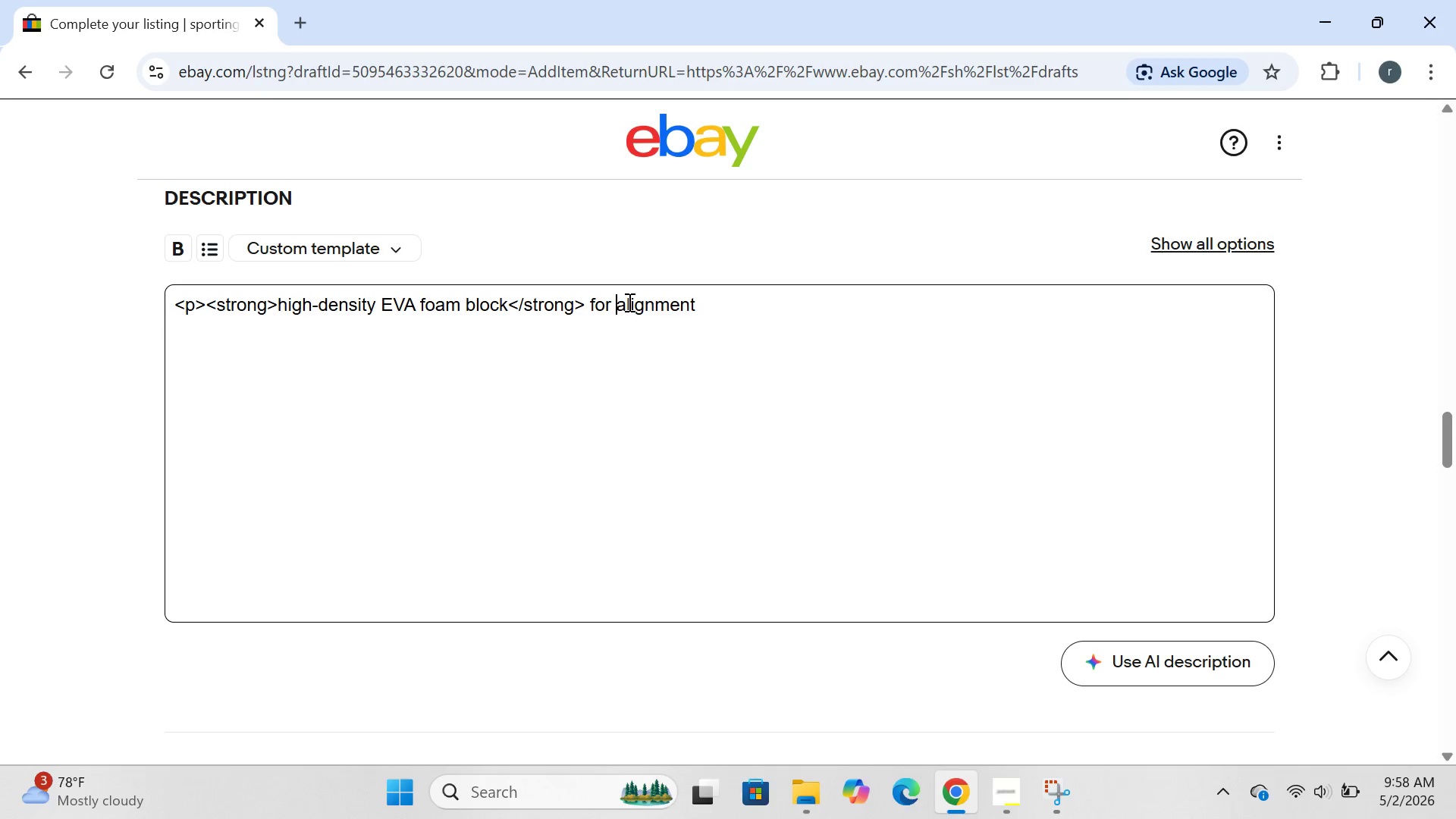 
key(Backspace)
 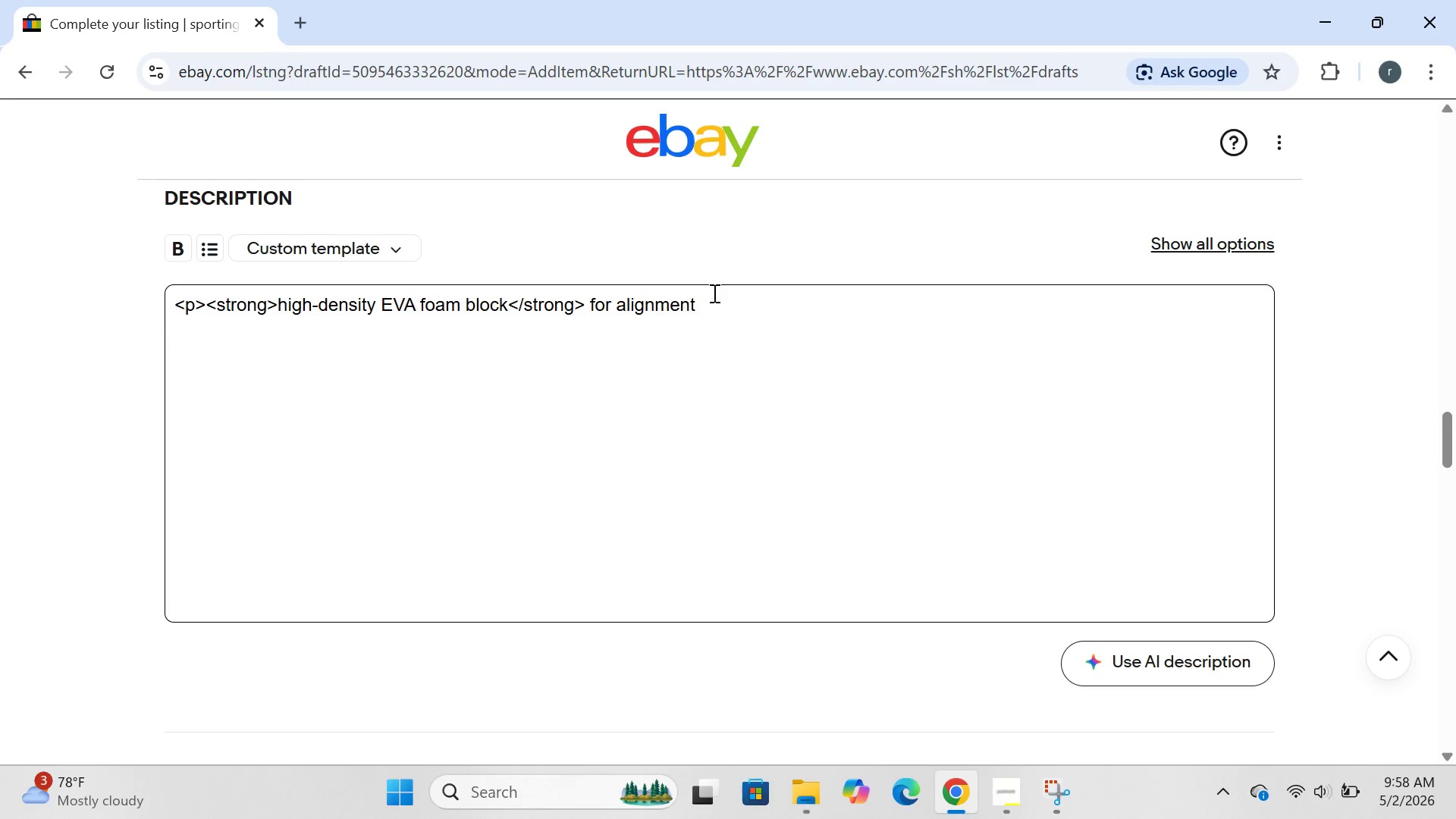 
left_click([713, 293])
 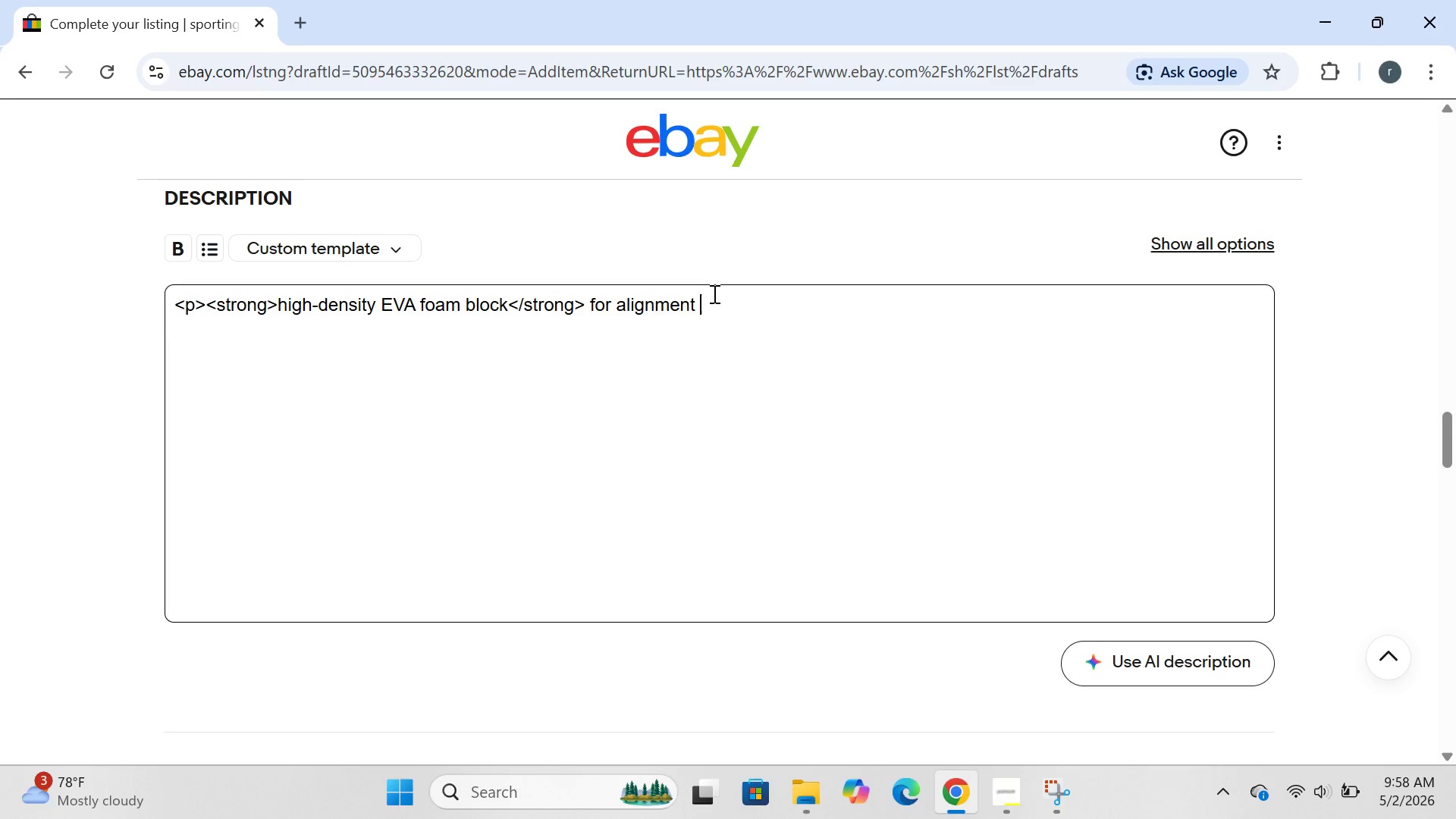 
type(, suppoe)
key(Backspace)
type(rt )
key(Backspace)
type(, and stability during pilates, )
 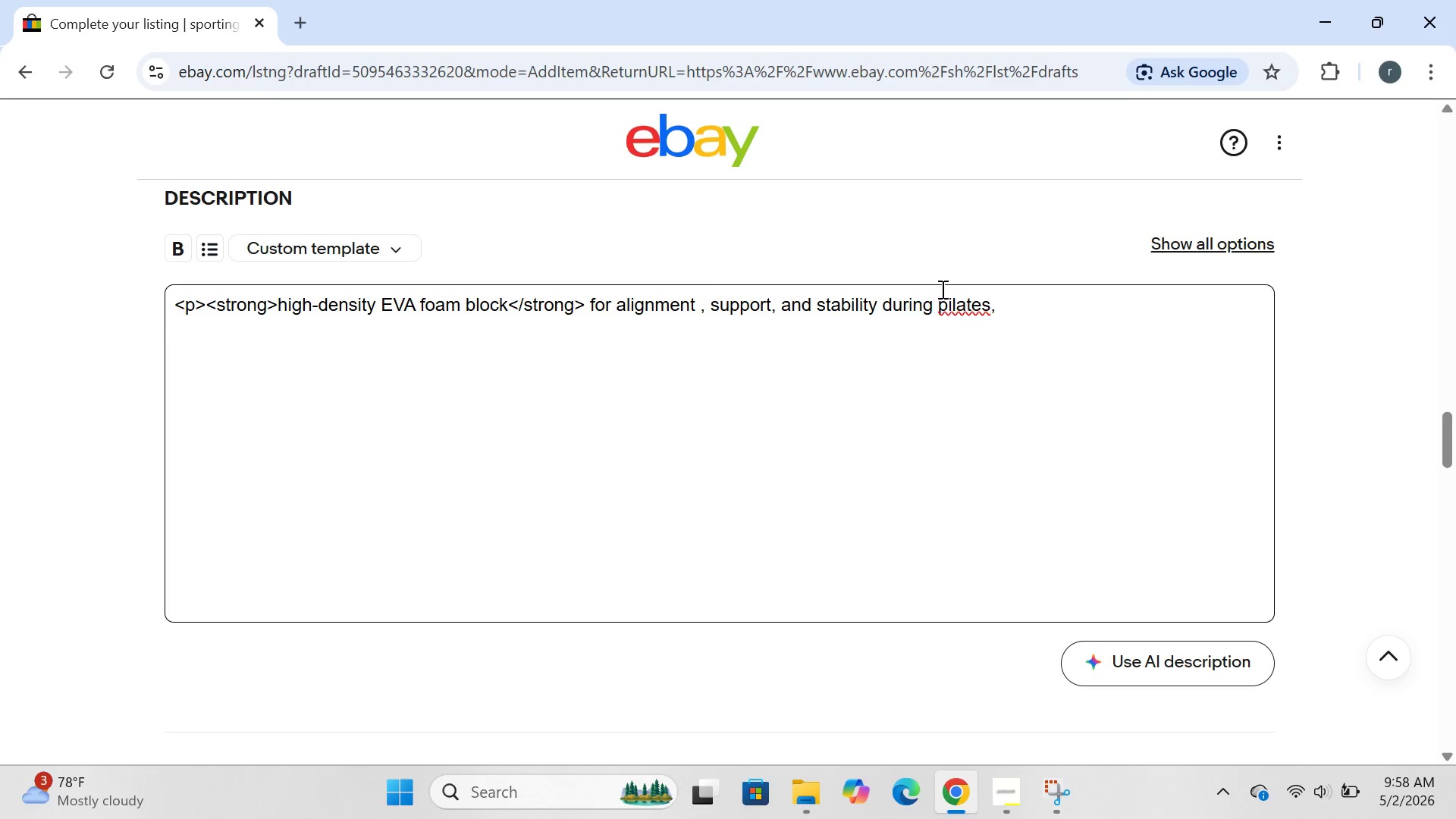 
left_click([941, 302])
 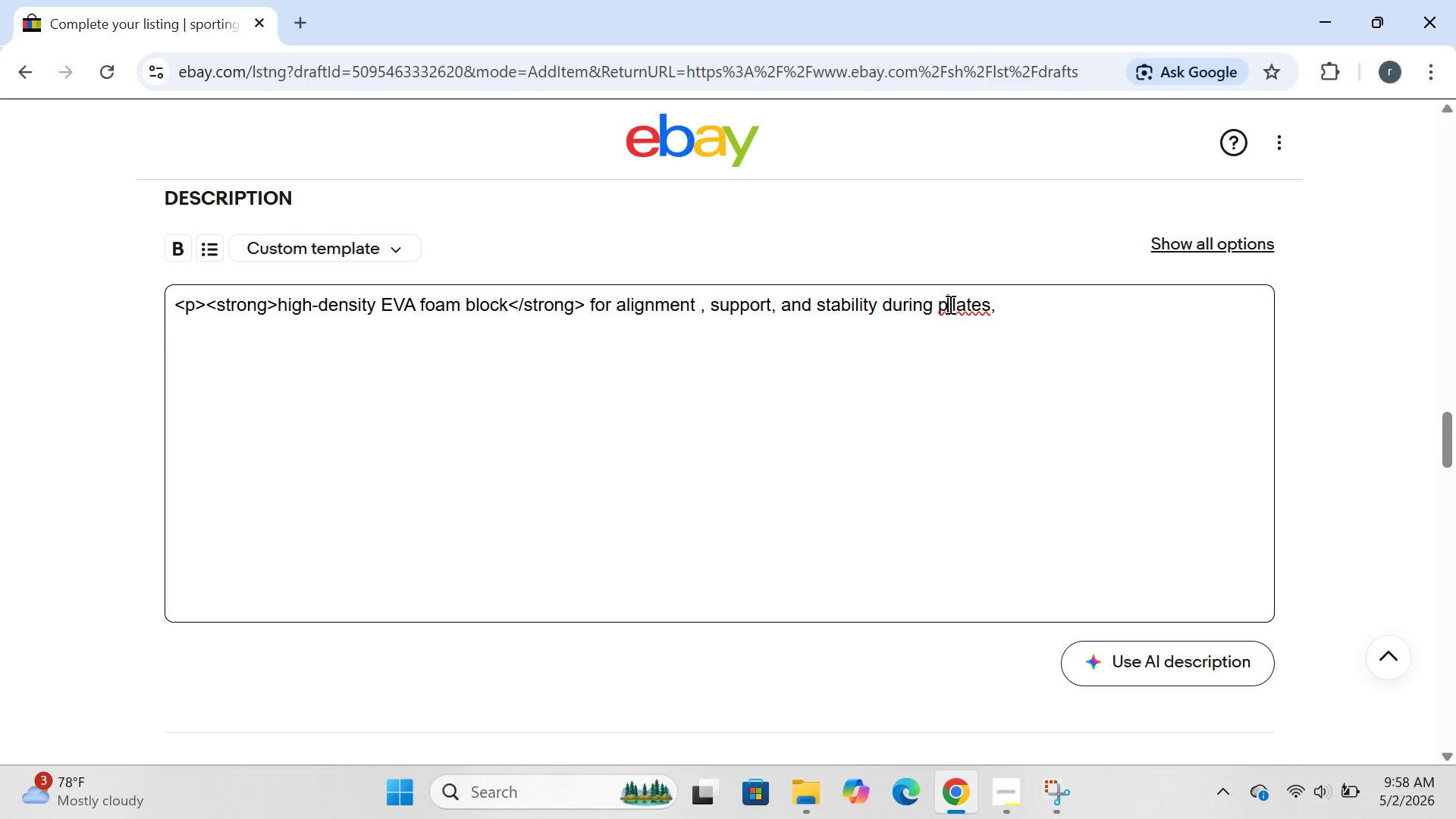 
left_click([949, 304])
 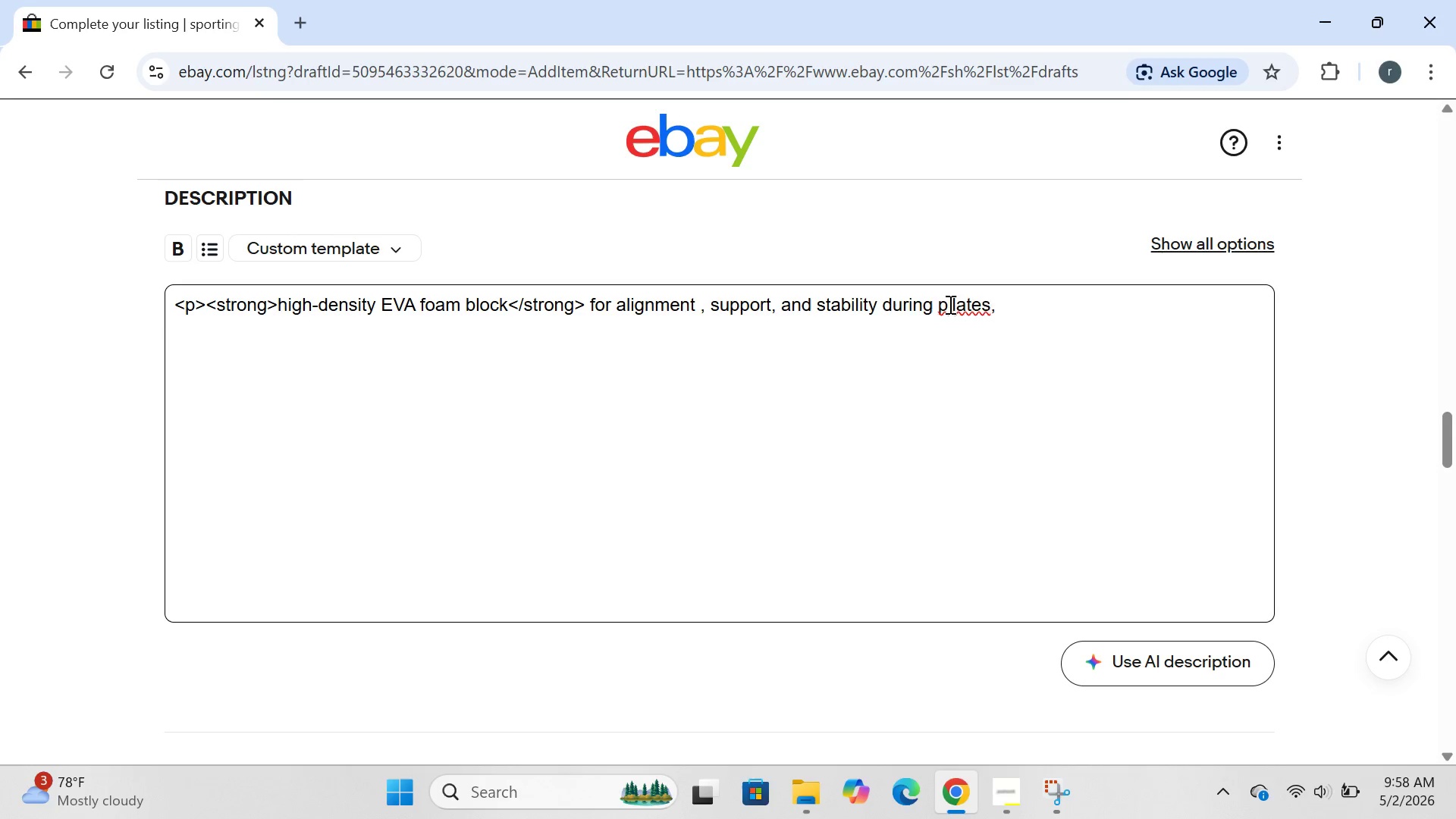 
key(Backspace)
 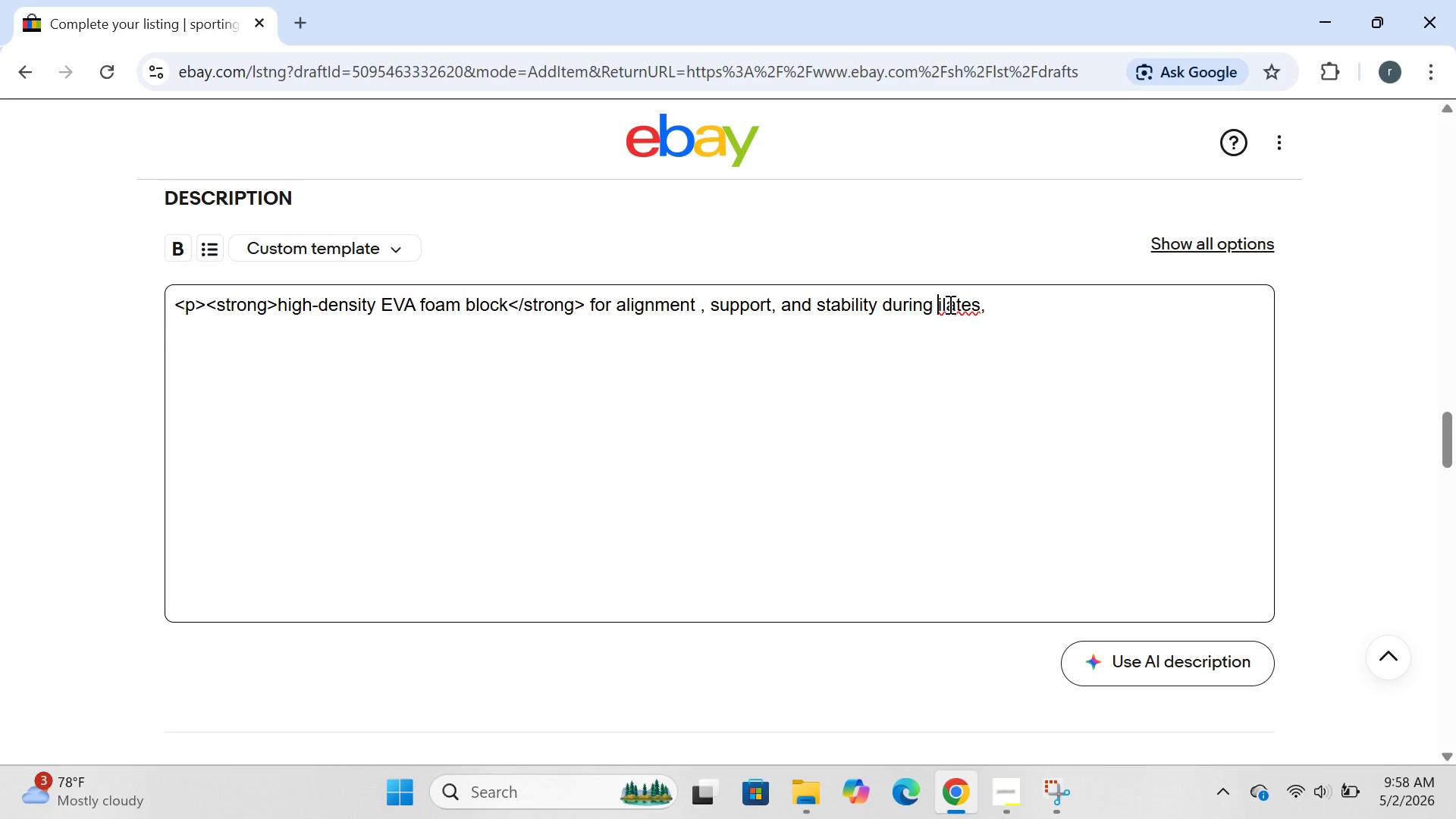 
key(CapsLock)
 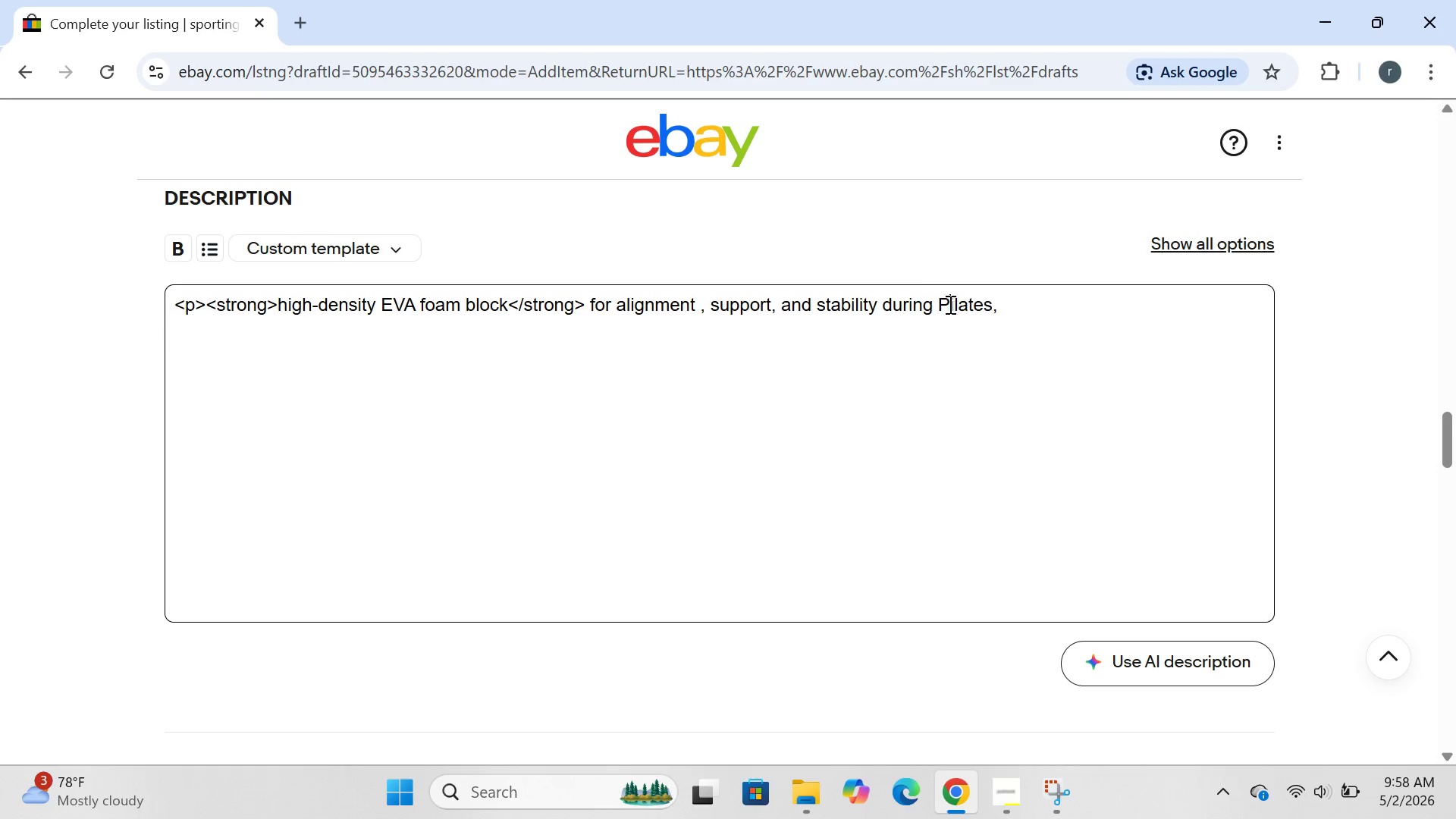 
key(P)
 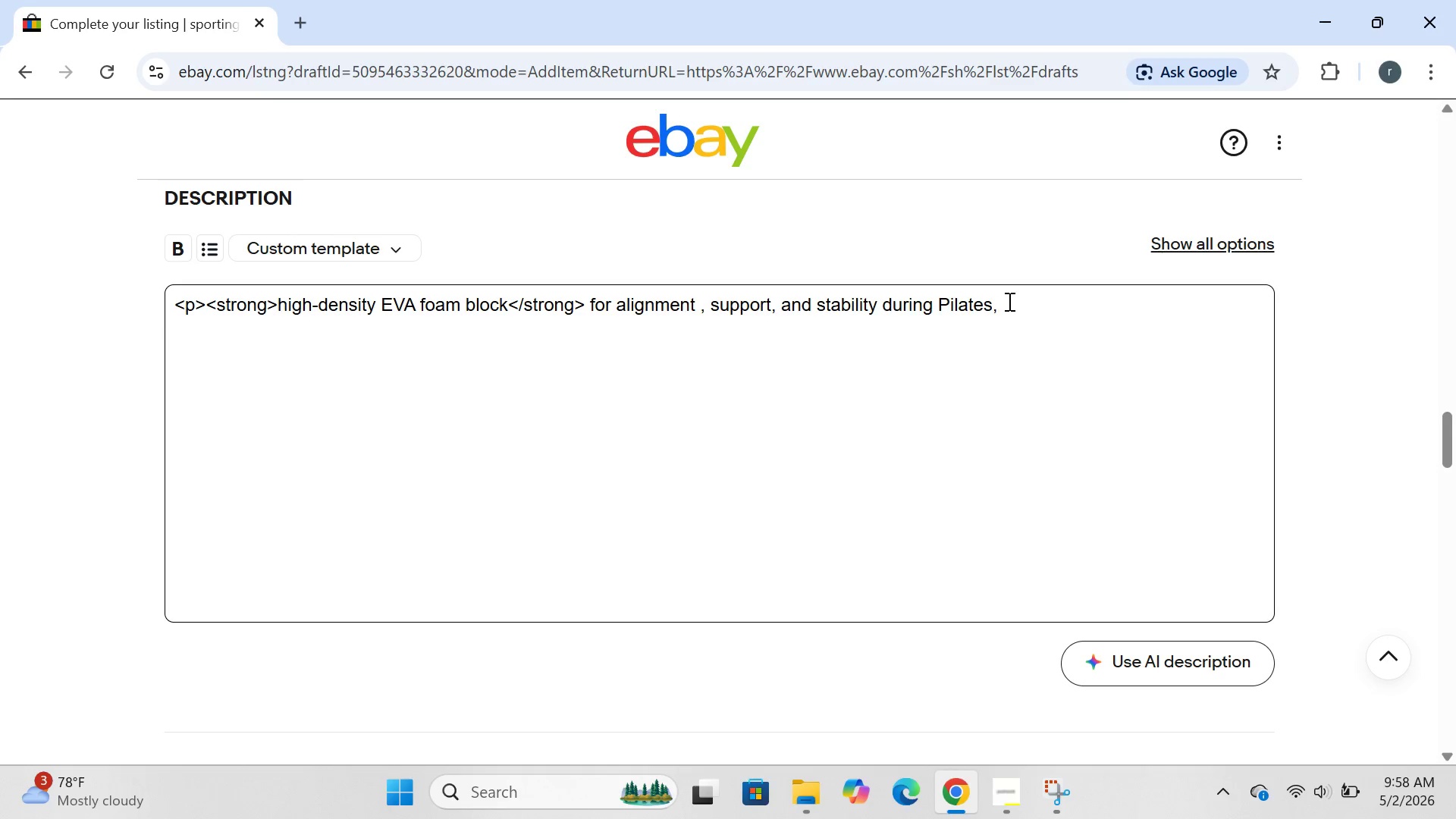 
left_click([1008, 301])
 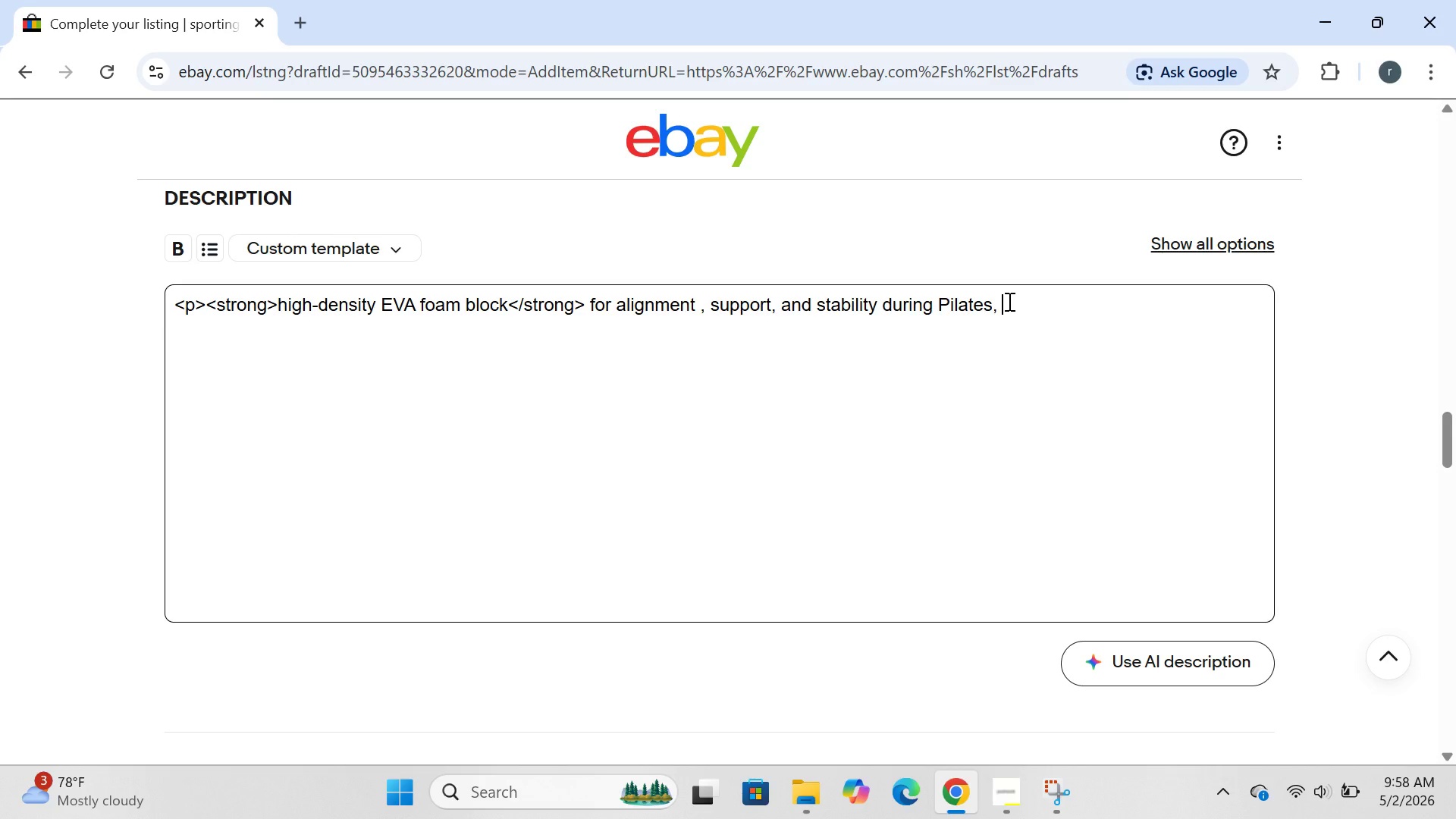 
type(yoga, and stretch)
 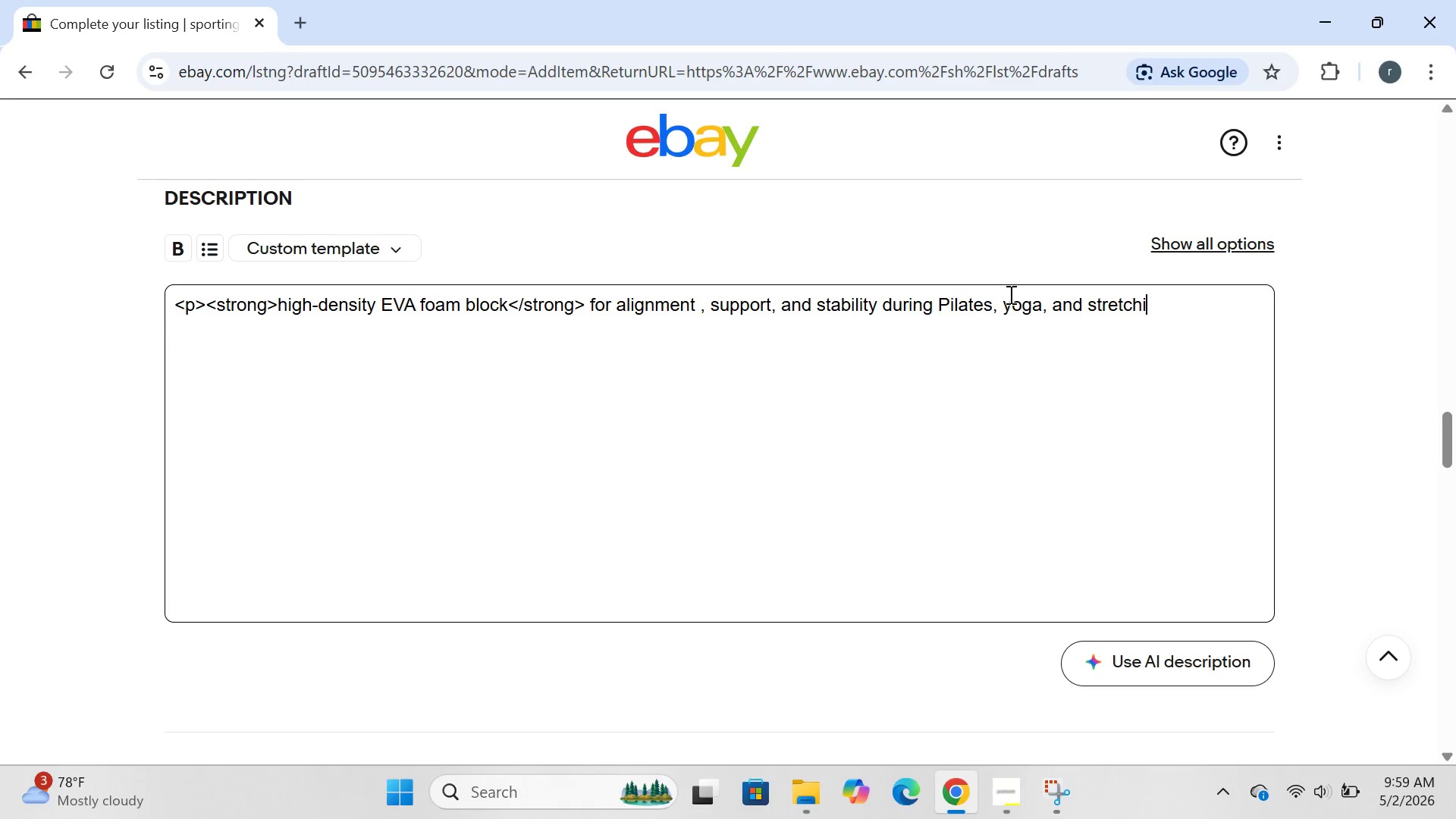 
type(ing . non-slip )
 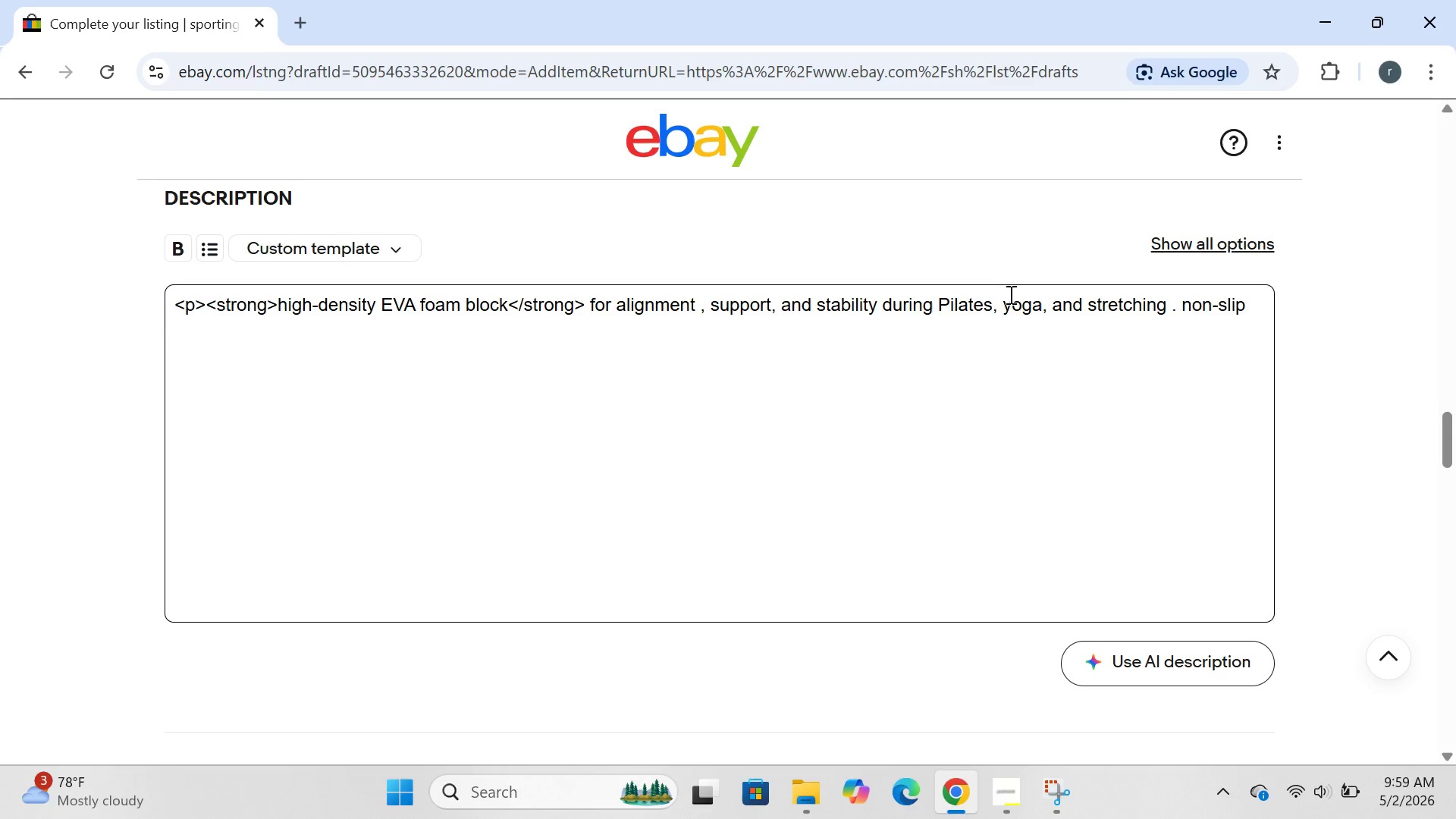 
wait(22.5)
 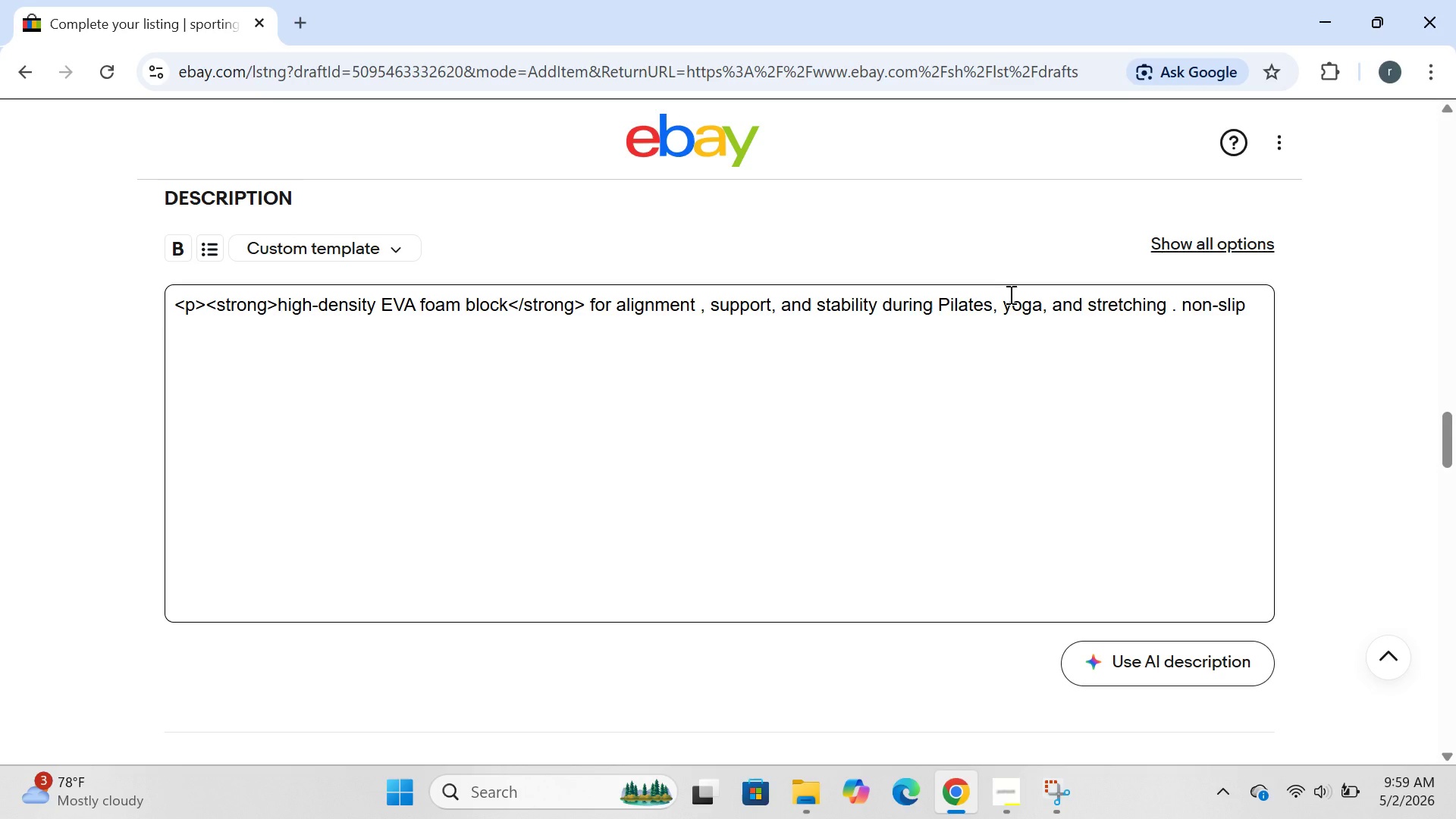 
type(sy)
key(Backspace)
type(urface keeps you secure in every )
 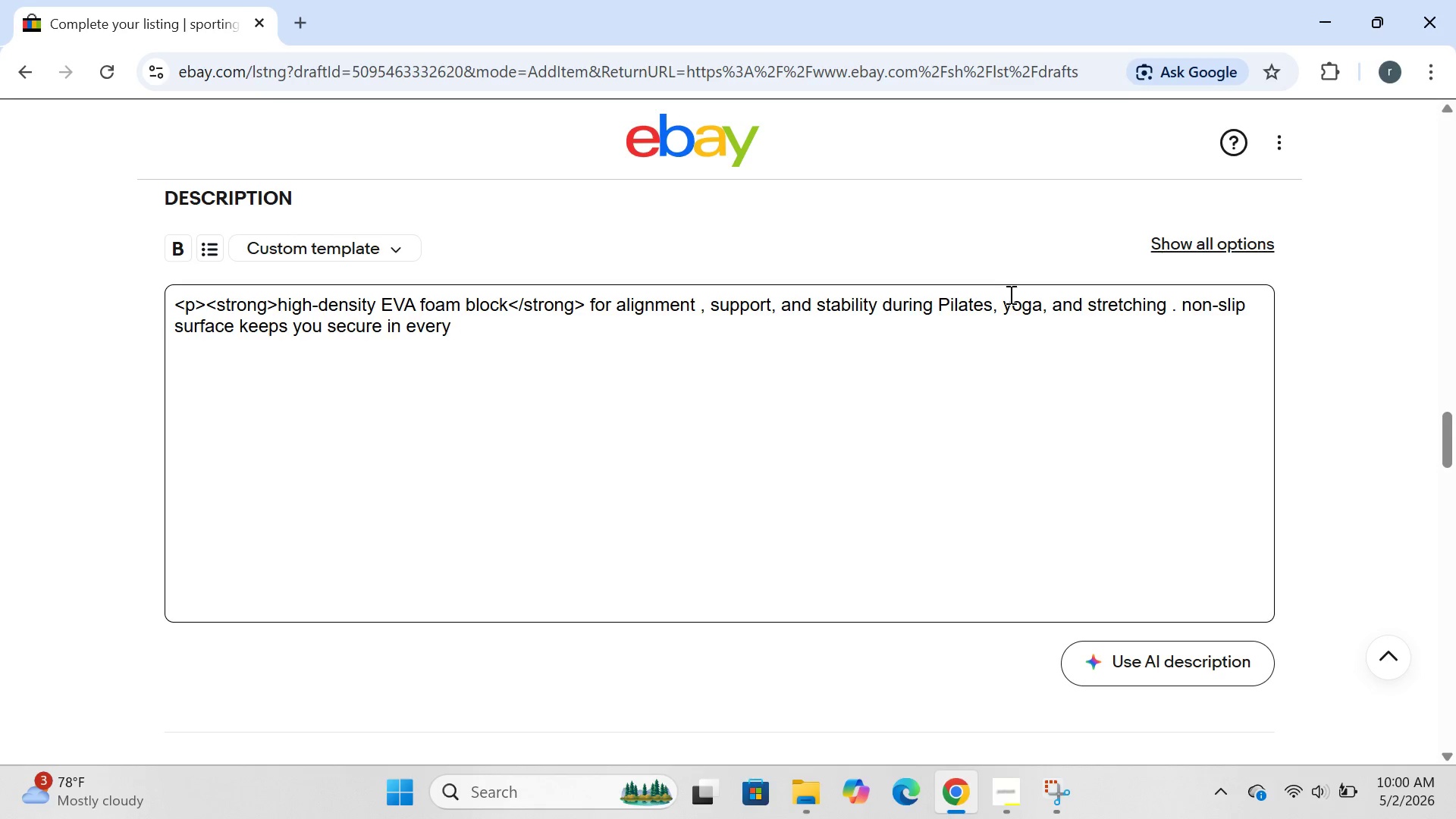 
type(pose.</p>)
 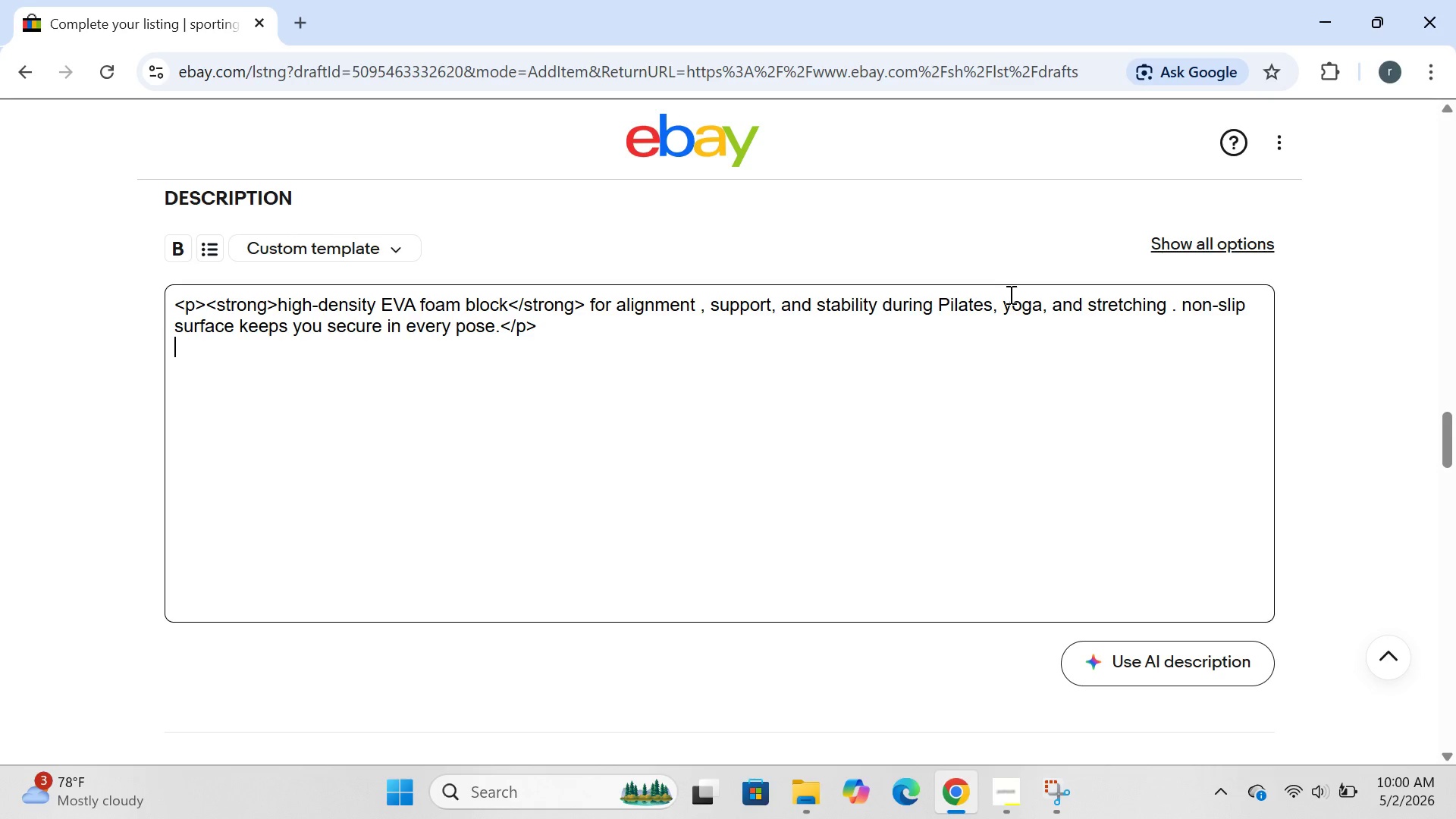 
 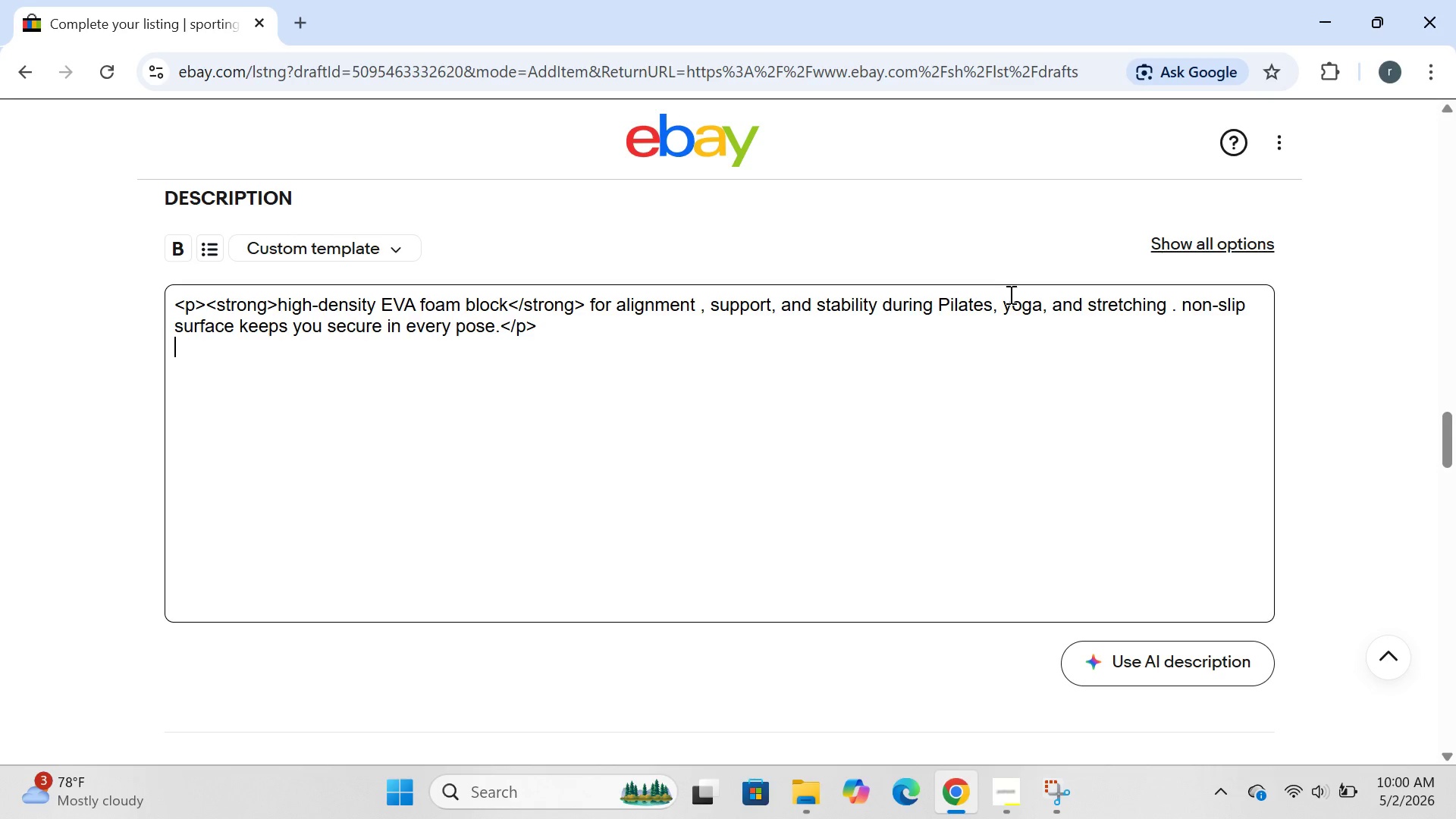 
key(Enter)
 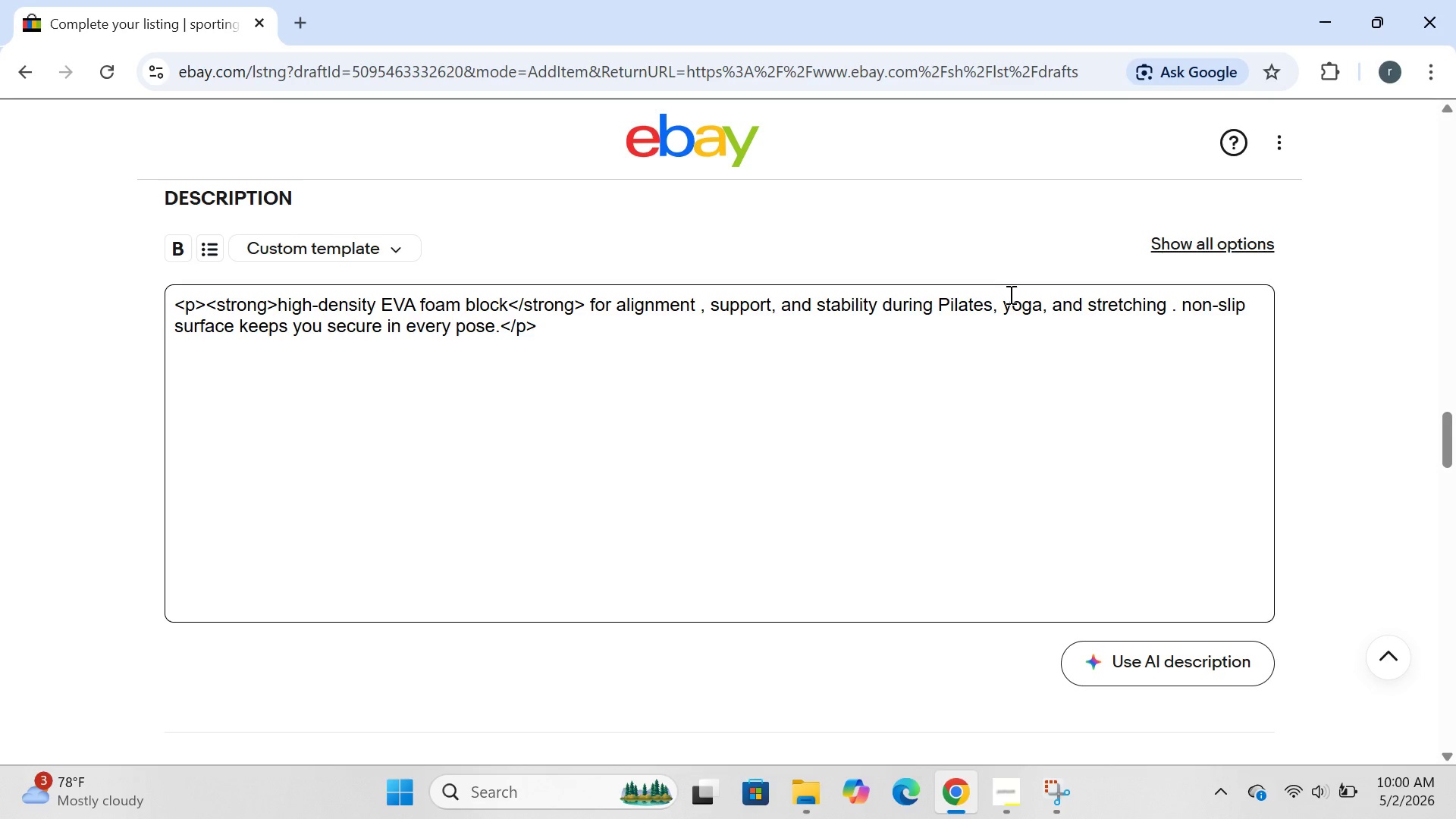 
wait(5.05)
 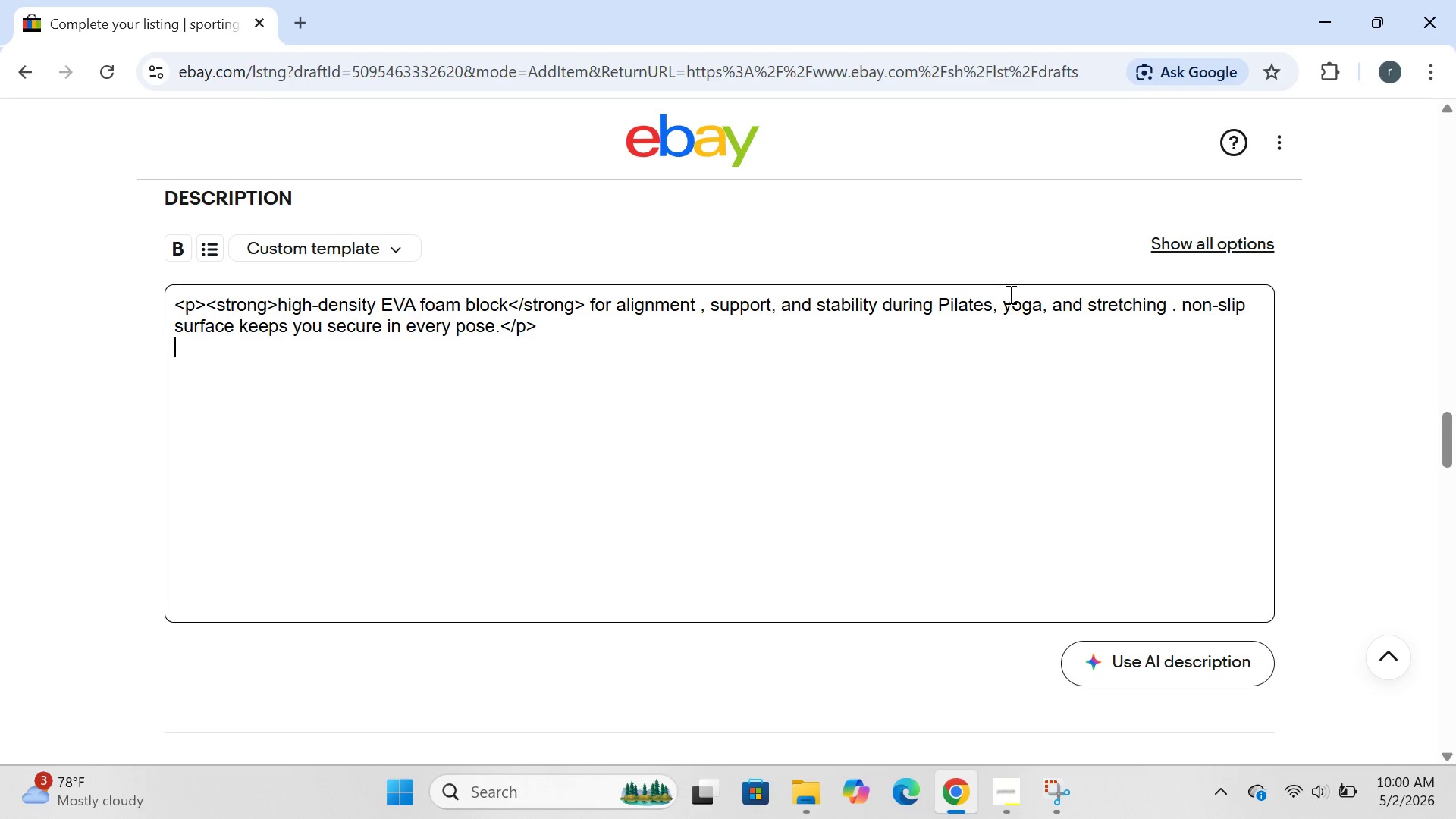 
type(<h3>why this yoga blick)
key(Backspace)
key(Backspace)
key(Backspace)
type(ovk)
key(Backspace)
key(Backspace)
type(ck?</h3>)
 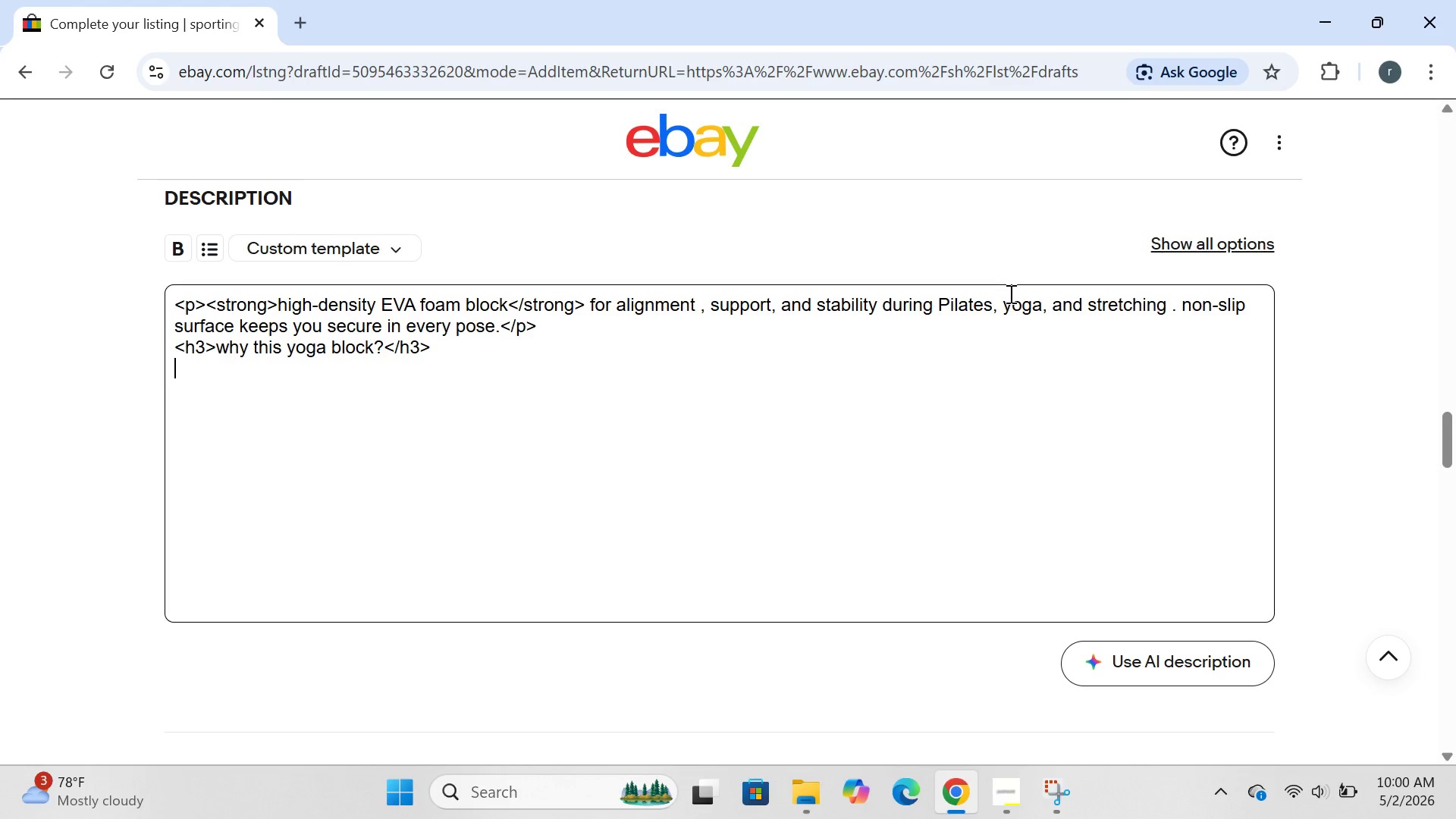 
 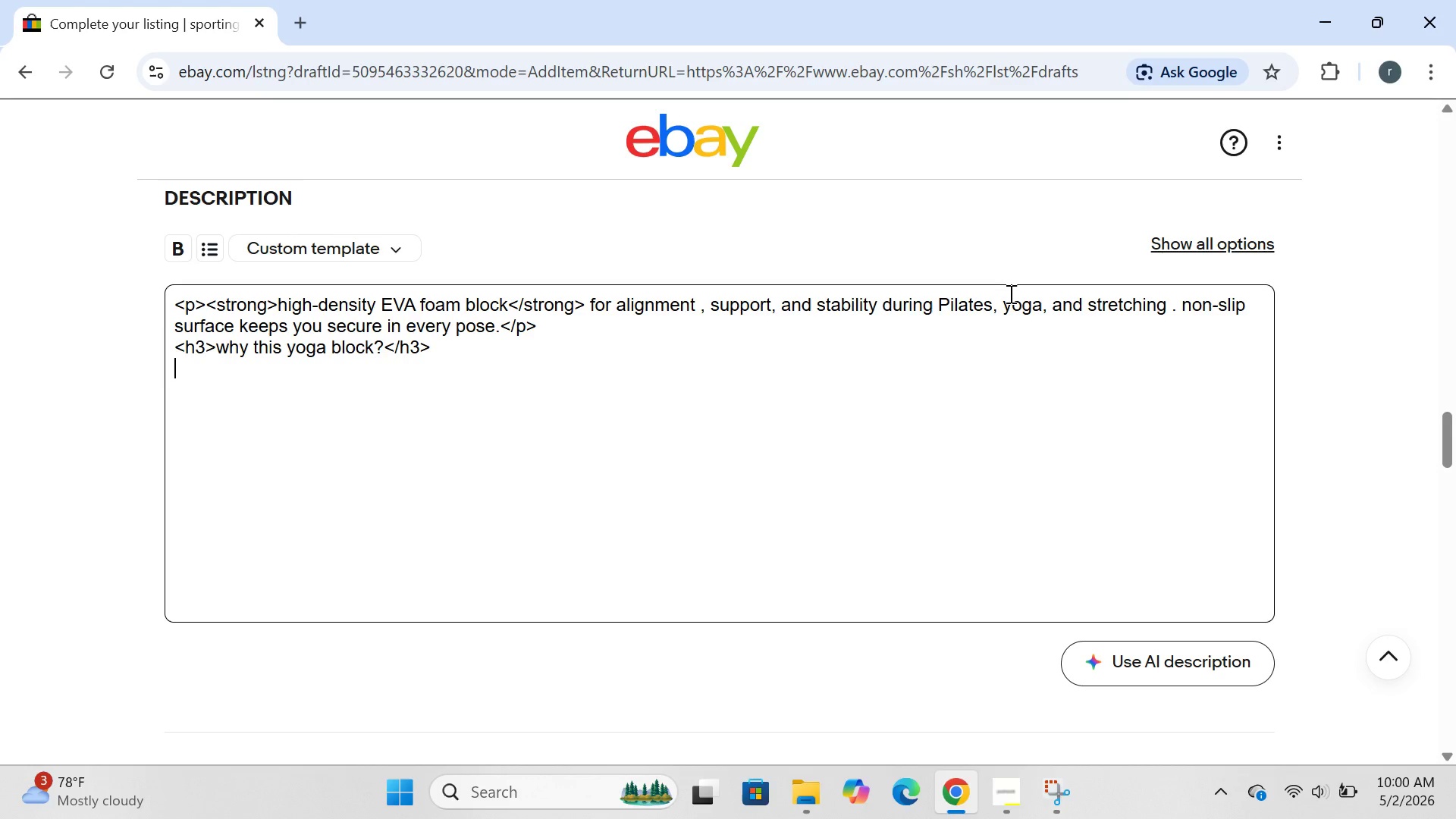 
key(Enter)
 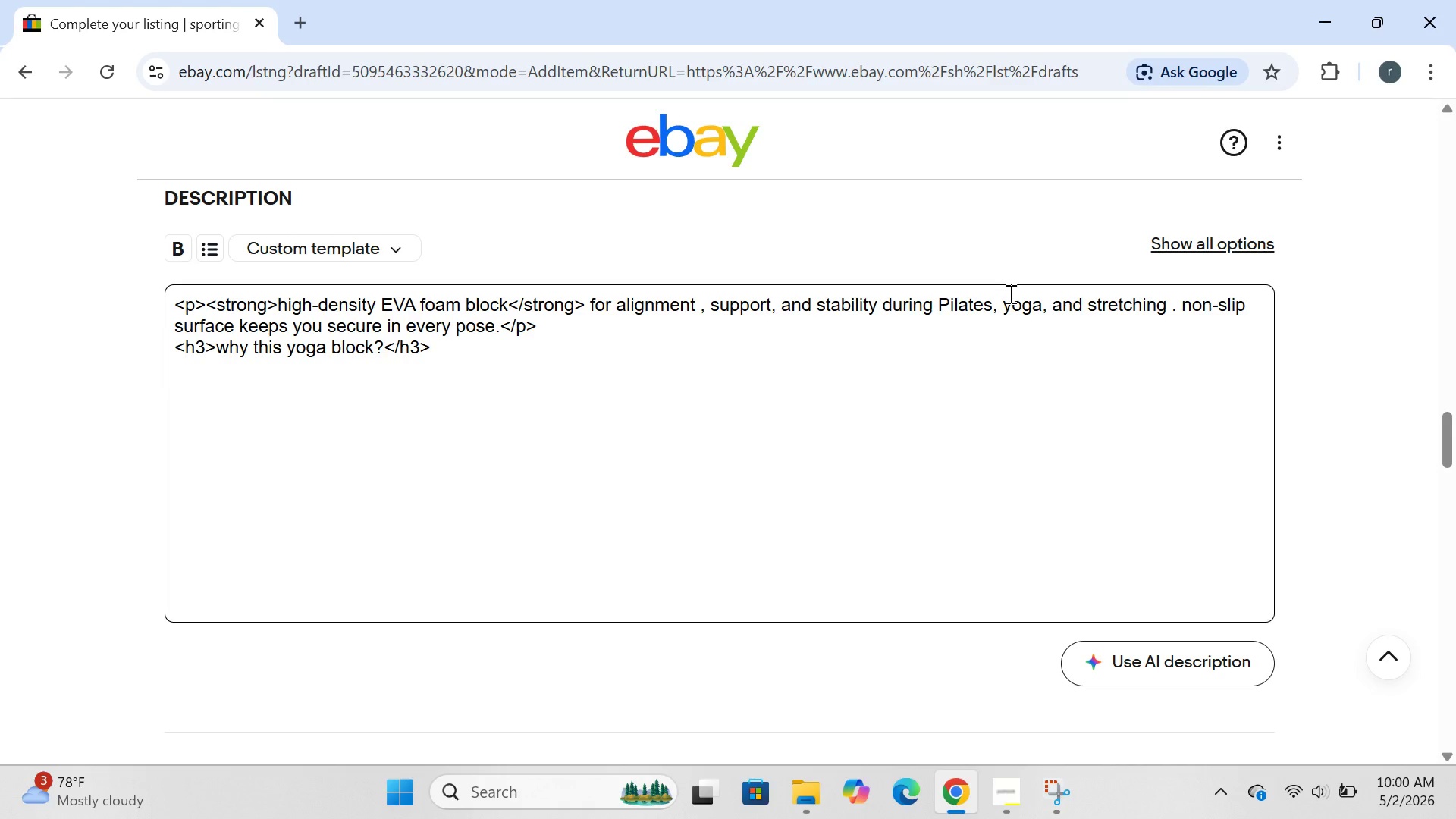 
type(<ul>)
 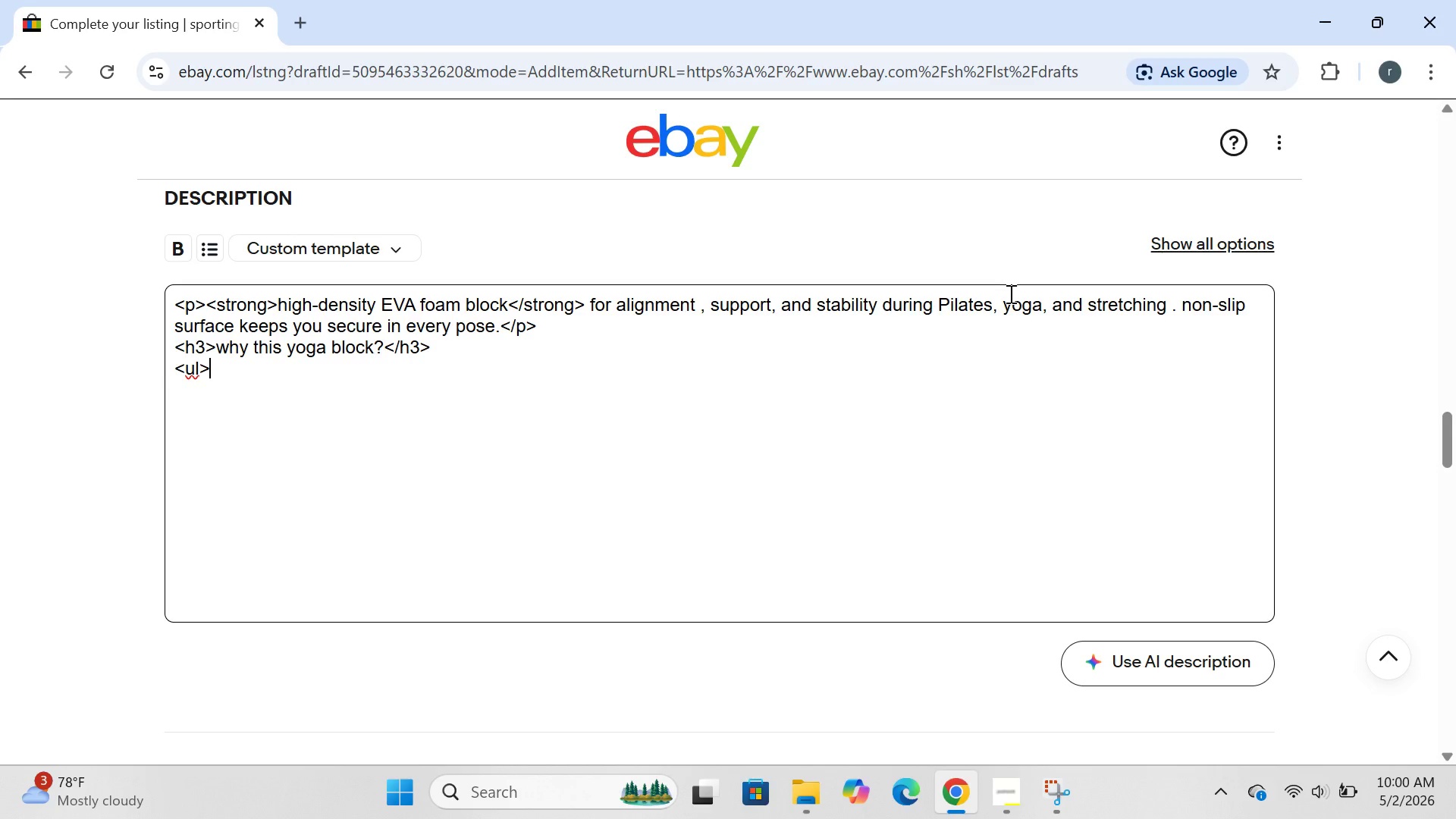 
key(Enter)
 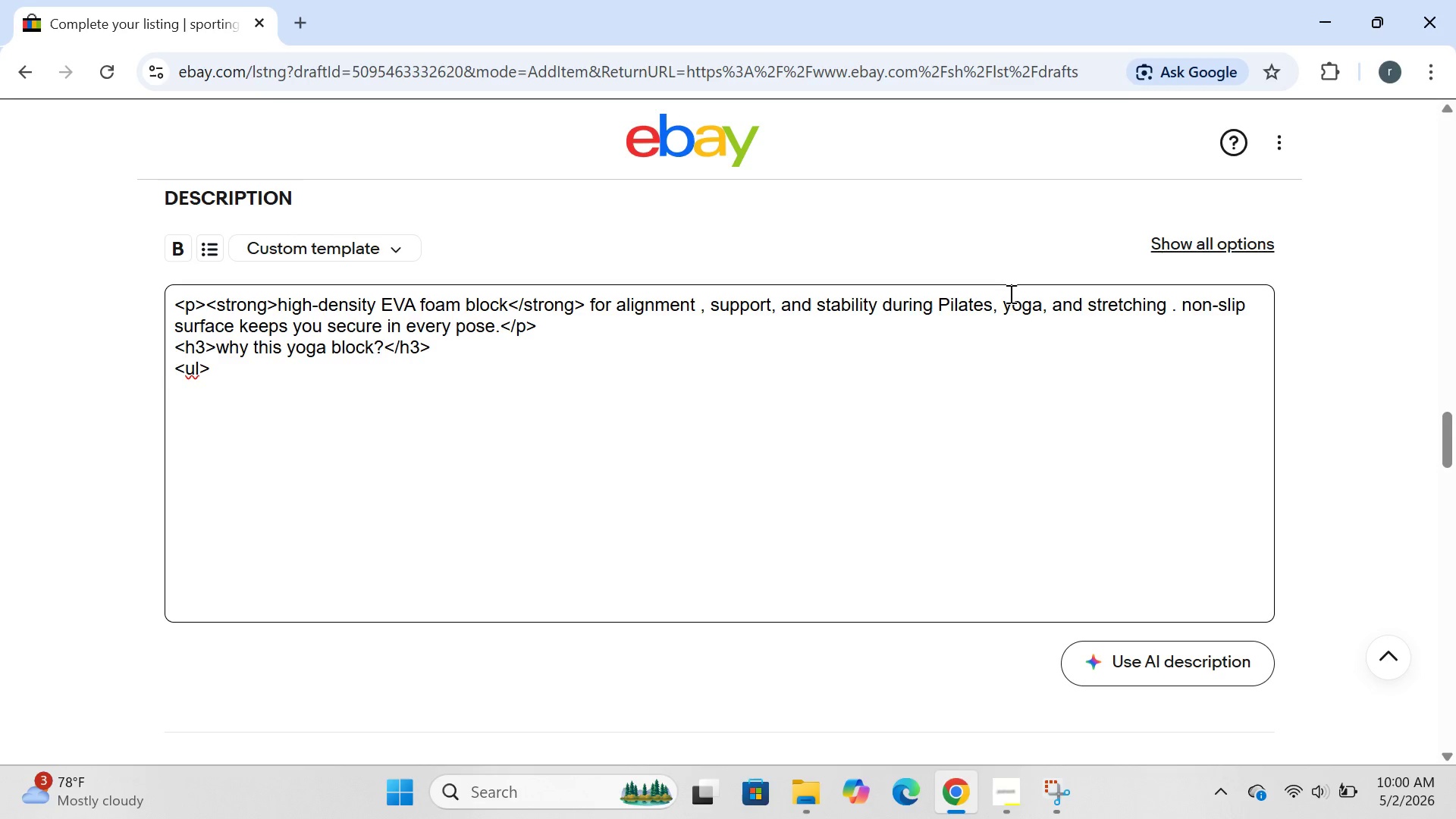 
type(<li><strong)
 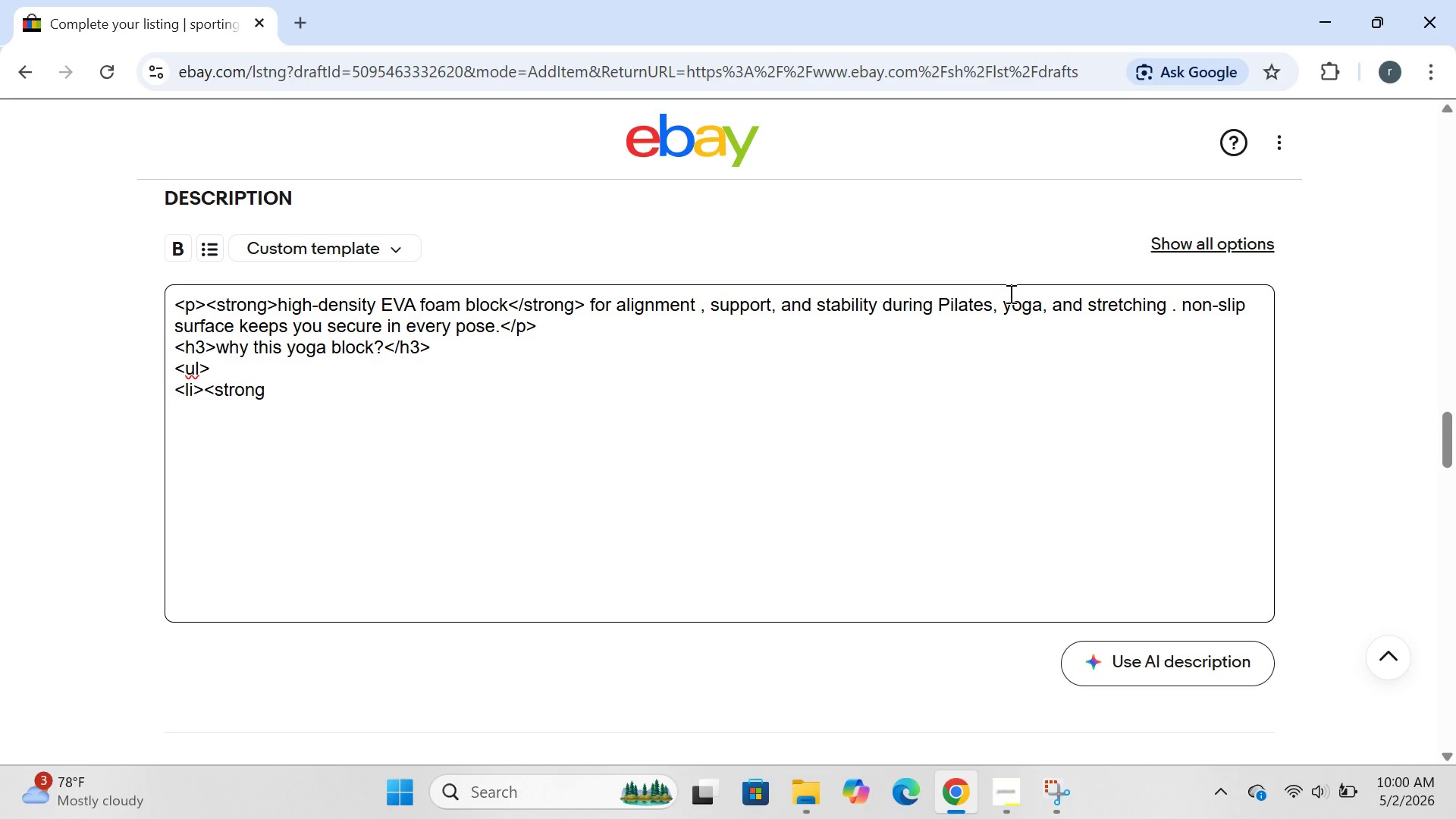 
type(>high-density EVA foam)
 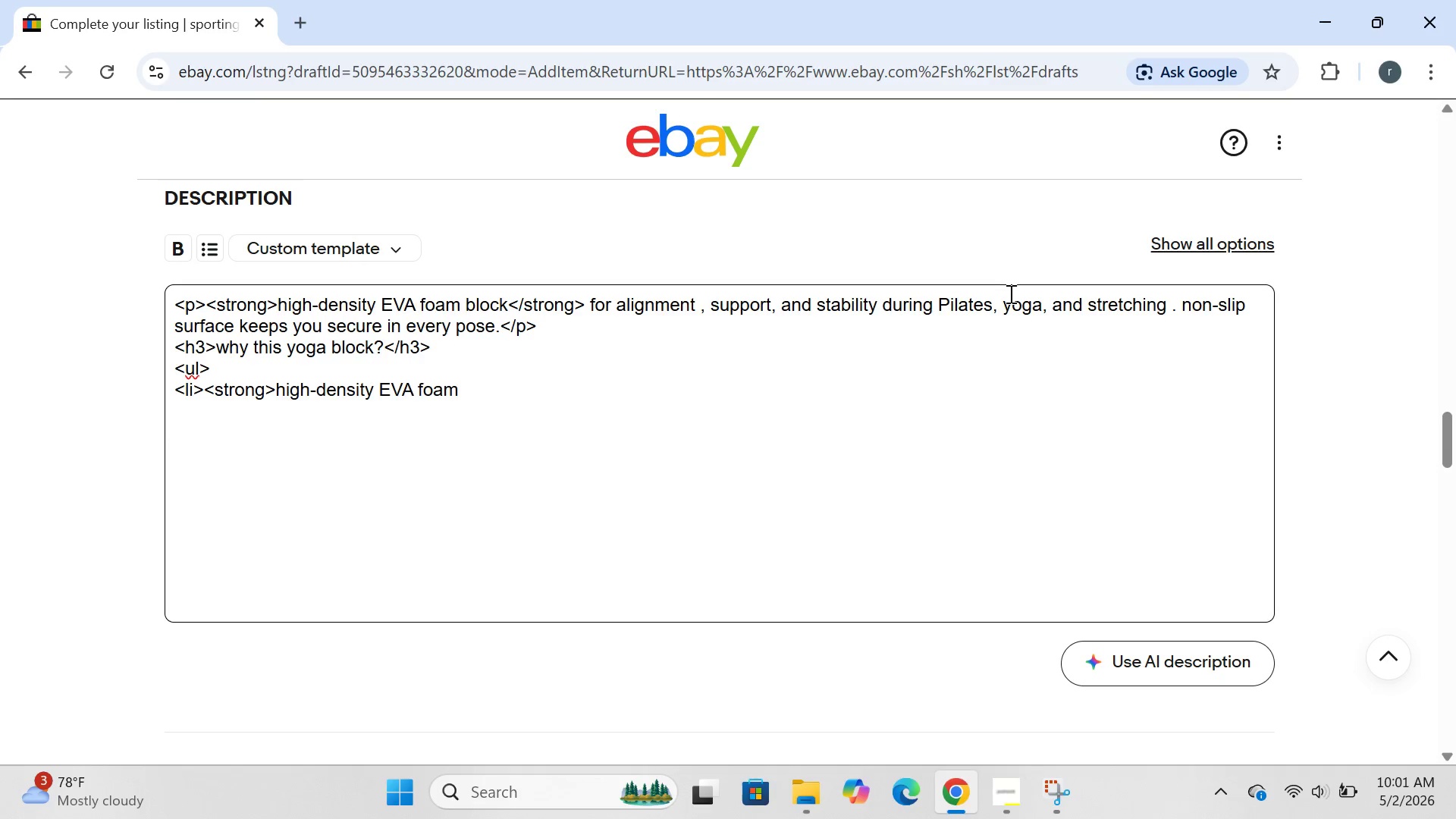 
wait(7.98)
 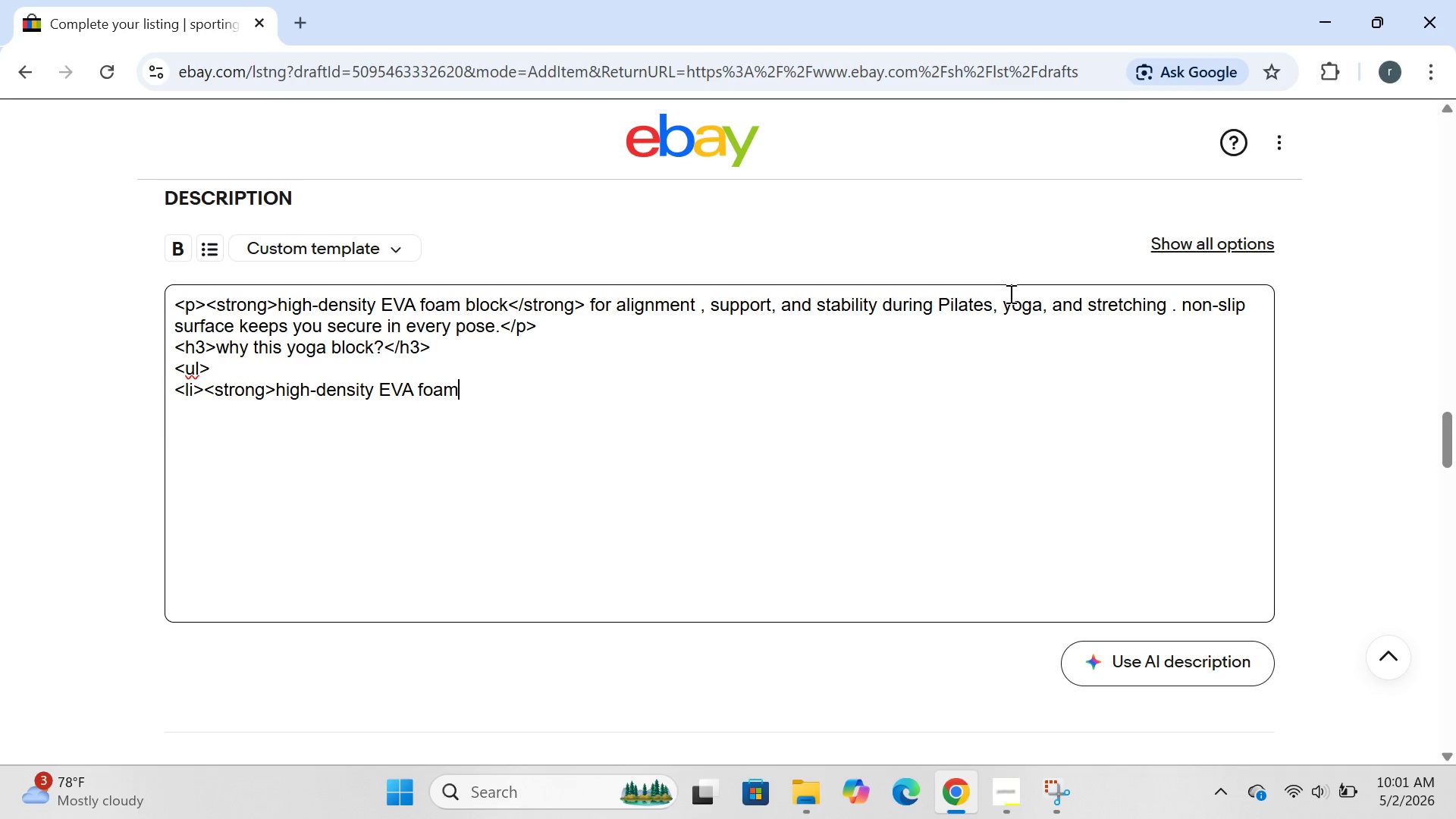 
type(</strong>-)
 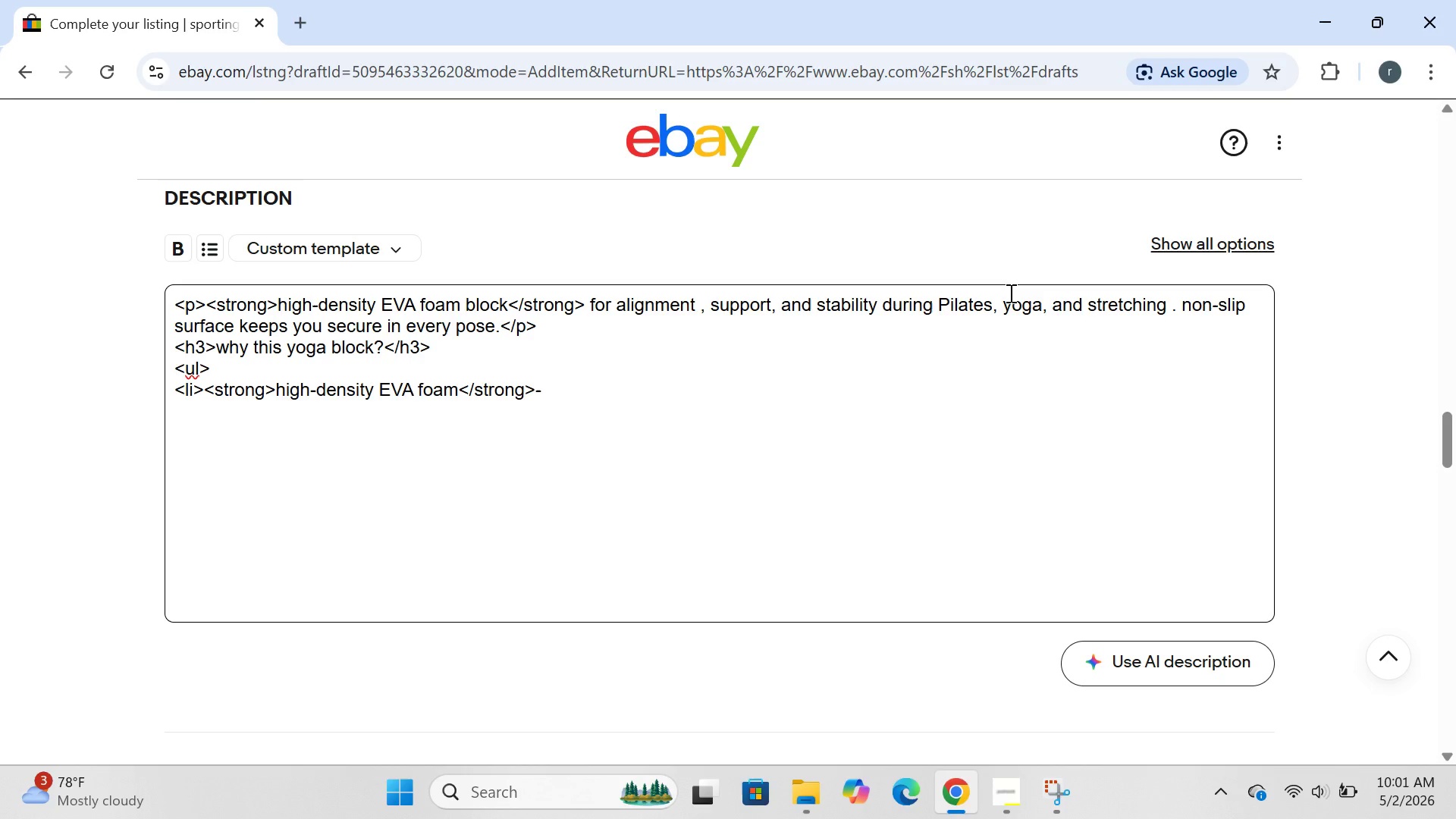 
type(won't compress or crumble over time)
 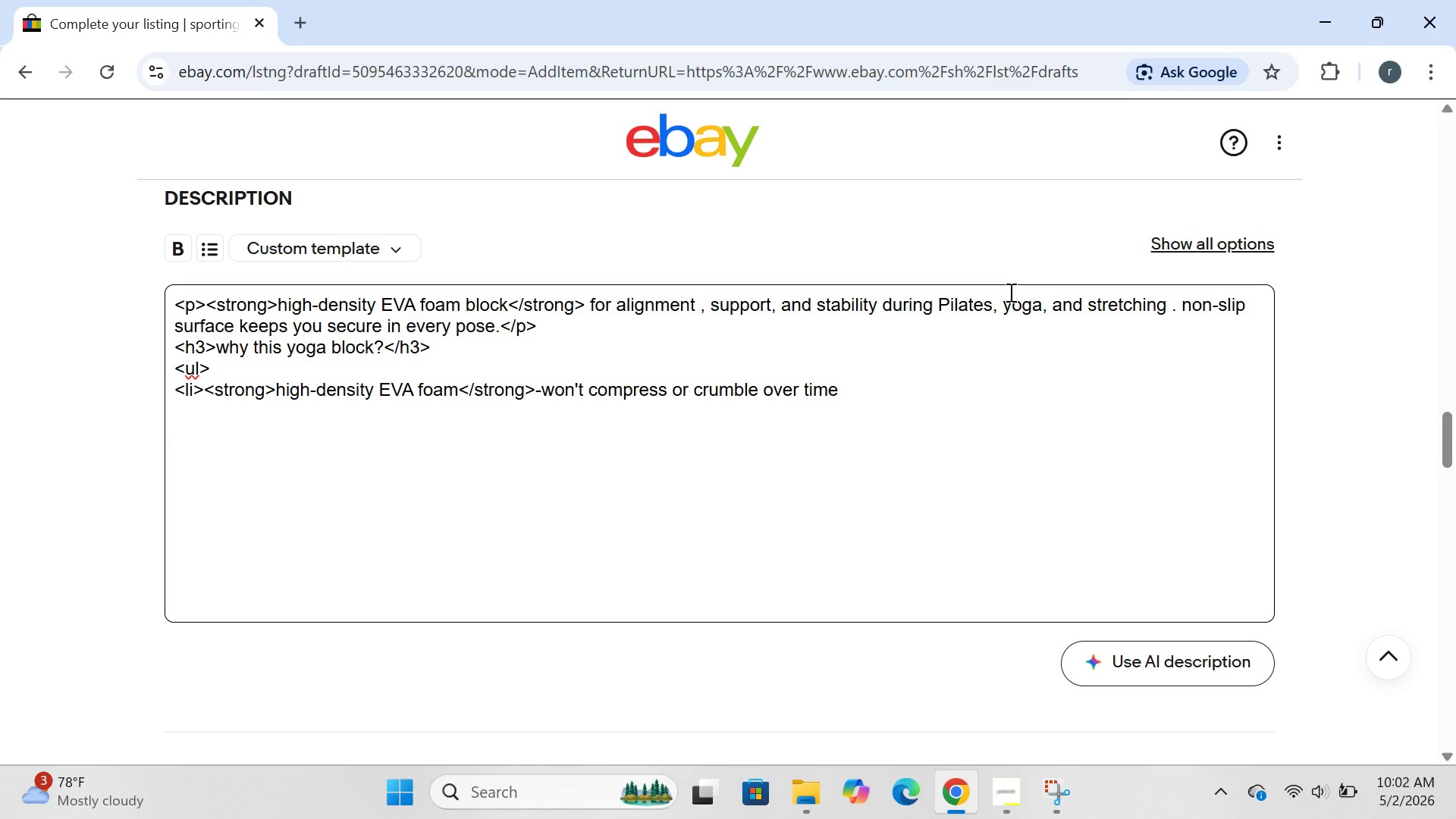 
wait(21.59)
 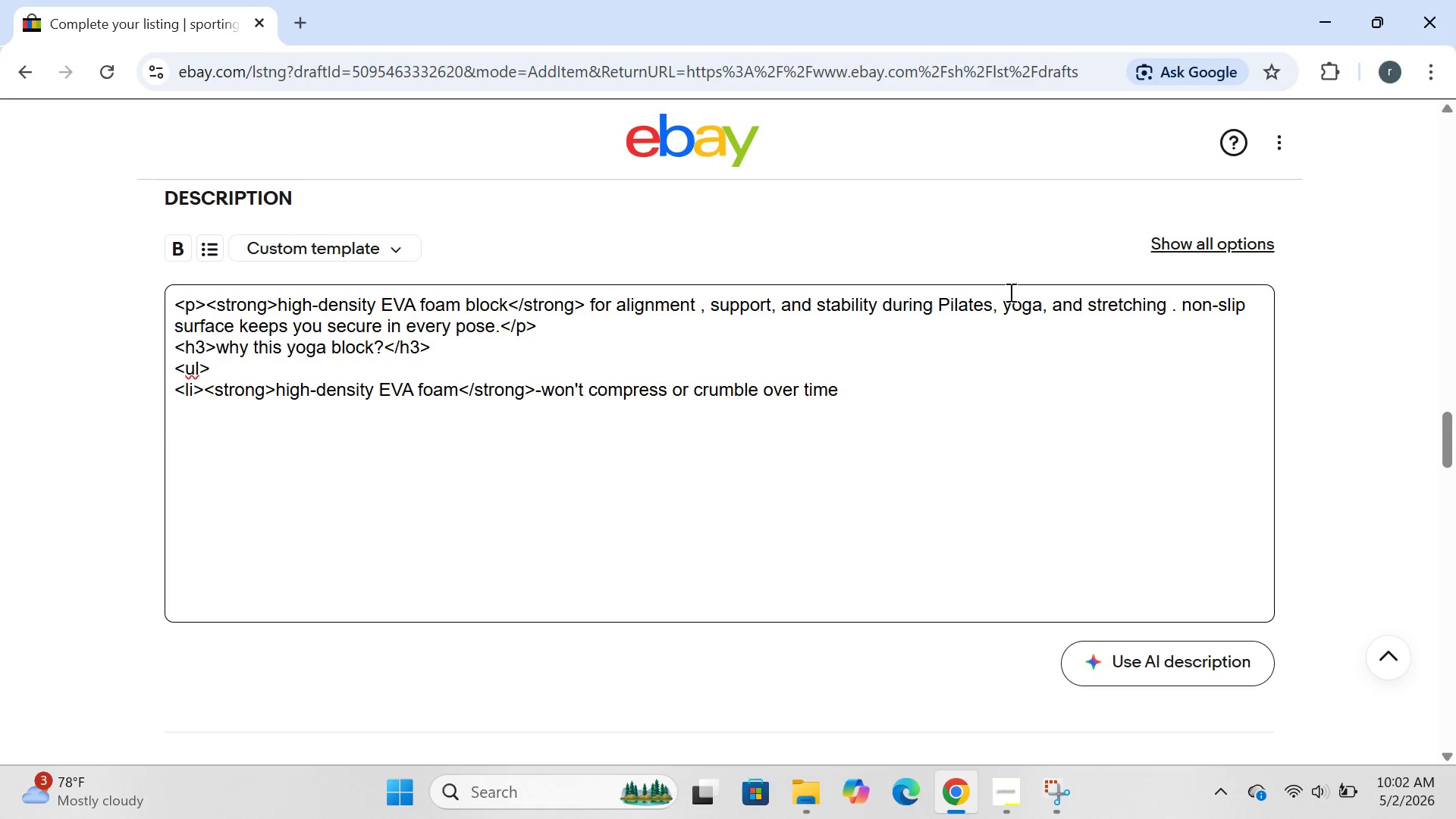 
type(<li>)
 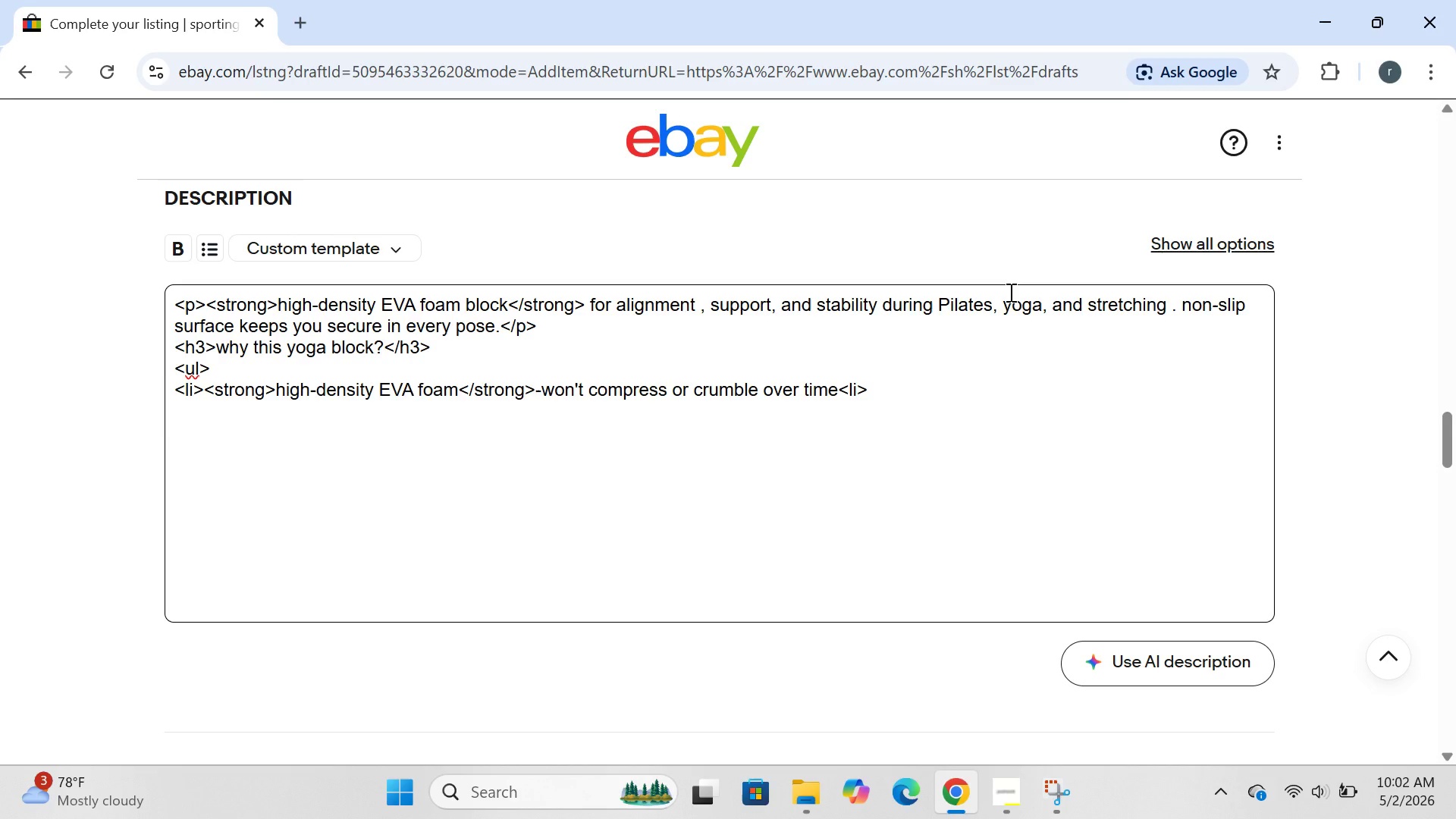 
key(ArrowLeft)
 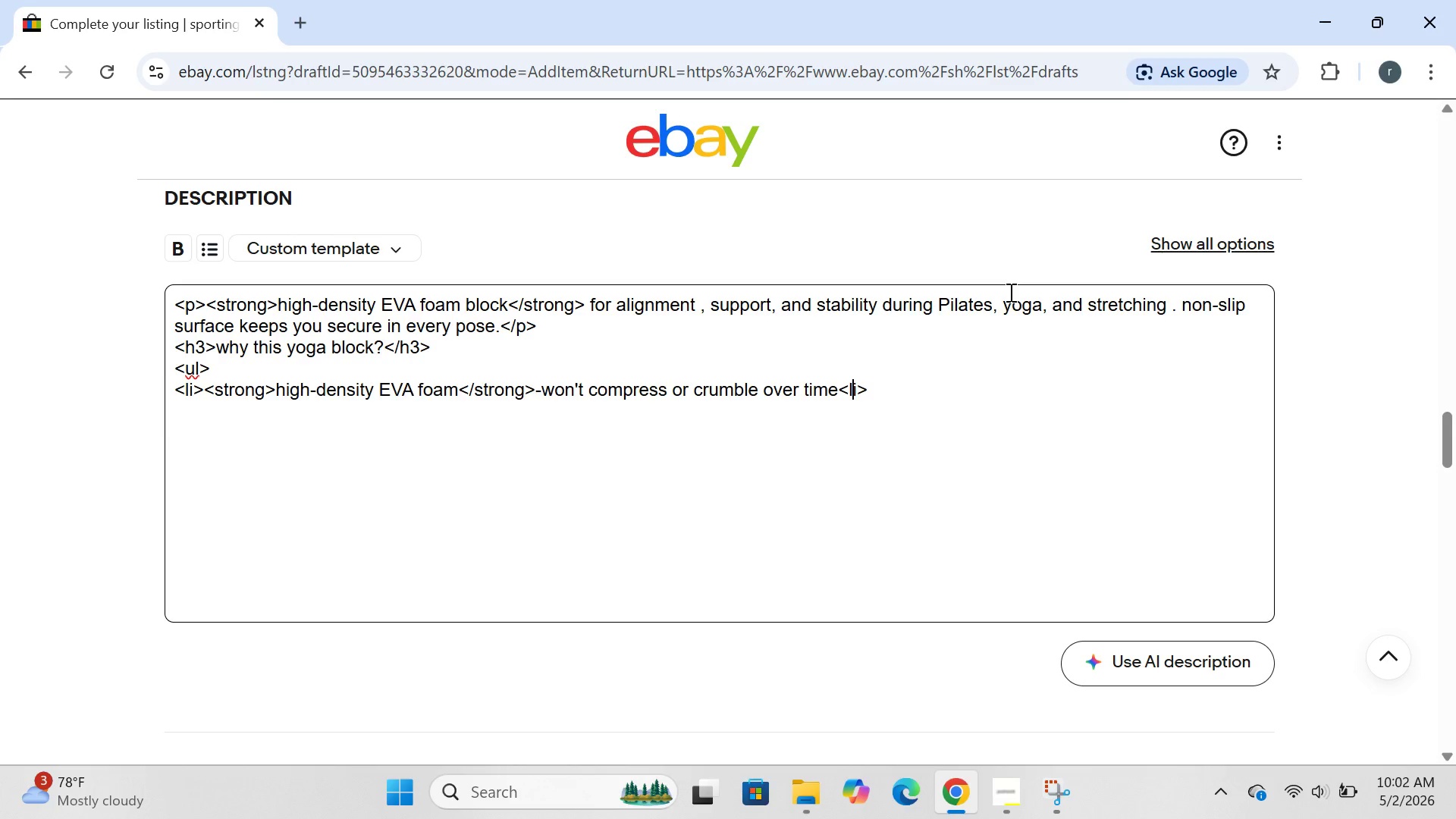 
key(ArrowLeft)
 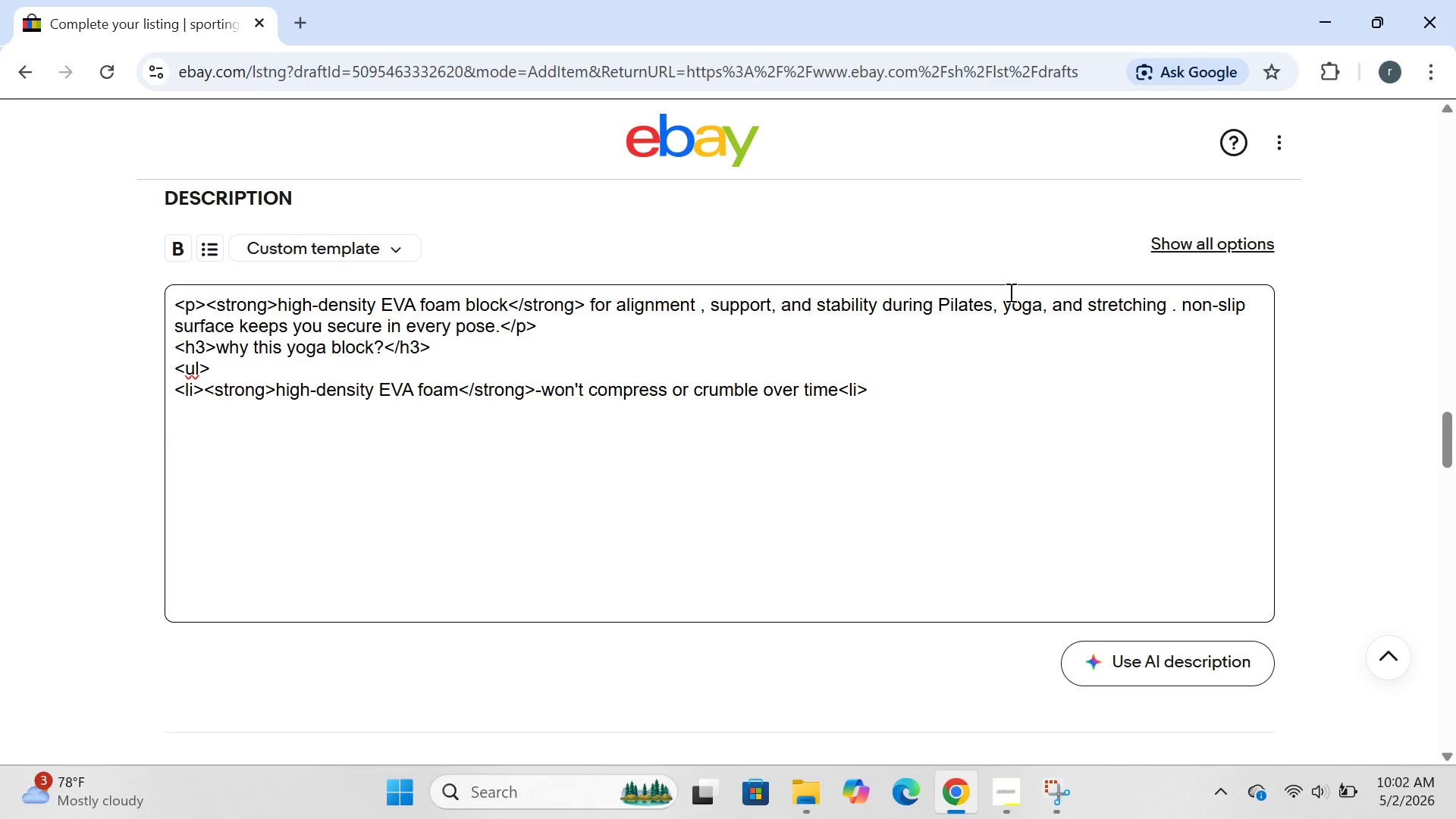 
key(ArrowLeft)
 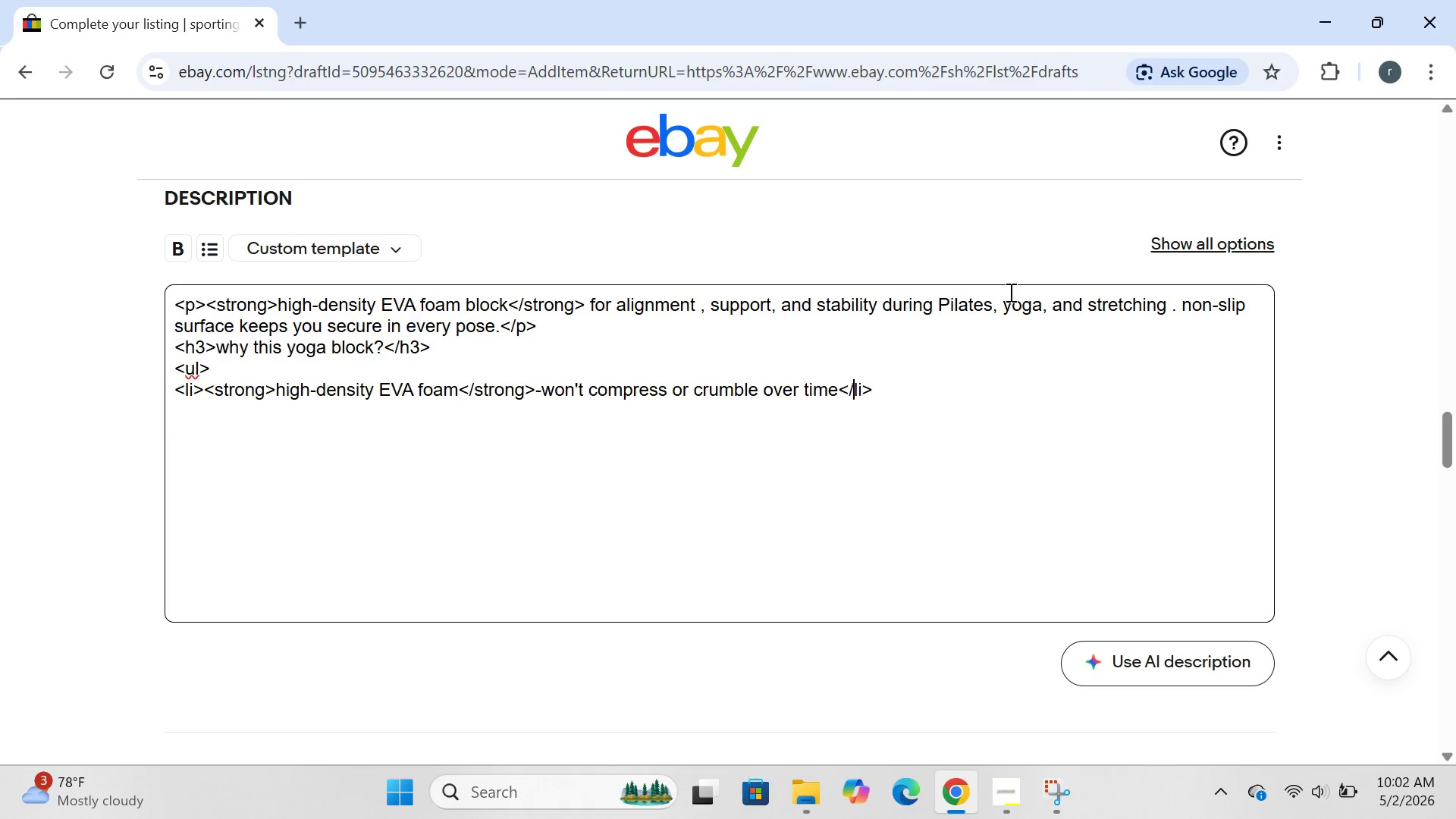 
key(Slash)
 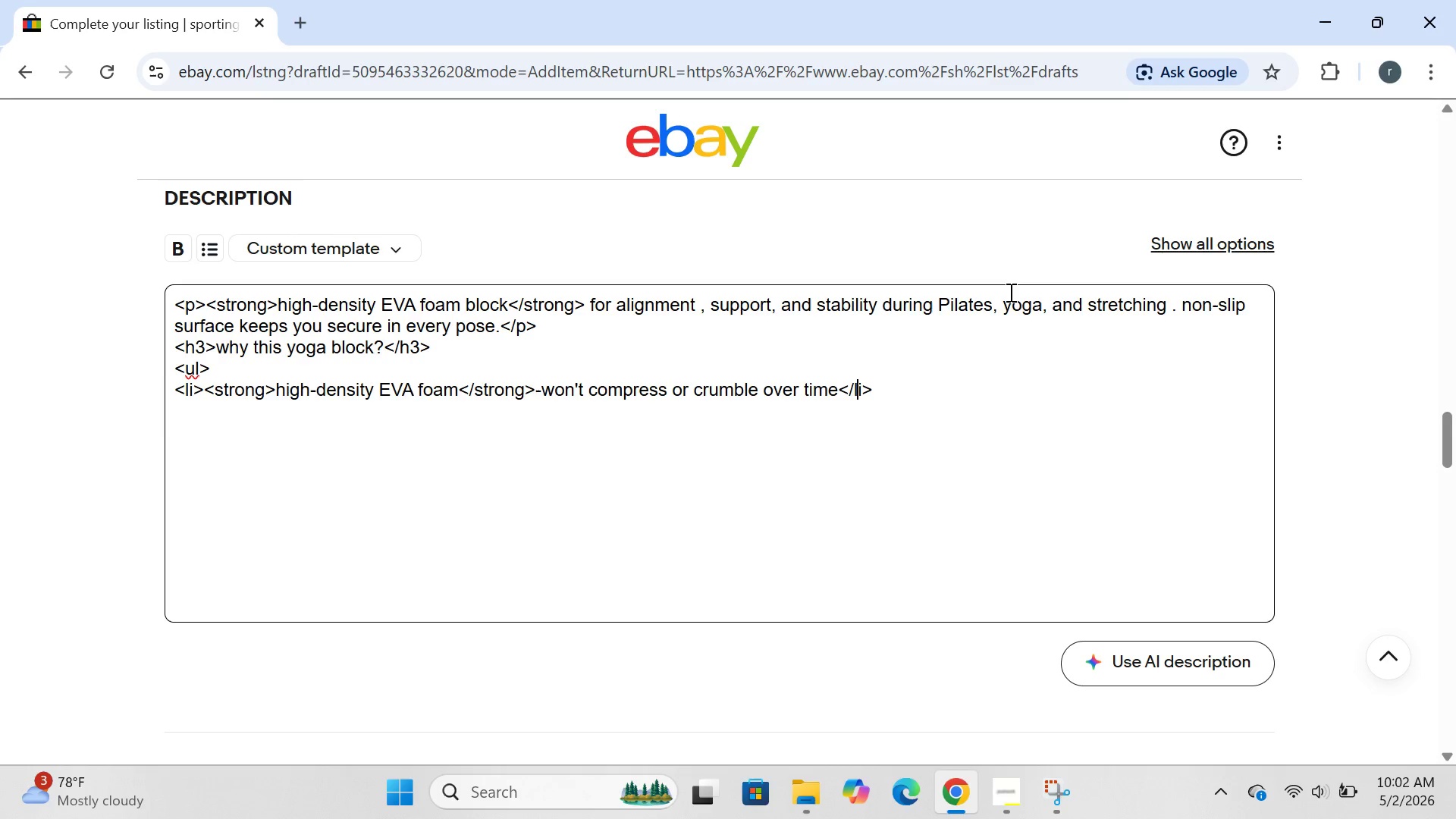 
key(ArrowRight)
 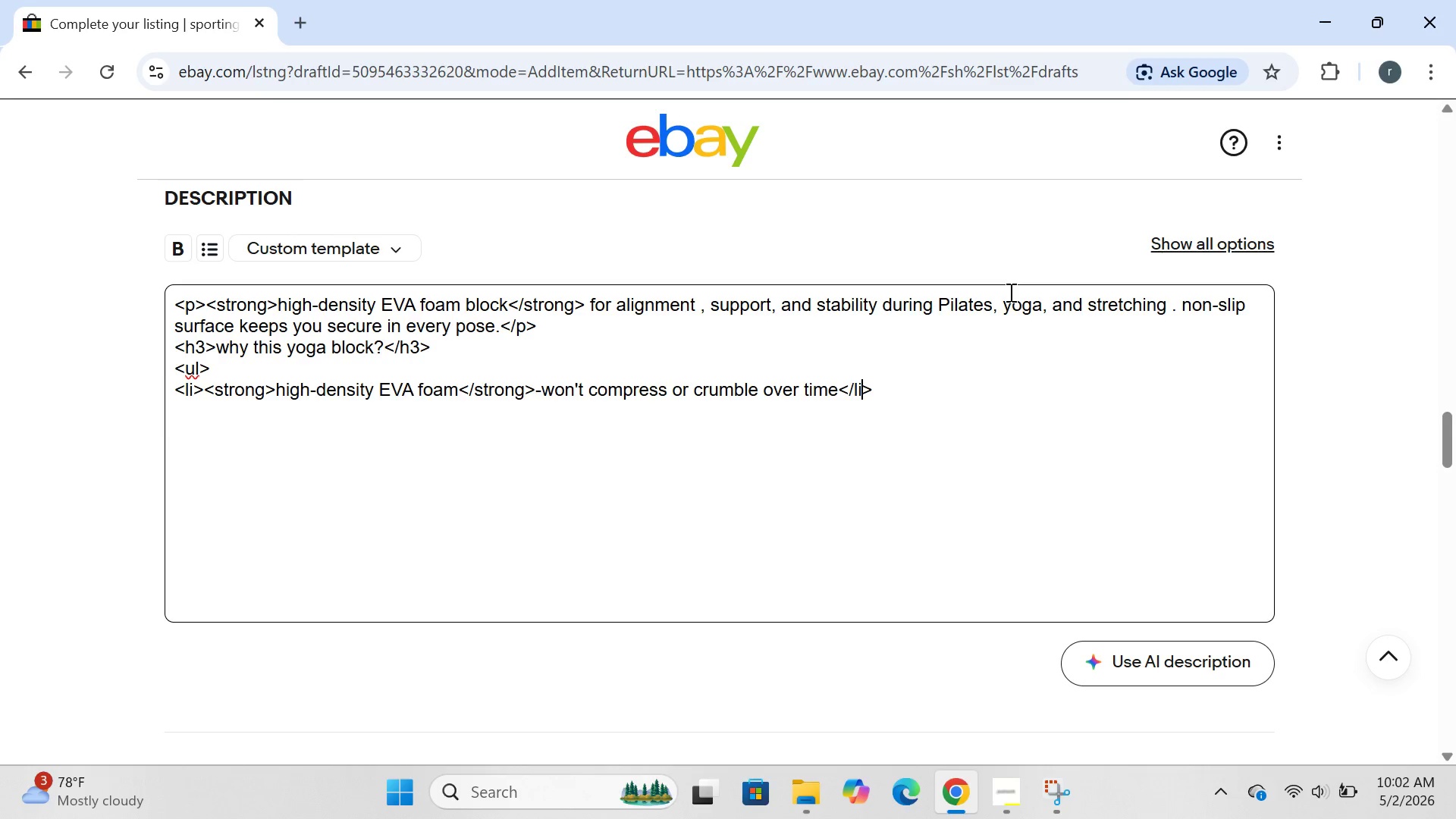 
key(ArrowRight)
 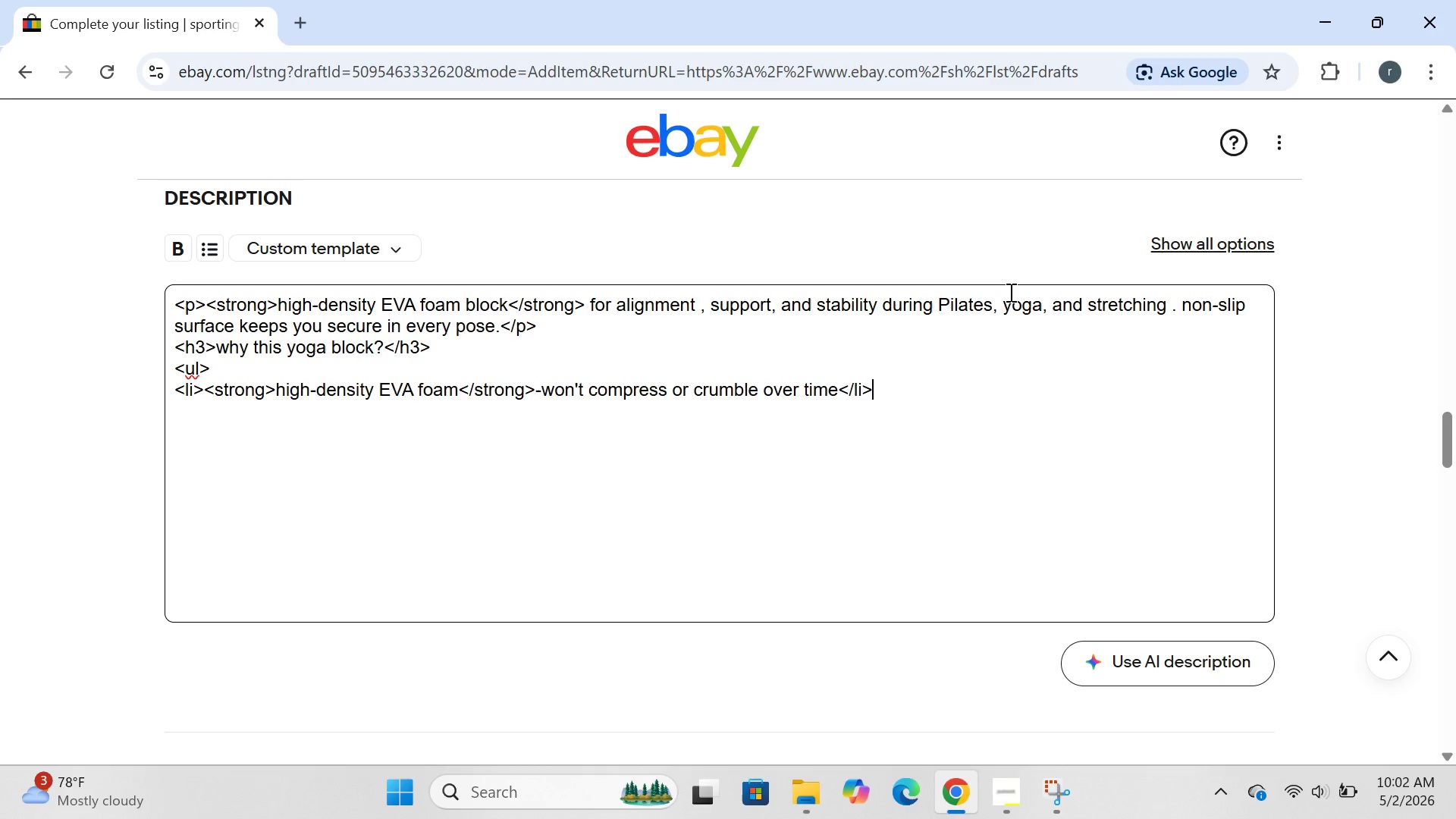 
key(ArrowRight)
 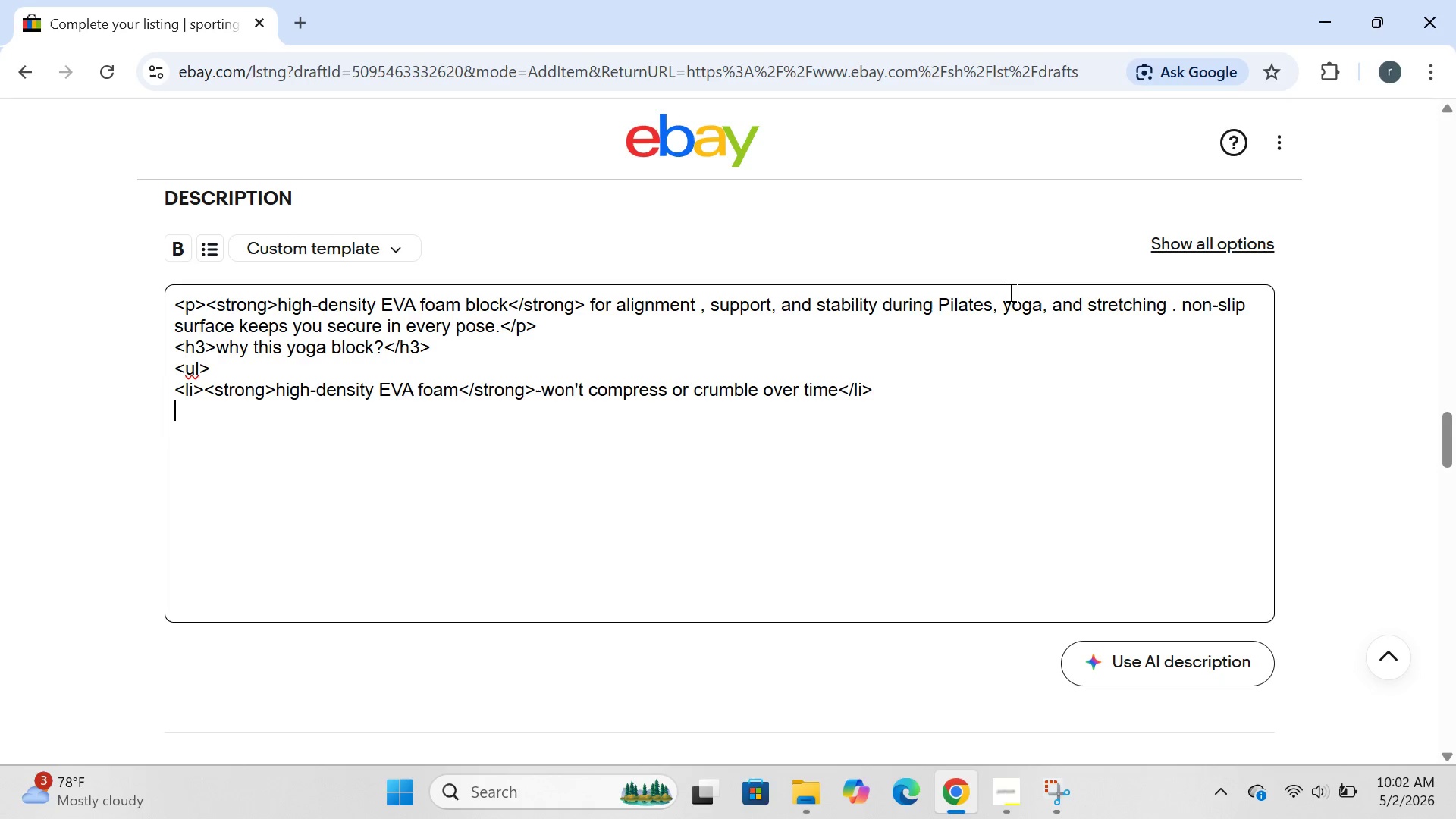 
key(Enter)
 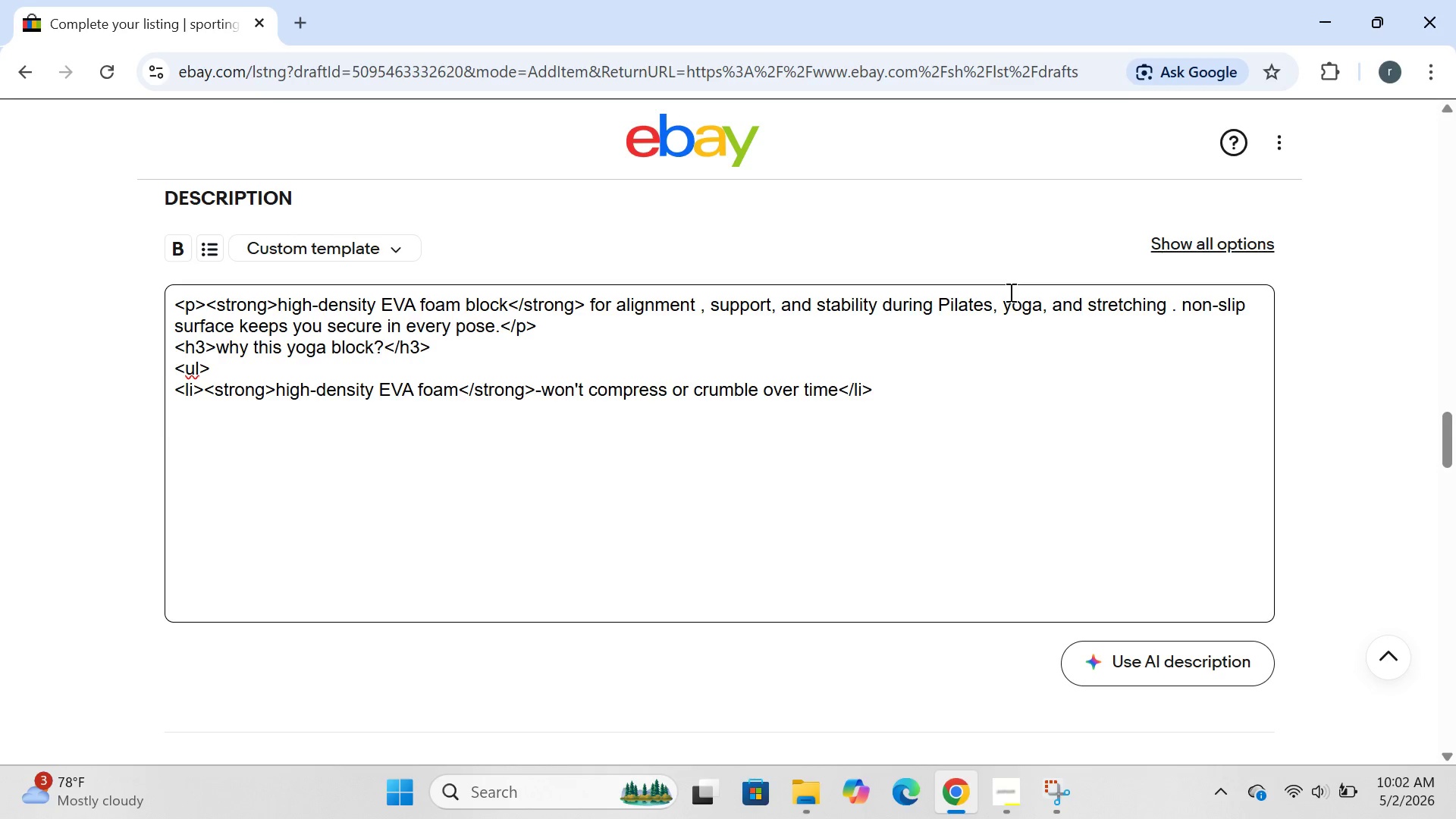 
type(<li><strong>ni)
key(Backspace)
type(om)
key(Backspace)
type(n-slip surface </strong>-textured for secure hand and foot placement</li>)
 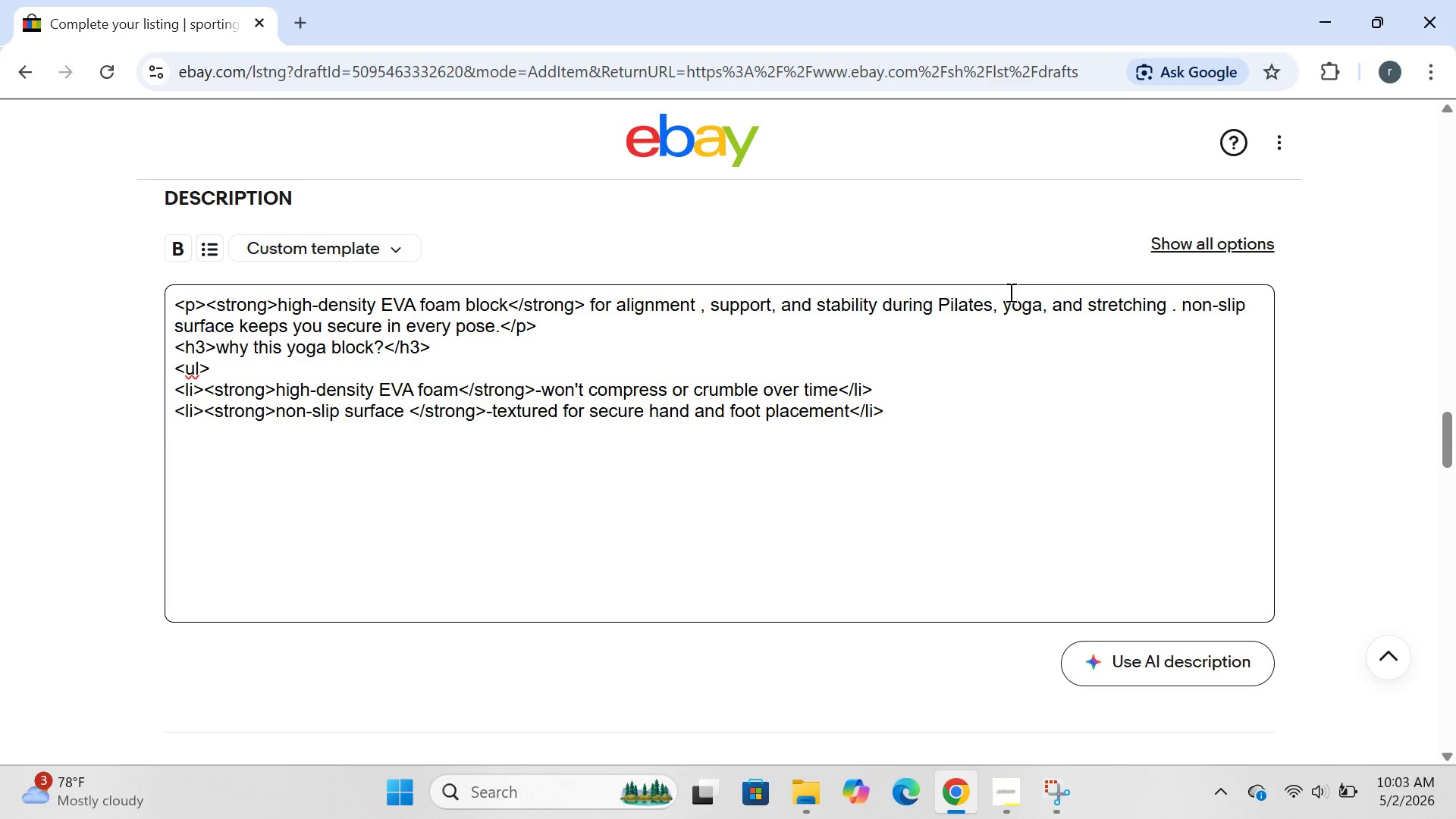 
key(Enter)
 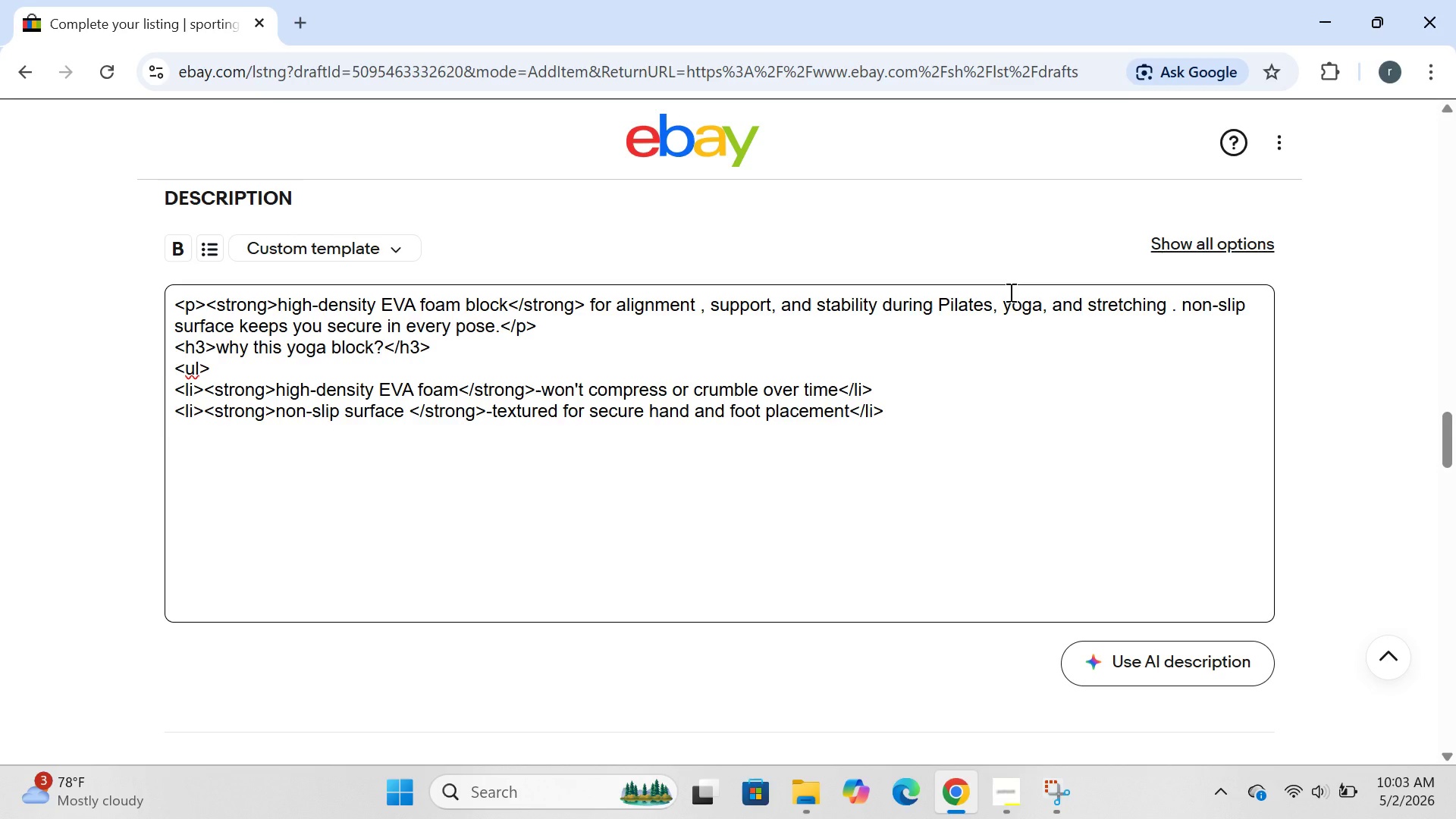 
type(<li><strong>9" x 6" x4:)
key(Backspace)
type(" standard size</strong>p)
key(Backspace)
type(-d)
key(Backspace)
type(fitd)
key(Backspace)
type(s all body y)
key(Backspace)
type(types and exercises </li>)
 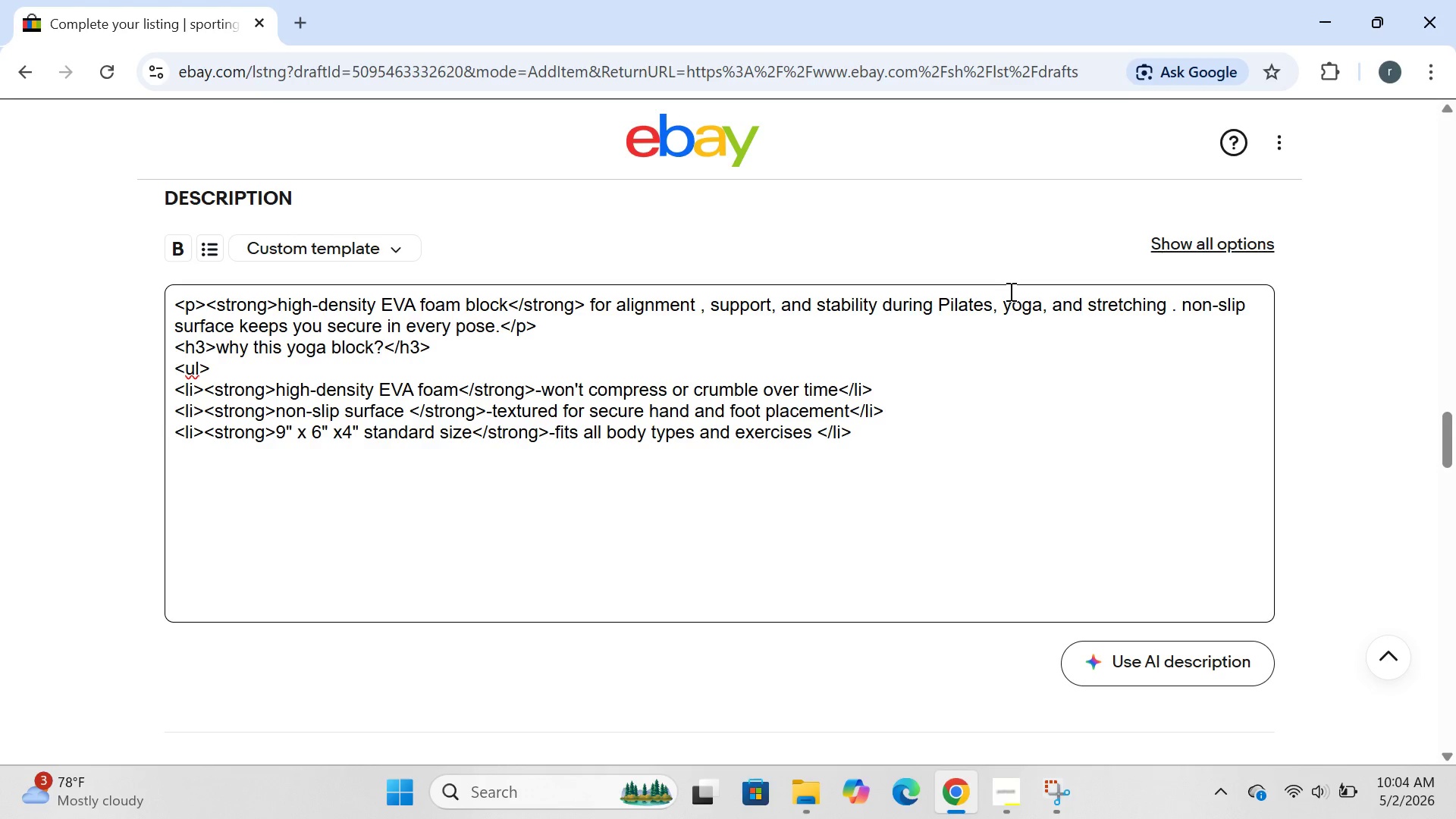 
key(Enter)
 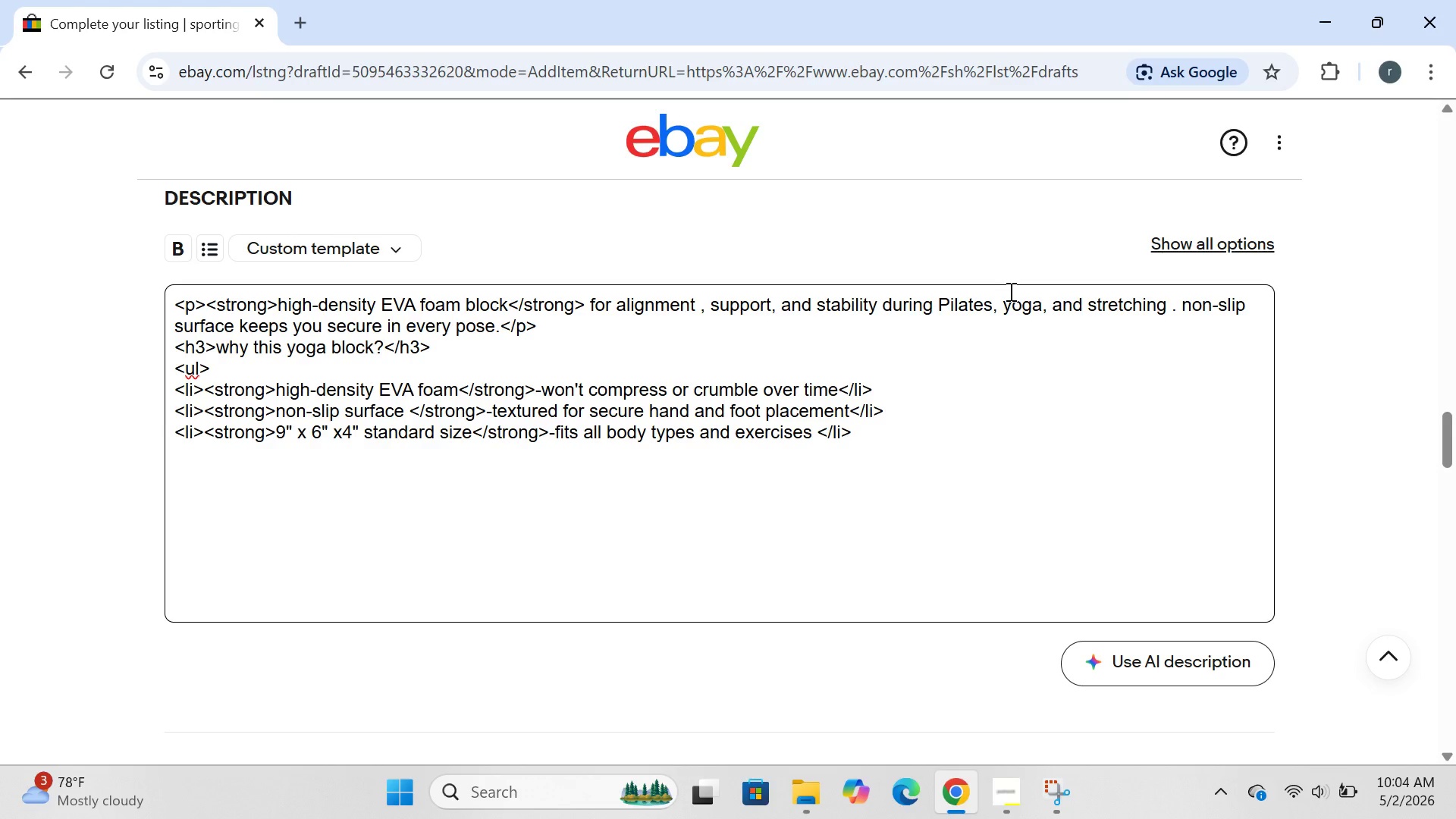 
type(<li><strong> ultra ligh)
 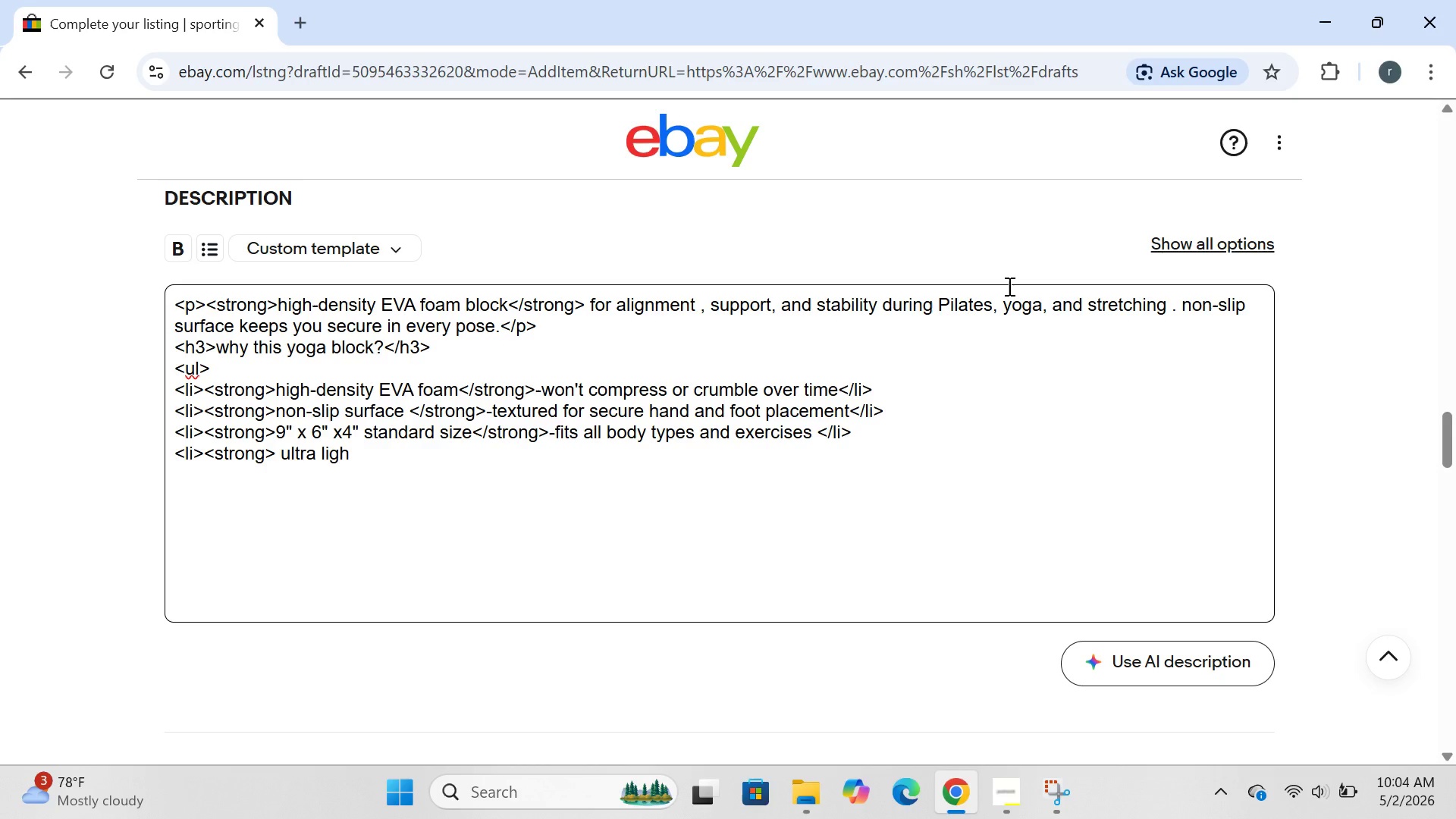 
left_click([1008, 286])
 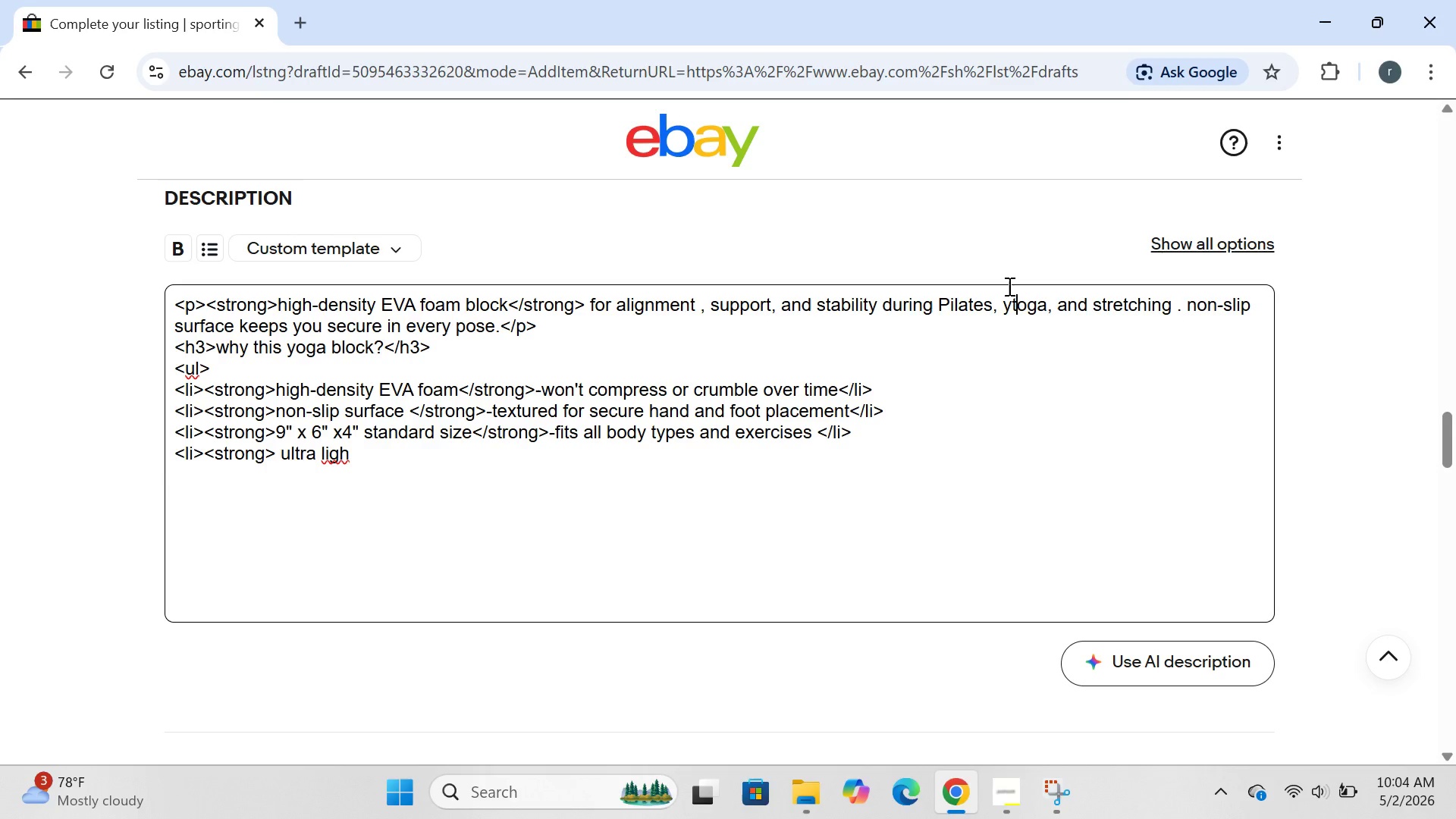 
key(T)
 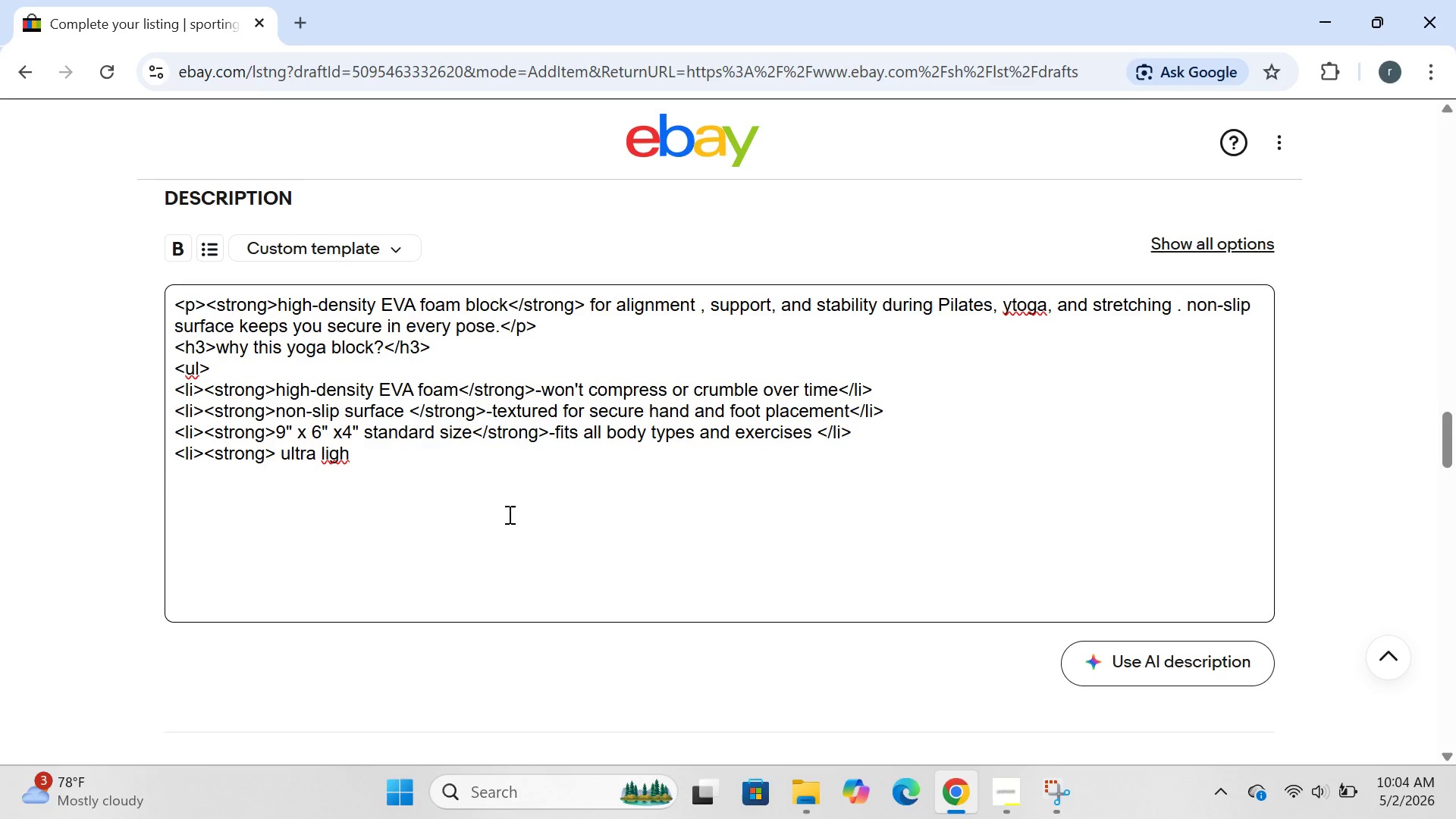 
key(Backspace)
 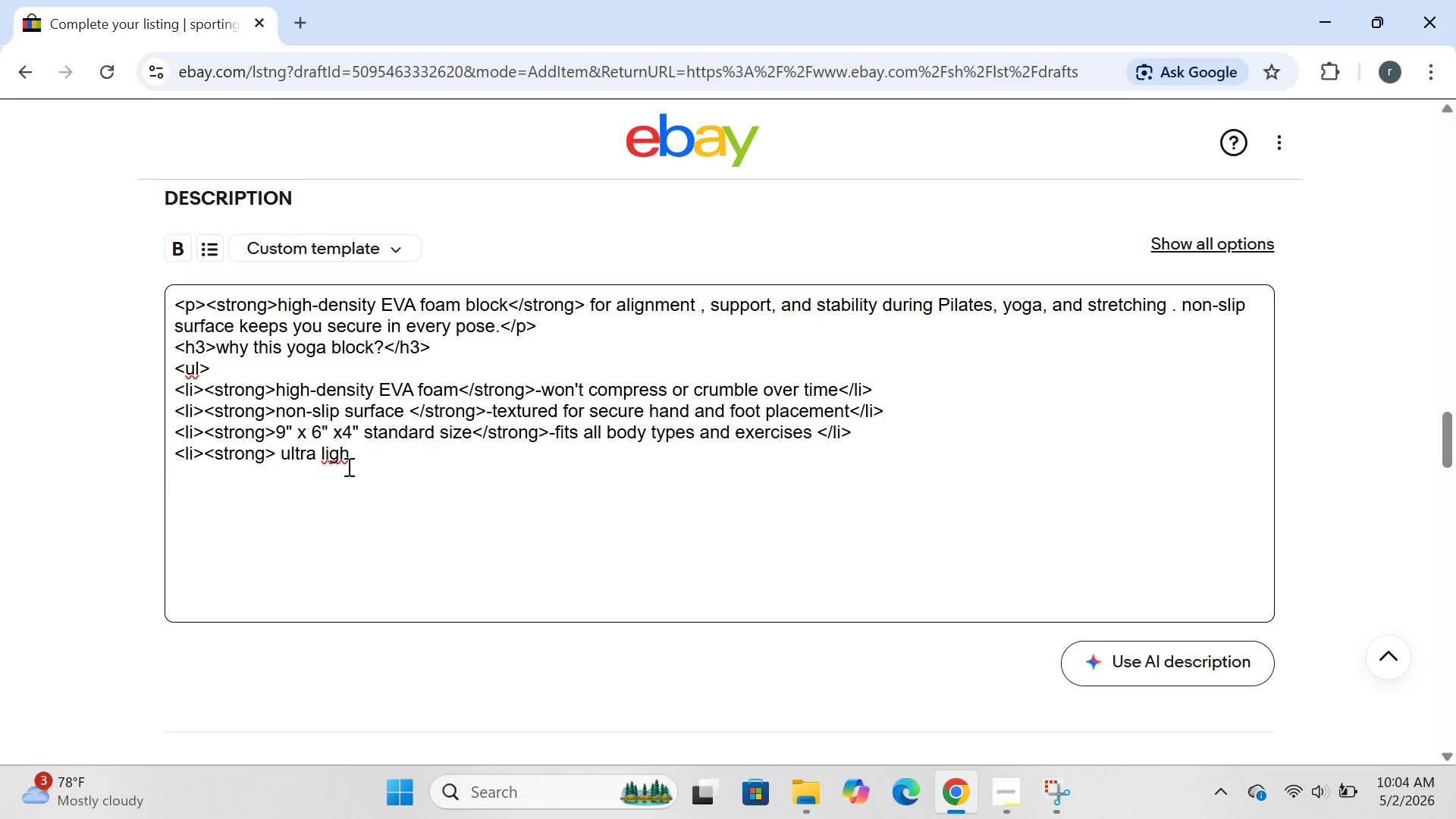 
left_click([366, 457])
 